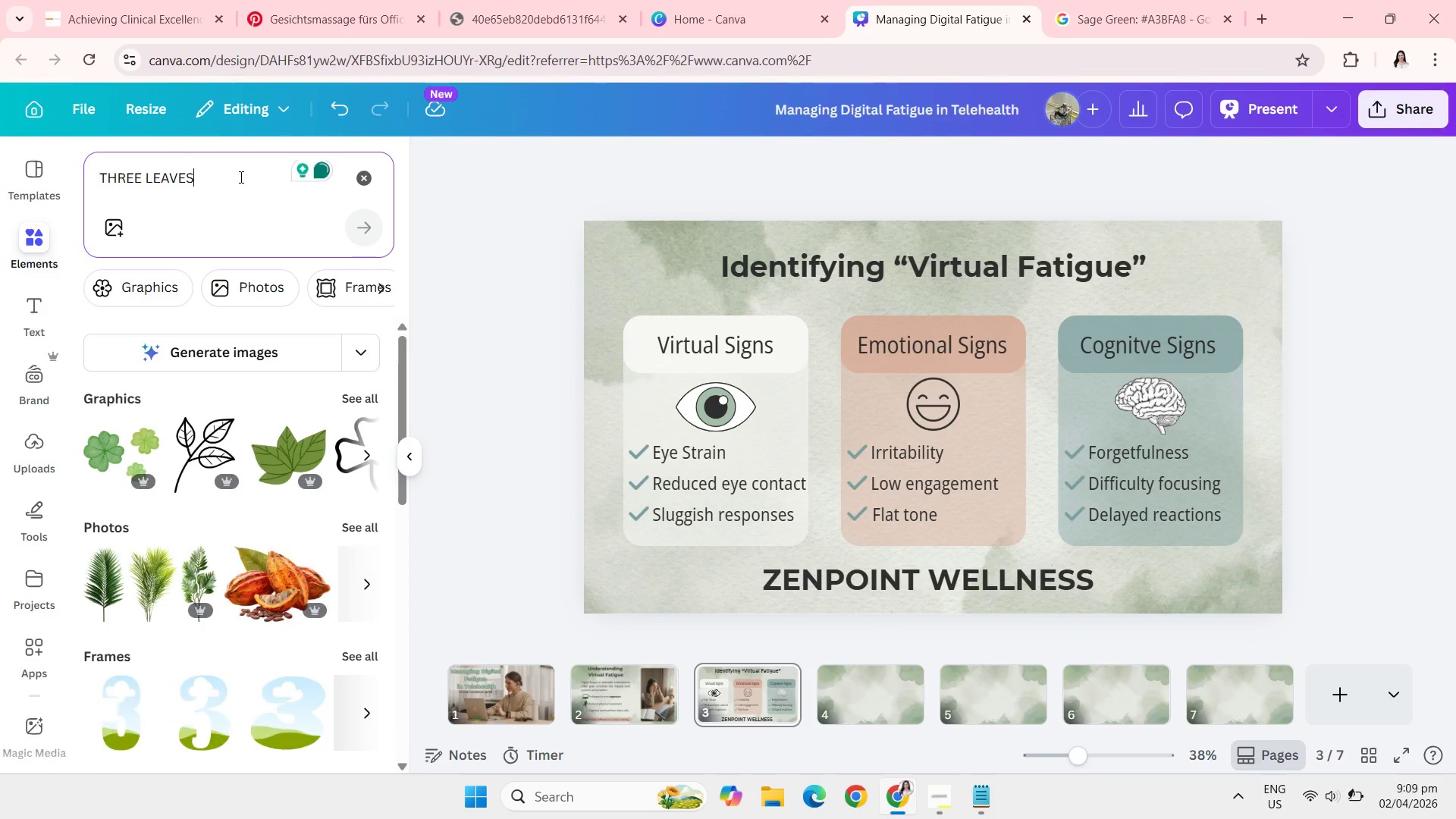 
left_click([359, 401])
 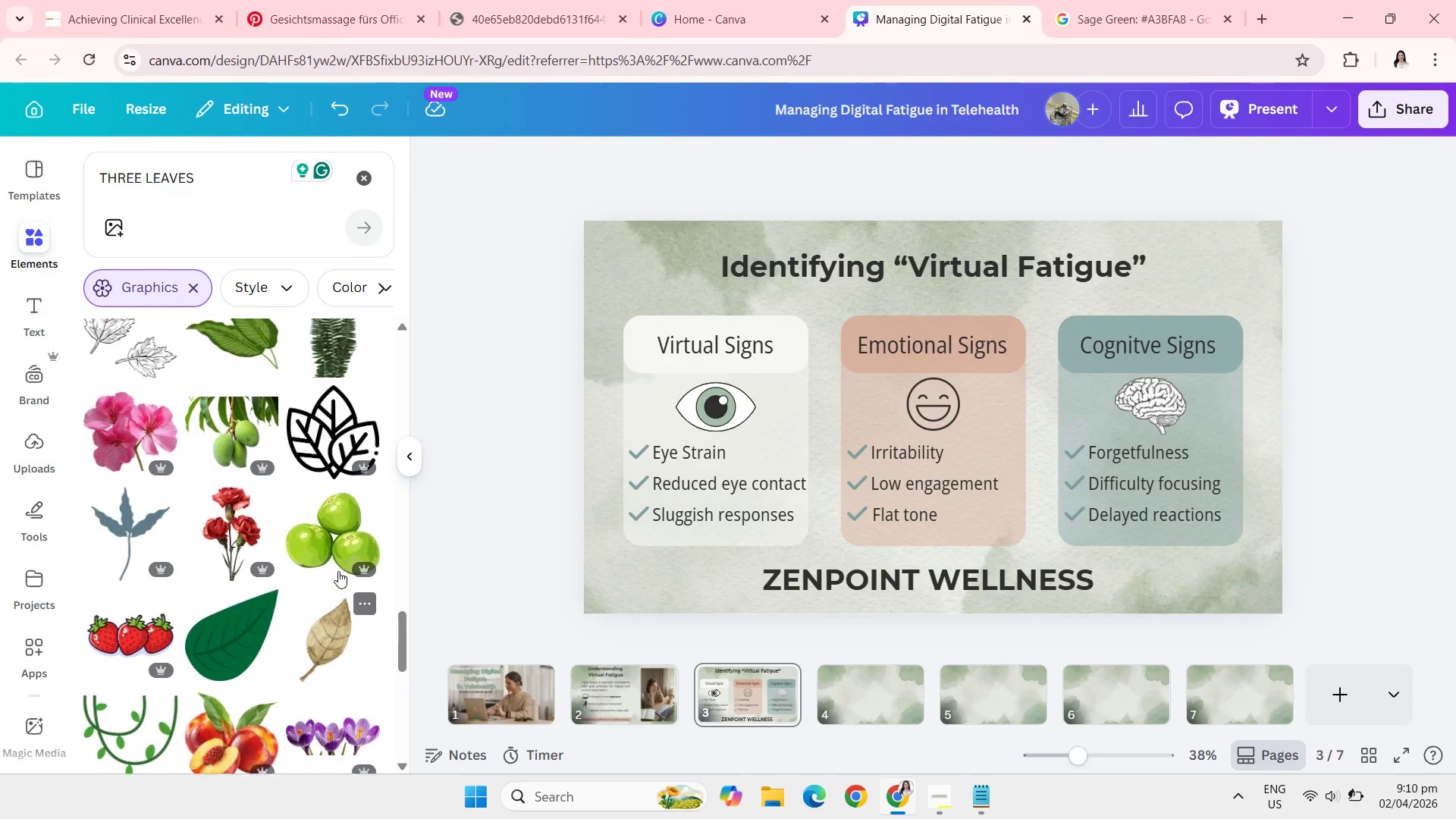 
wait(29.53)
 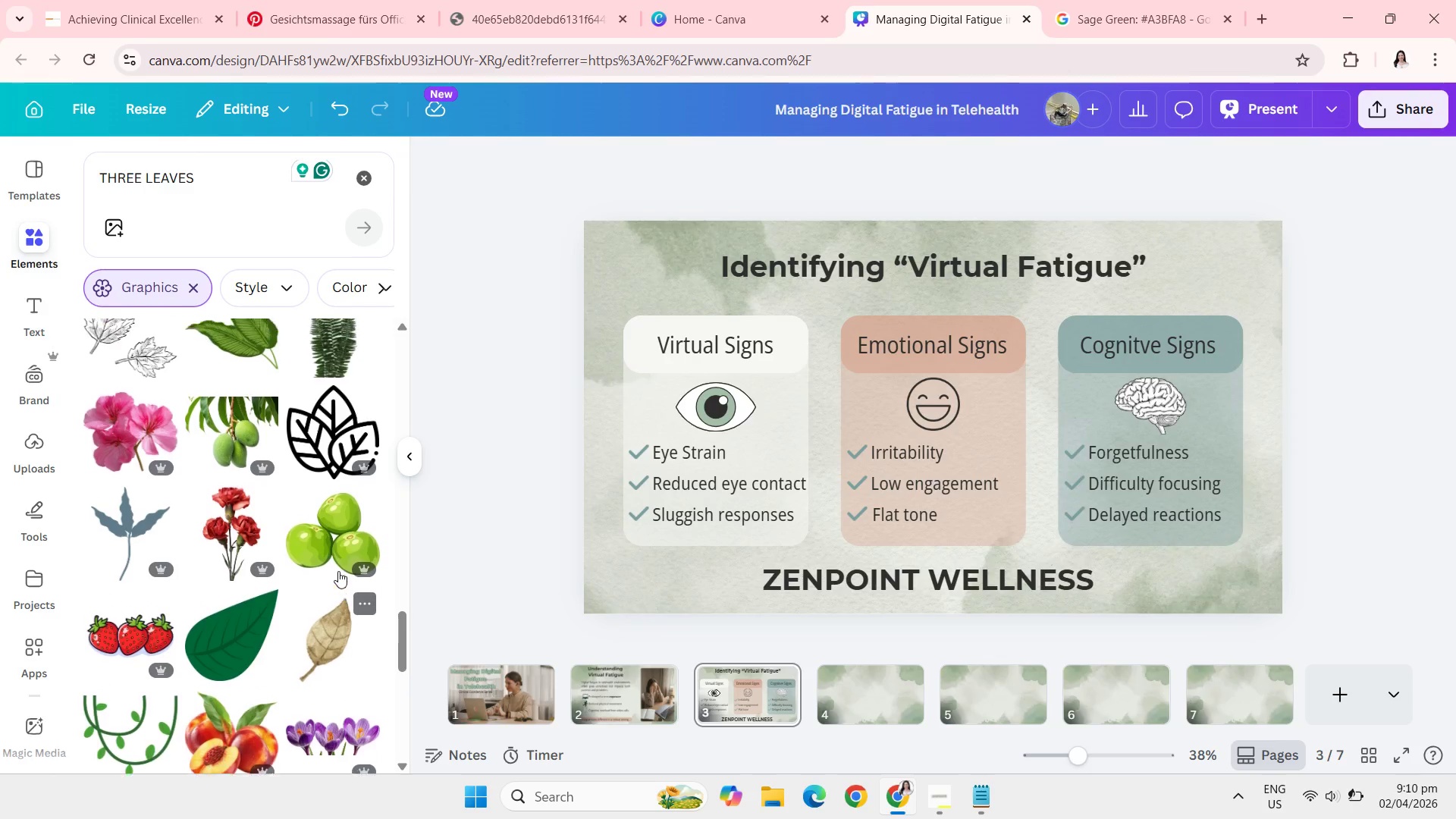 
left_click([225, 566])
 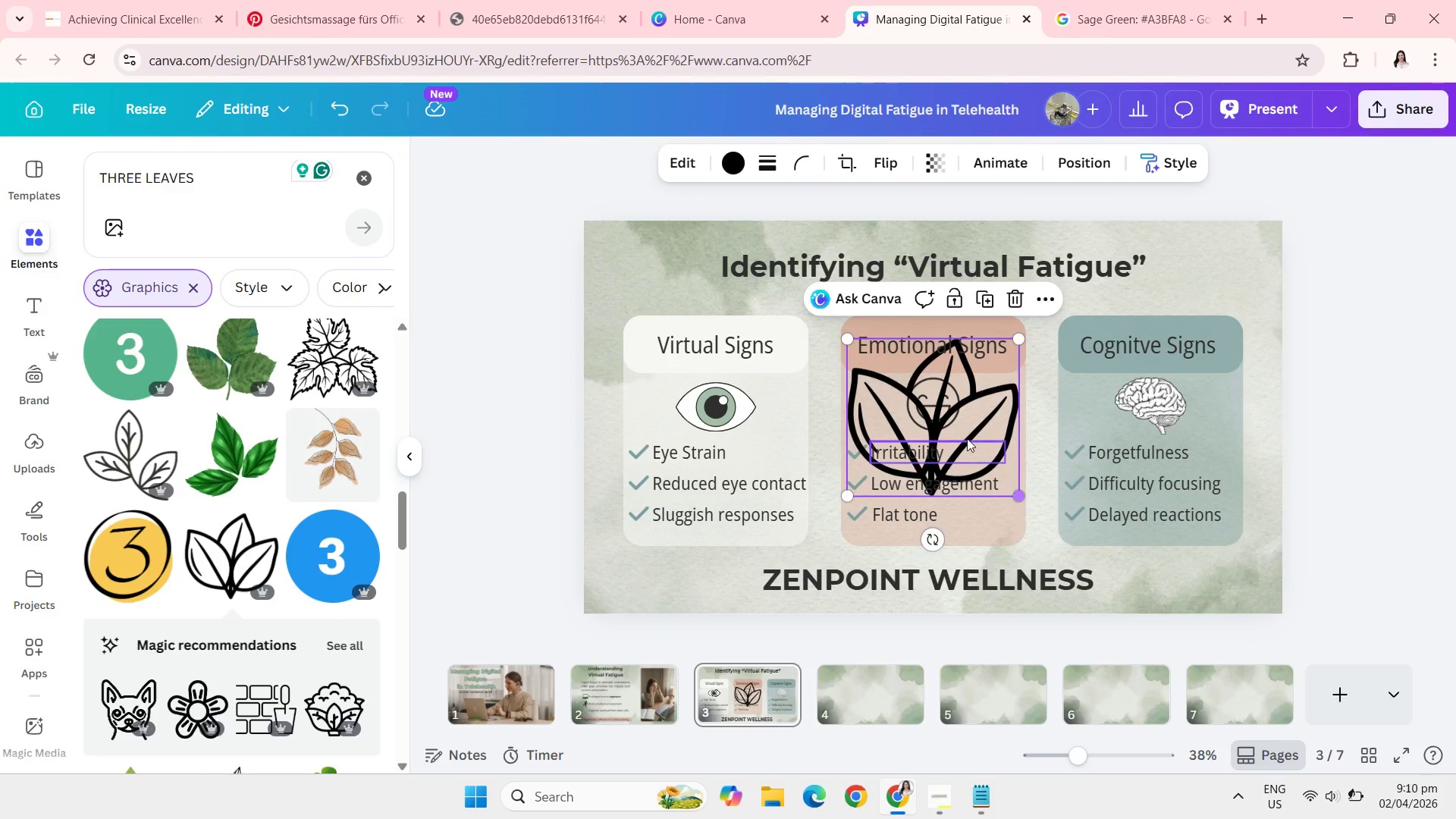 
wait(5.38)
 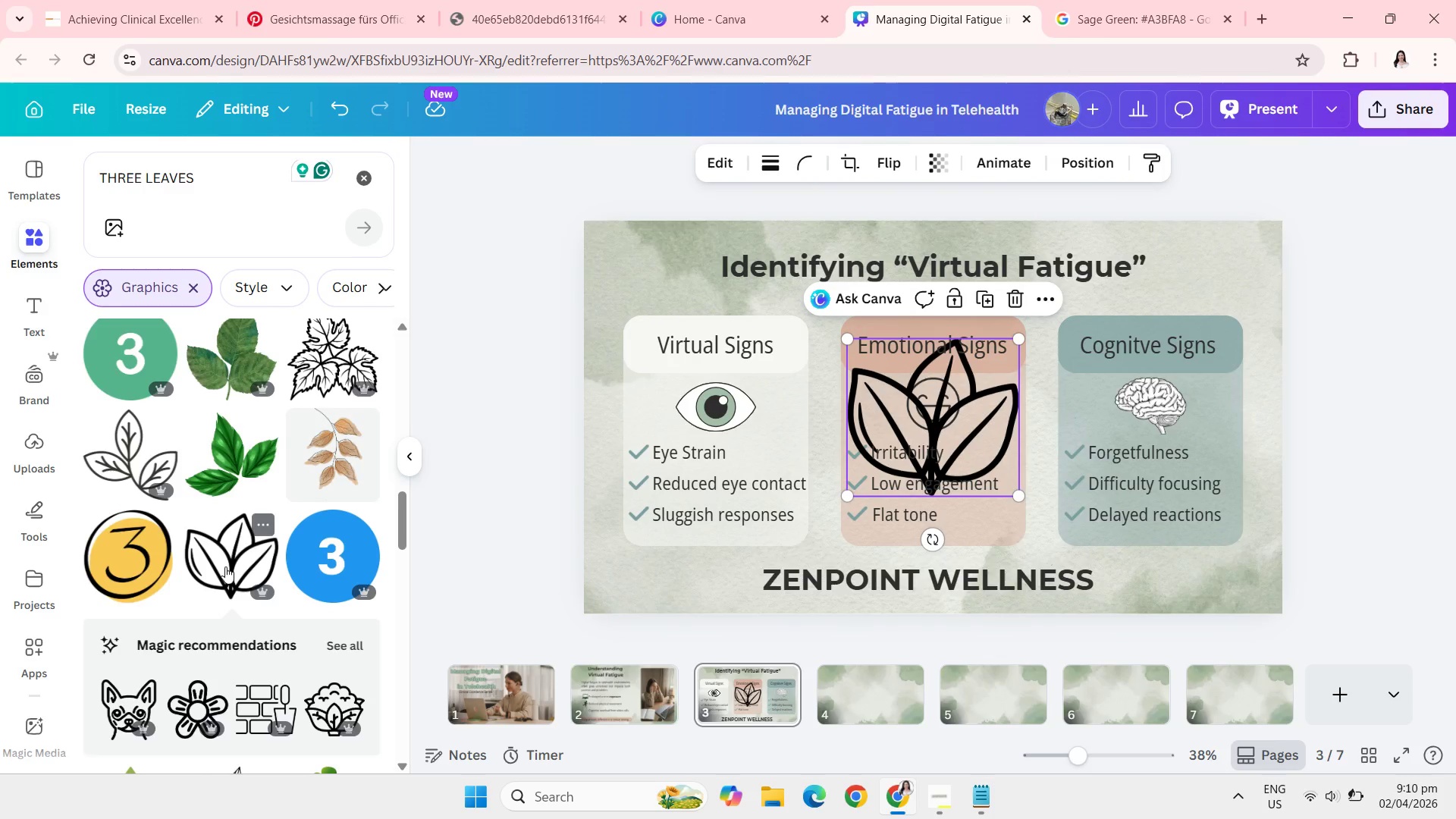 
left_click([731, 173])
 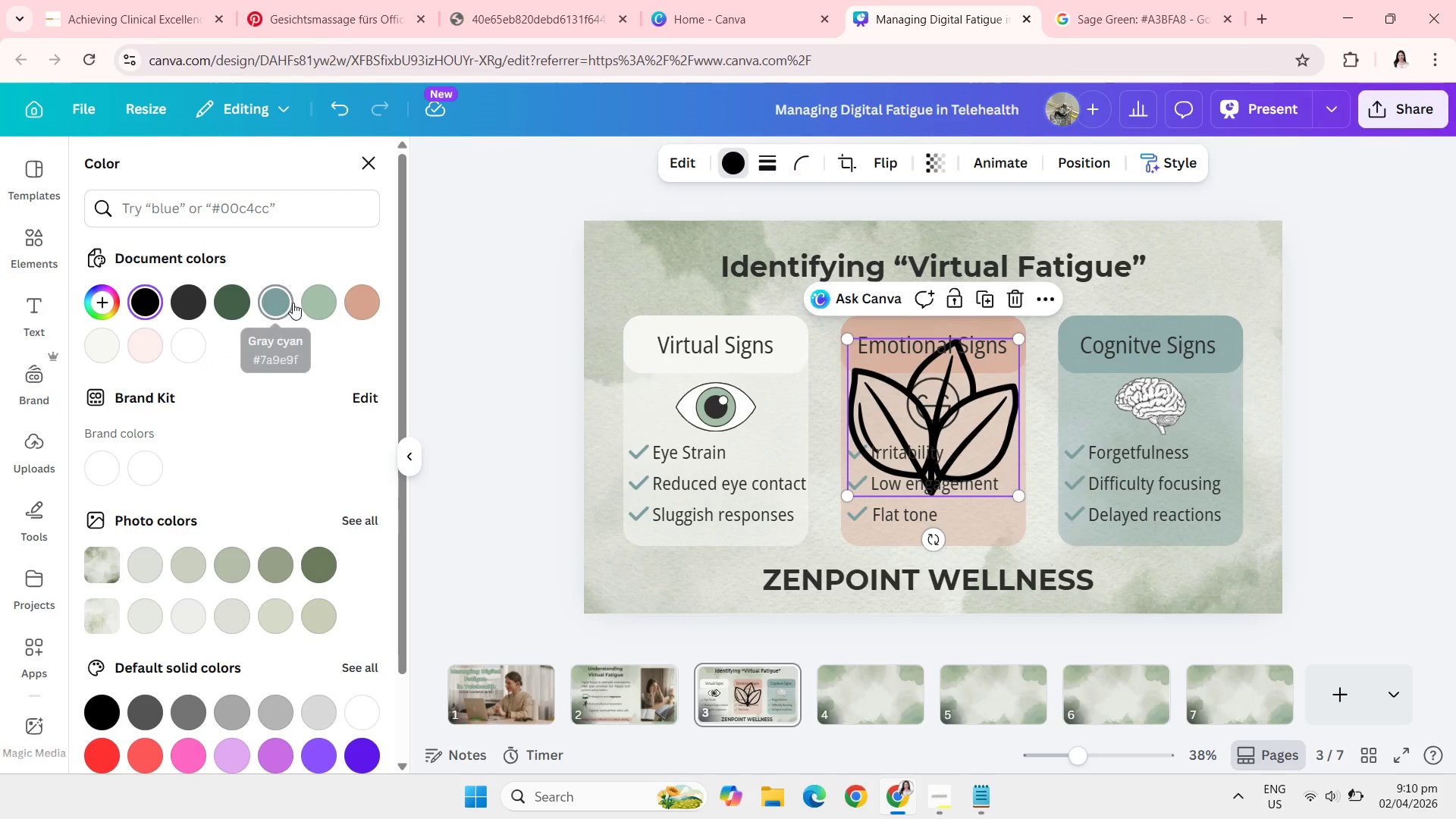 
left_click([312, 306])
 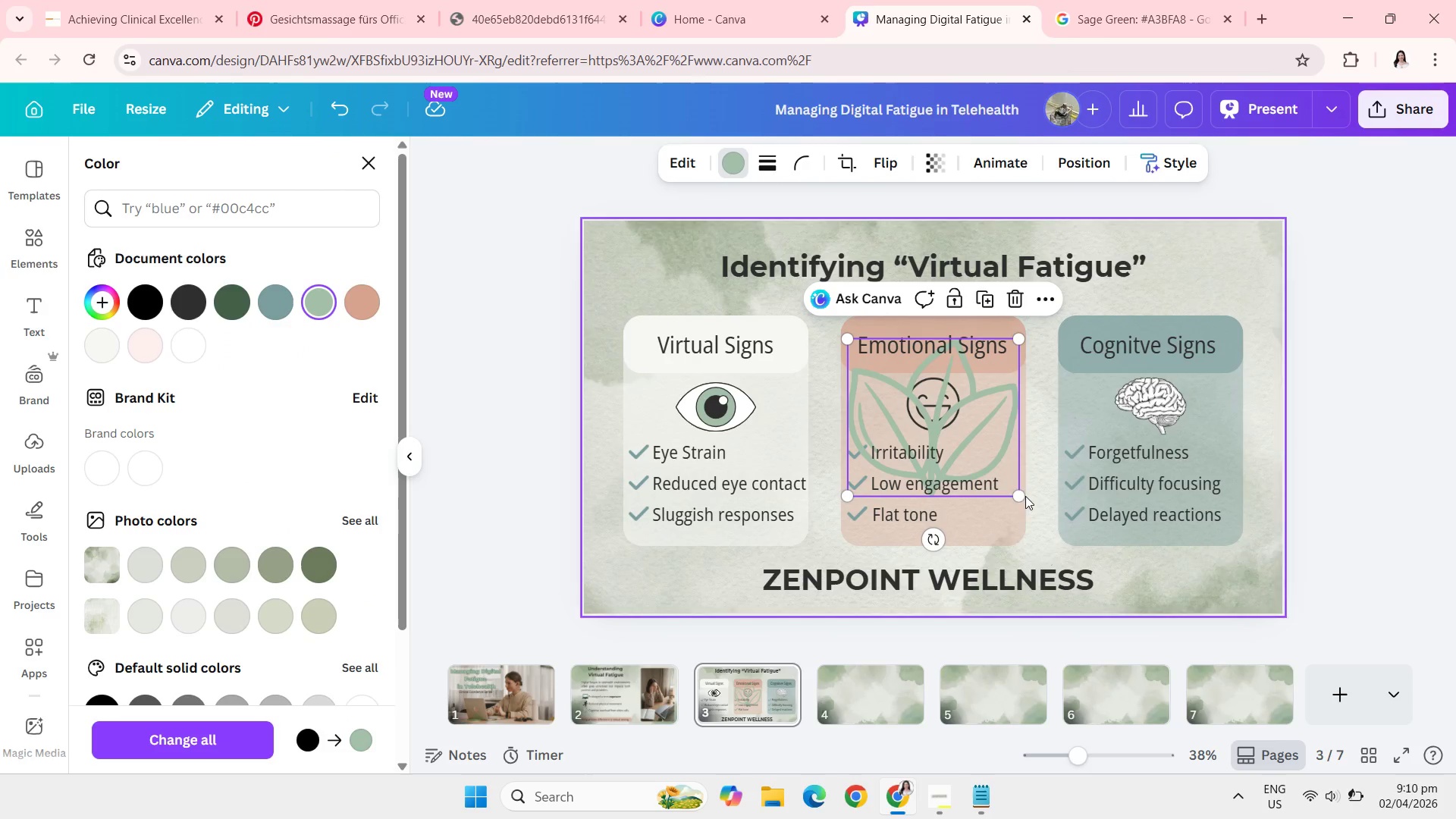 
left_click_drag(start_coordinate=[1021, 497], to_coordinate=[901, 403])
 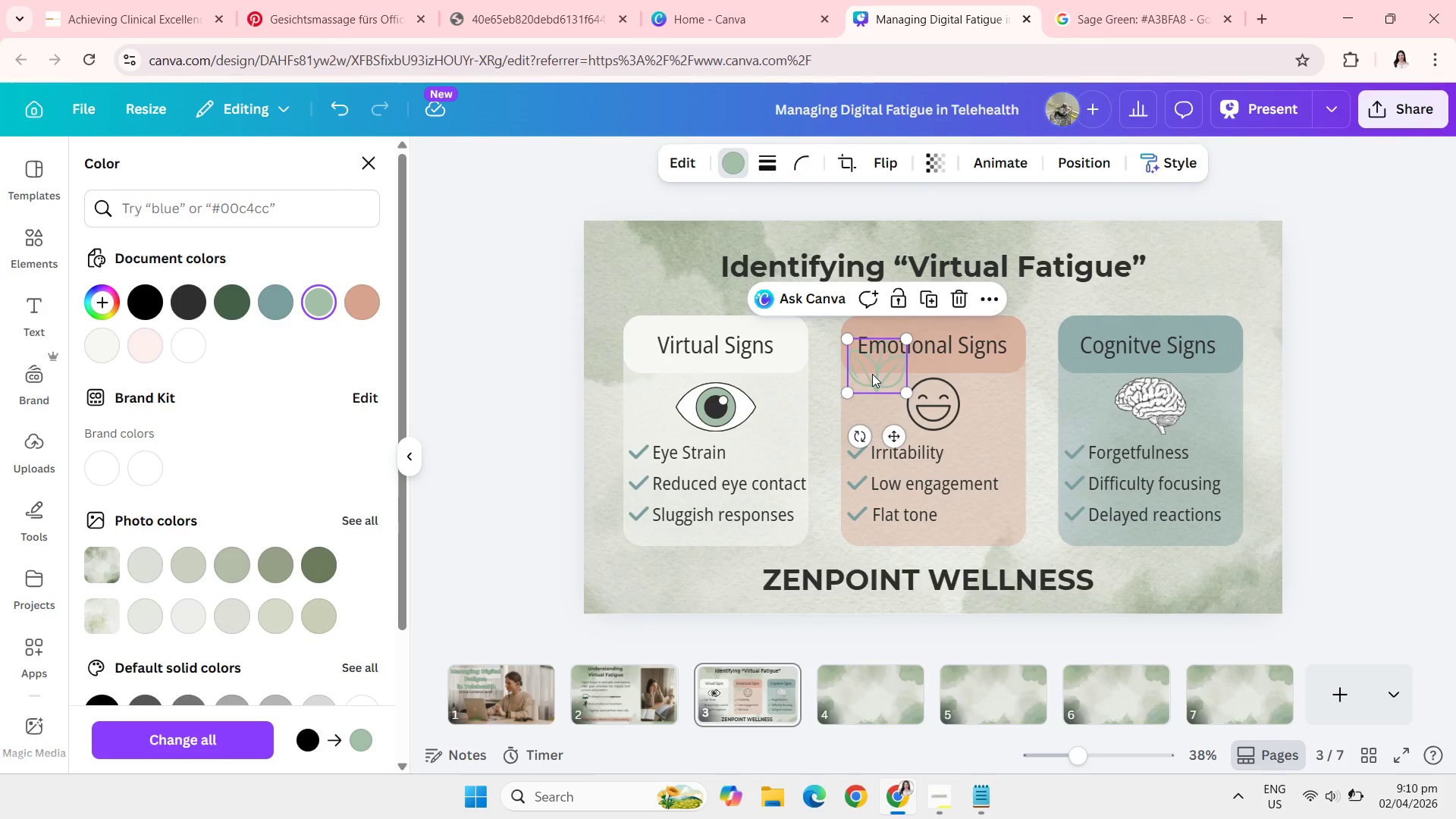 
left_click_drag(start_coordinate=[872, 374], to_coordinate=[720, 589])
 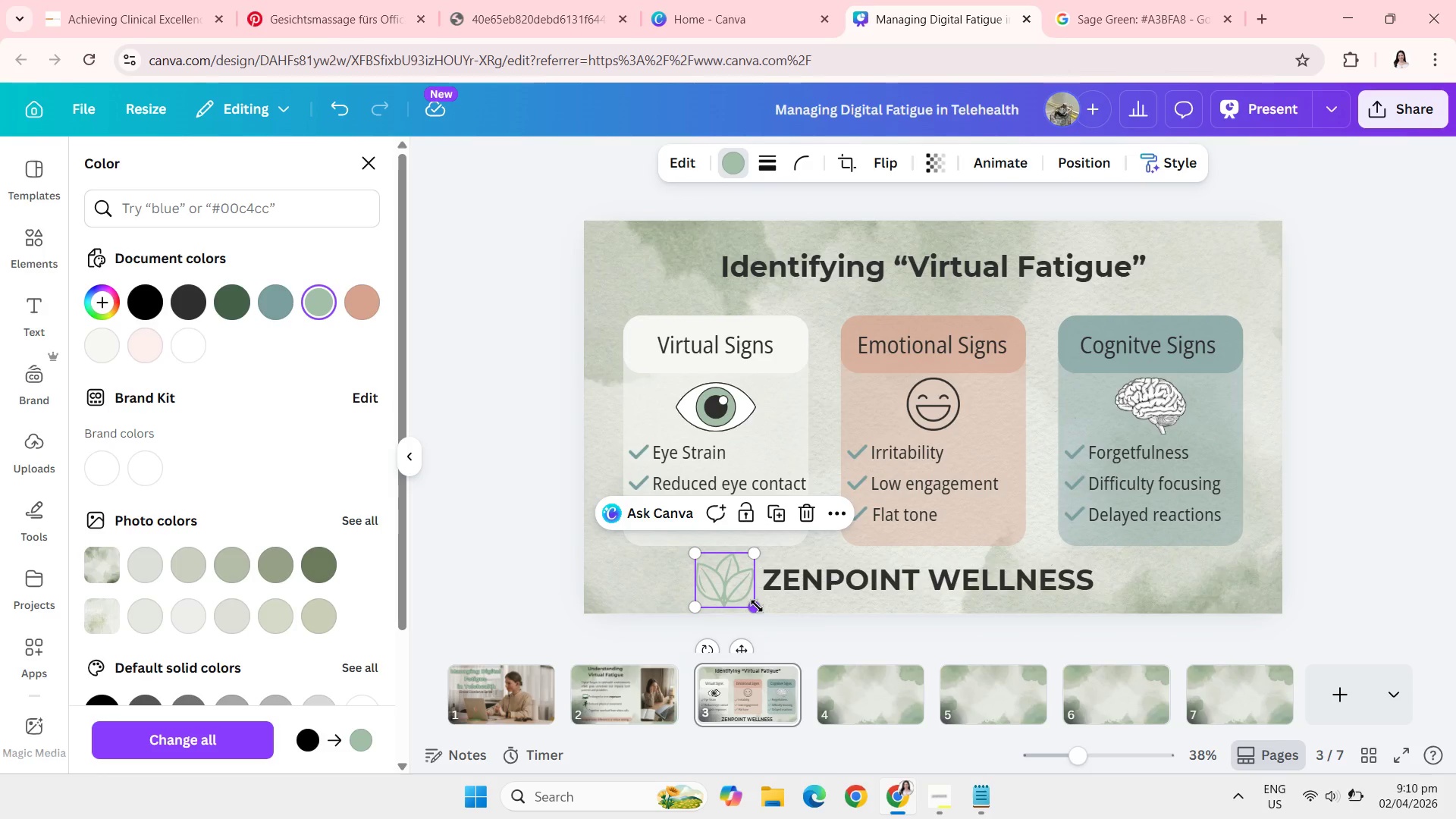 
left_click_drag(start_coordinate=[757, 606], to_coordinate=[740, 598])
 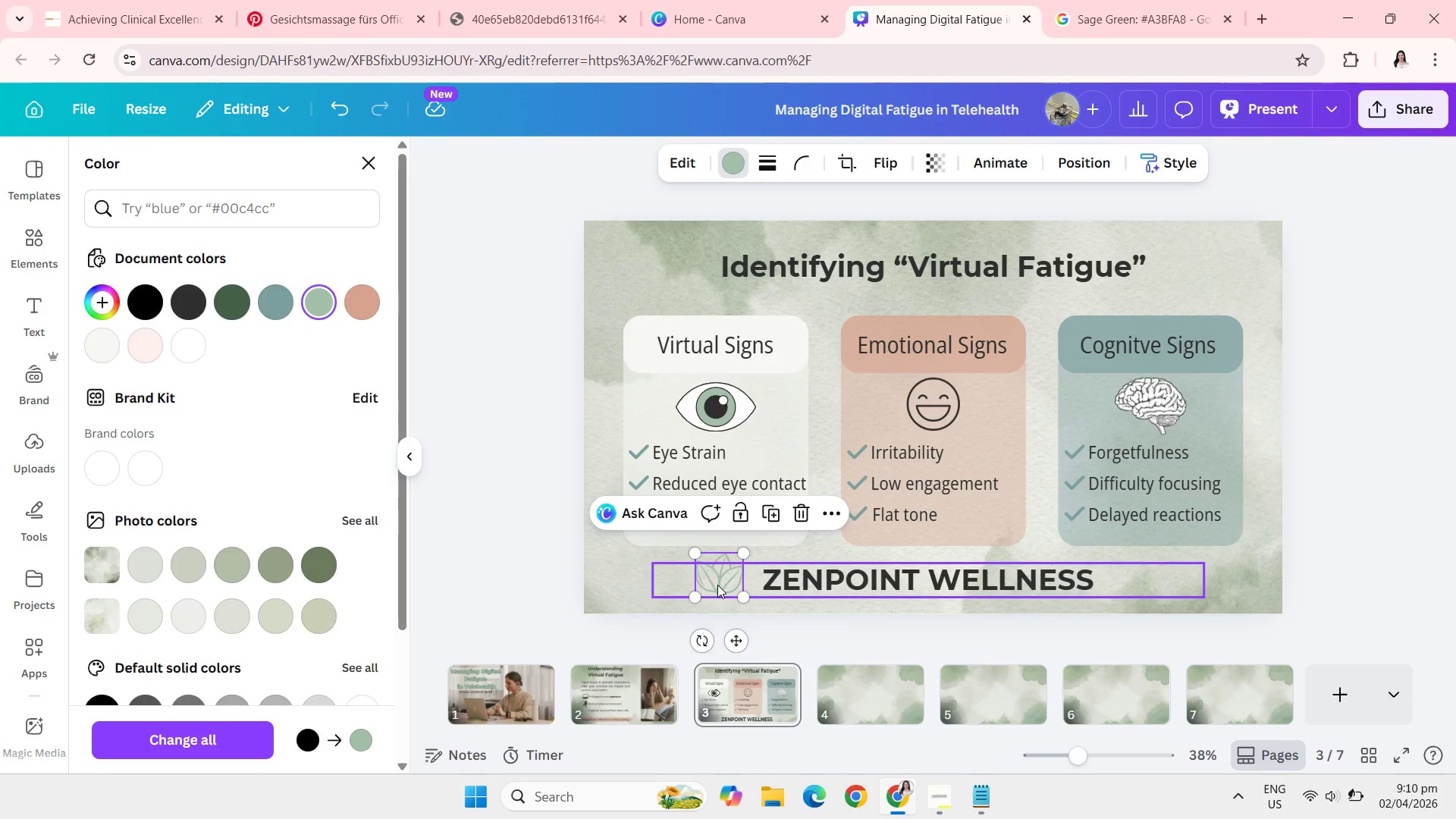 
left_click_drag(start_coordinate=[717, 585], to_coordinate=[730, 588])
 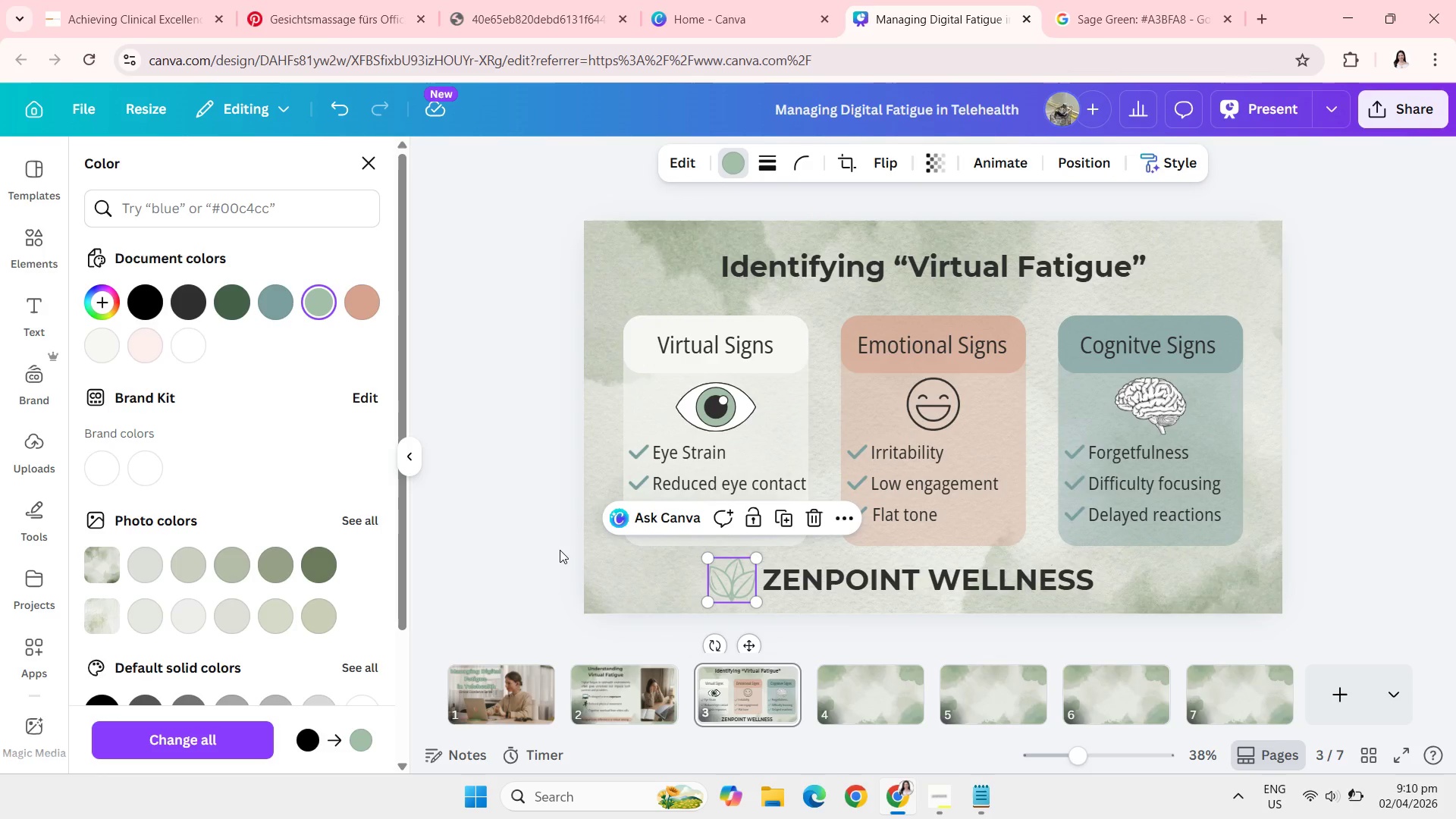 
left_click([560, 550])
 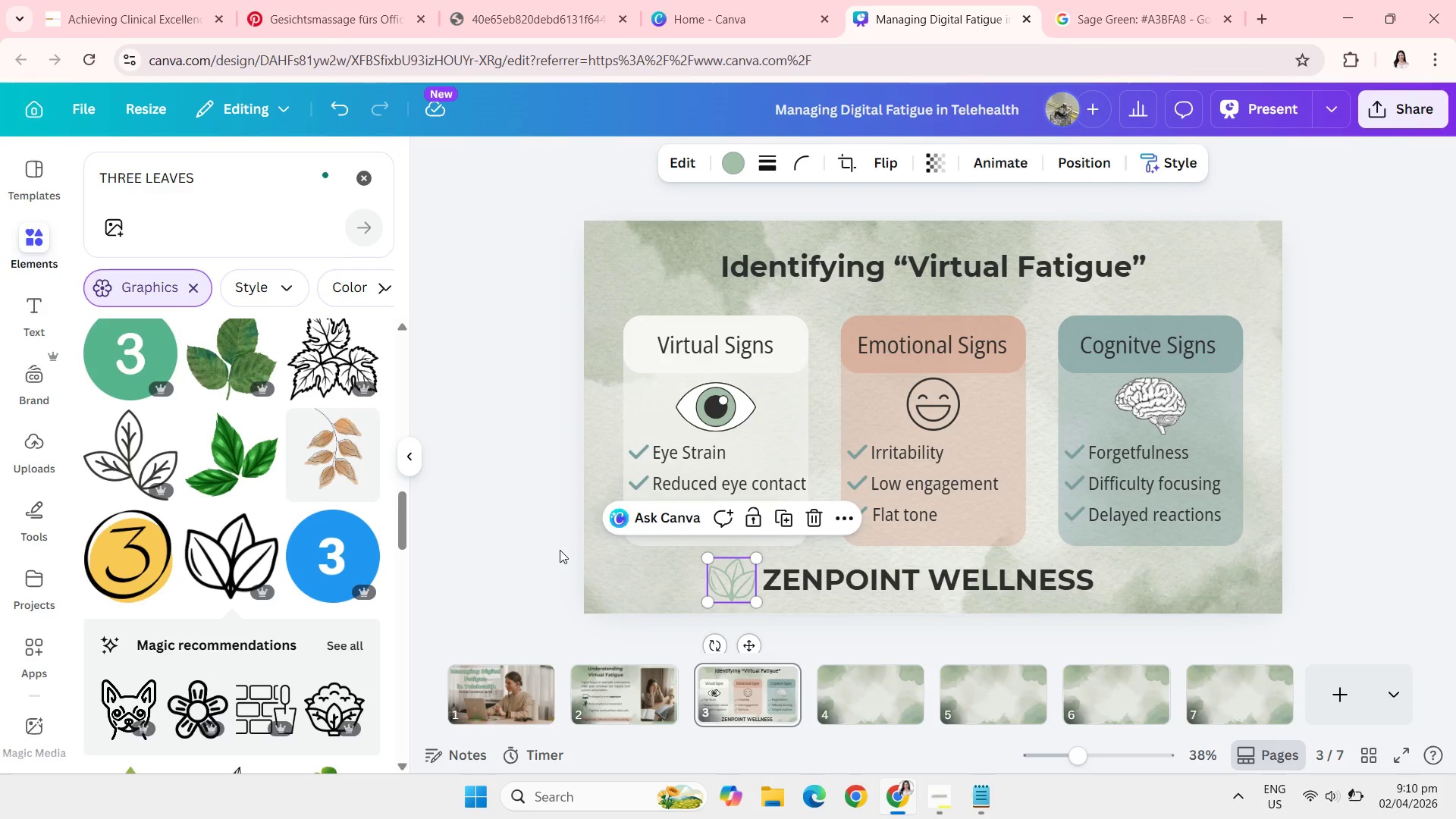 
left_click([560, 550])
 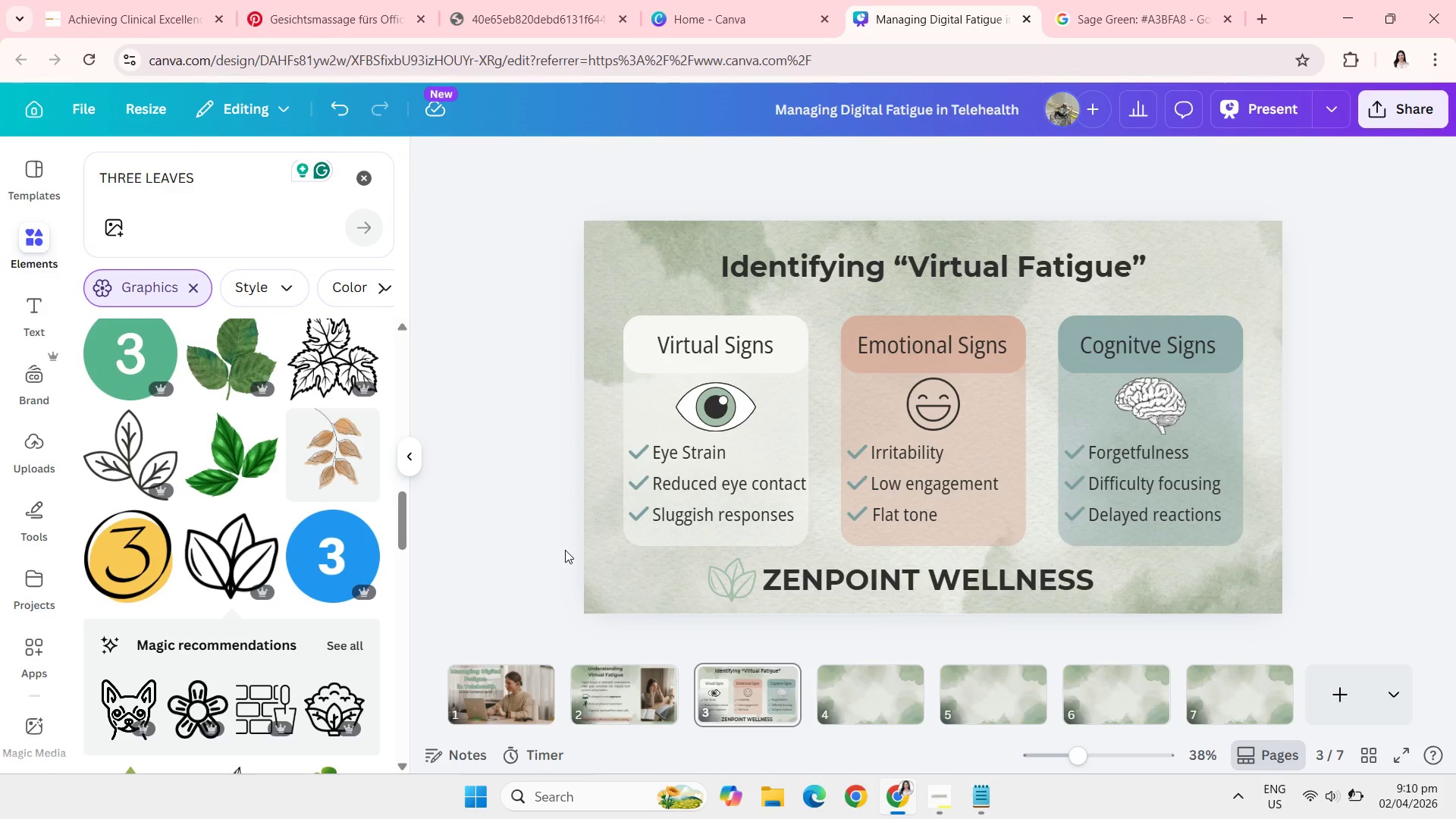 
wait(16.3)
 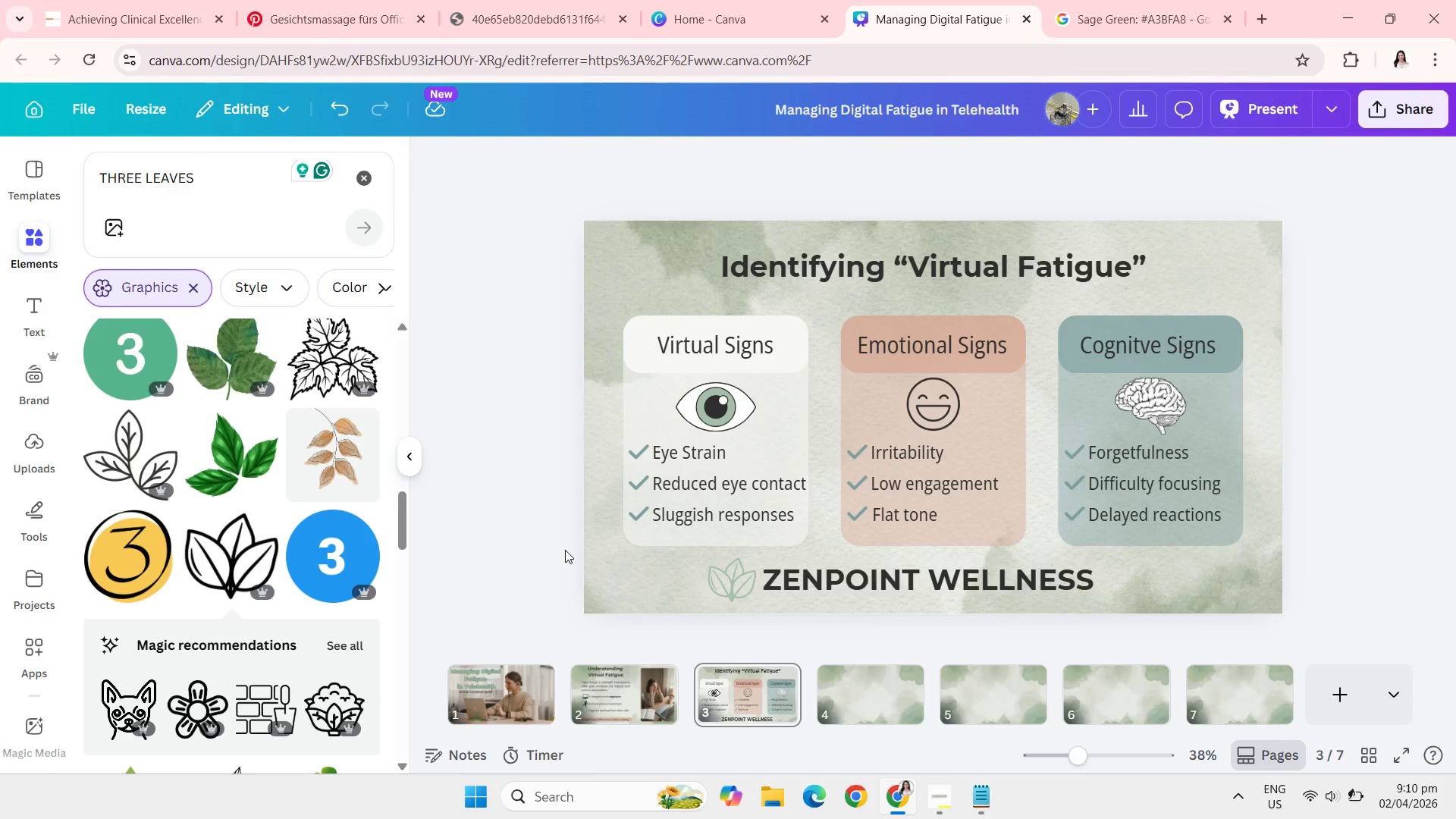 
left_click_drag(start_coordinate=[916, 586], to_coordinate=[928, 585])
 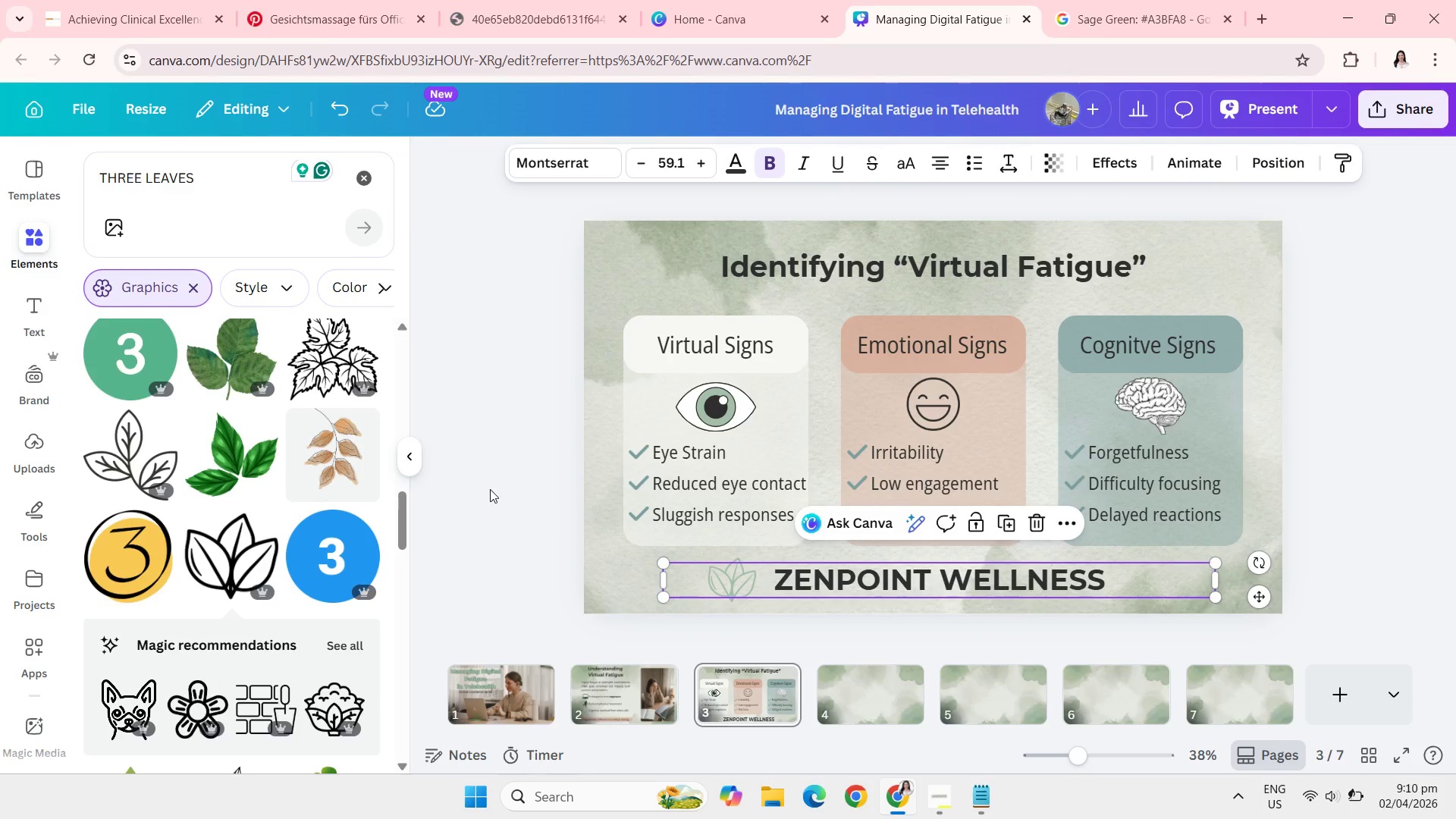 
left_click([488, 489])
 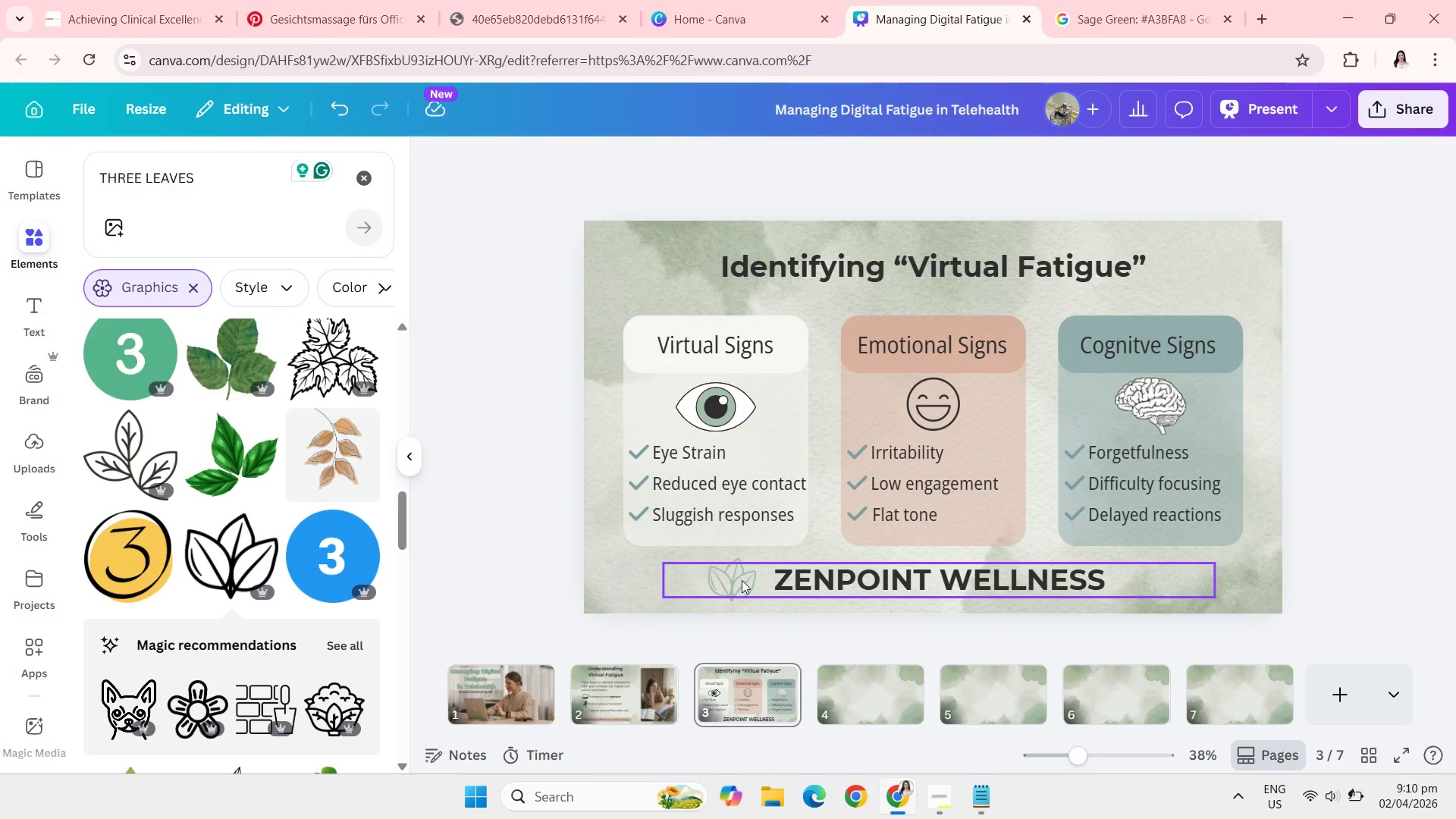 
left_click([742, 580])
 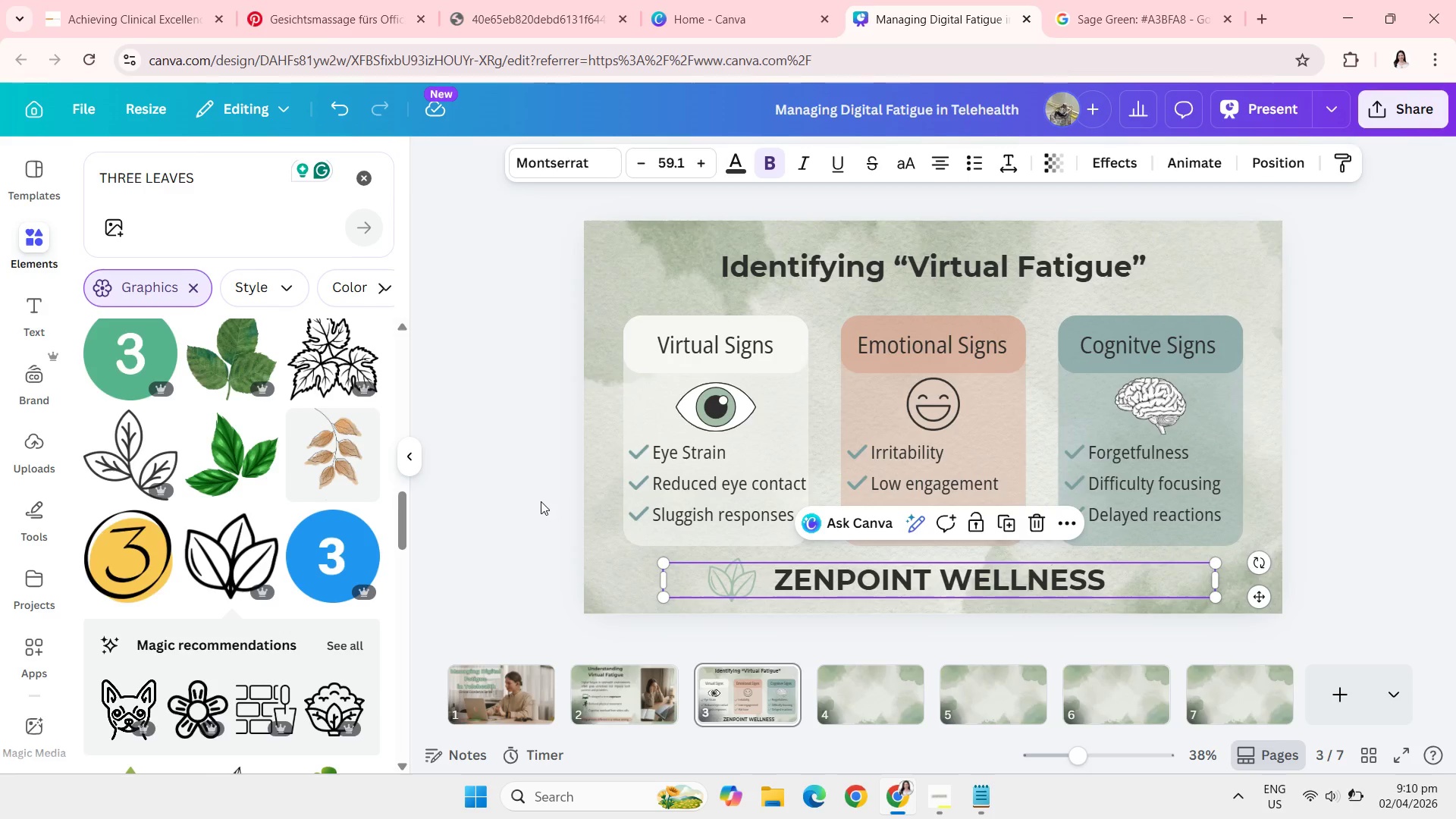 
left_click([541, 501])
 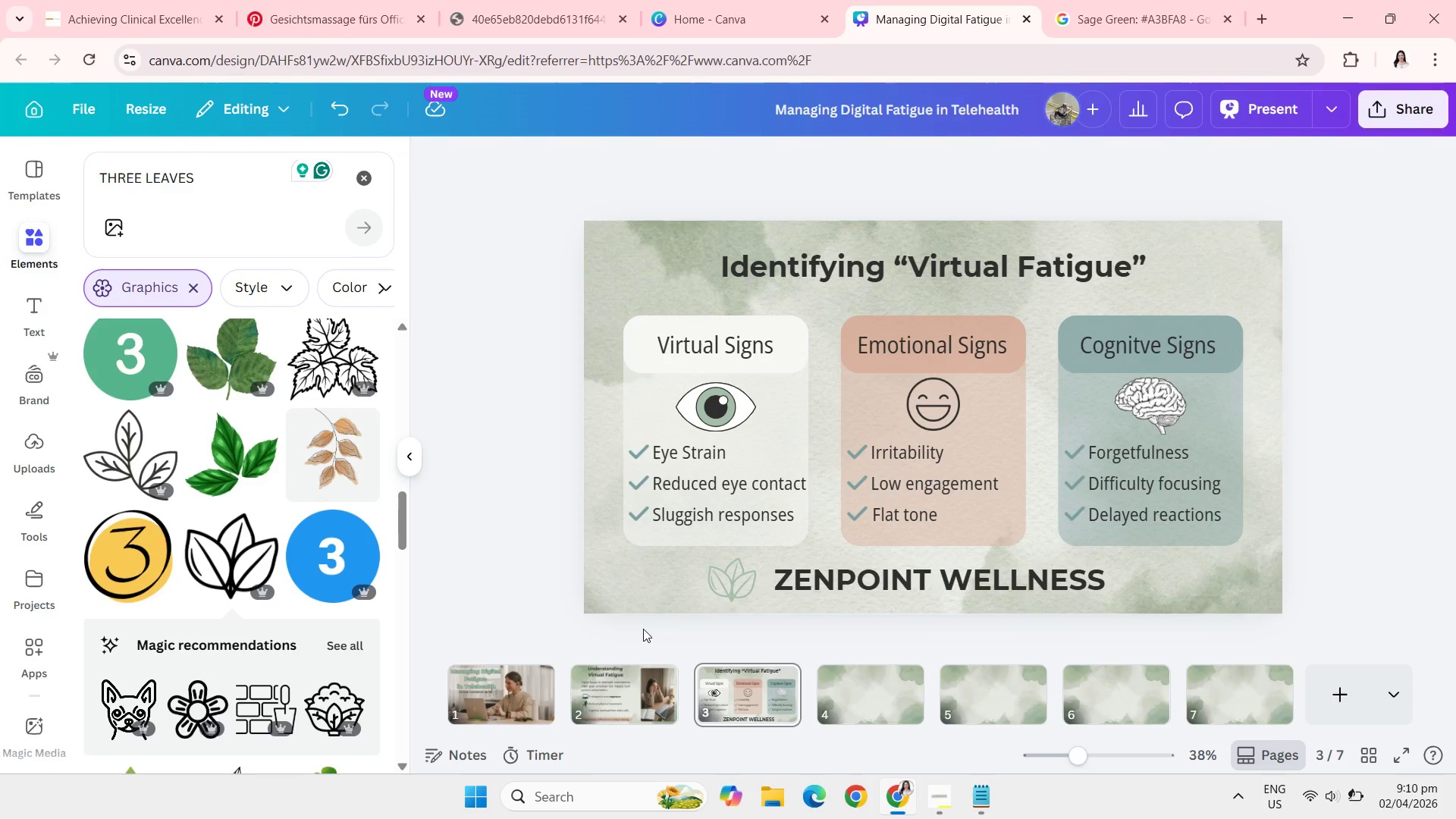 
left_click([794, 590])
 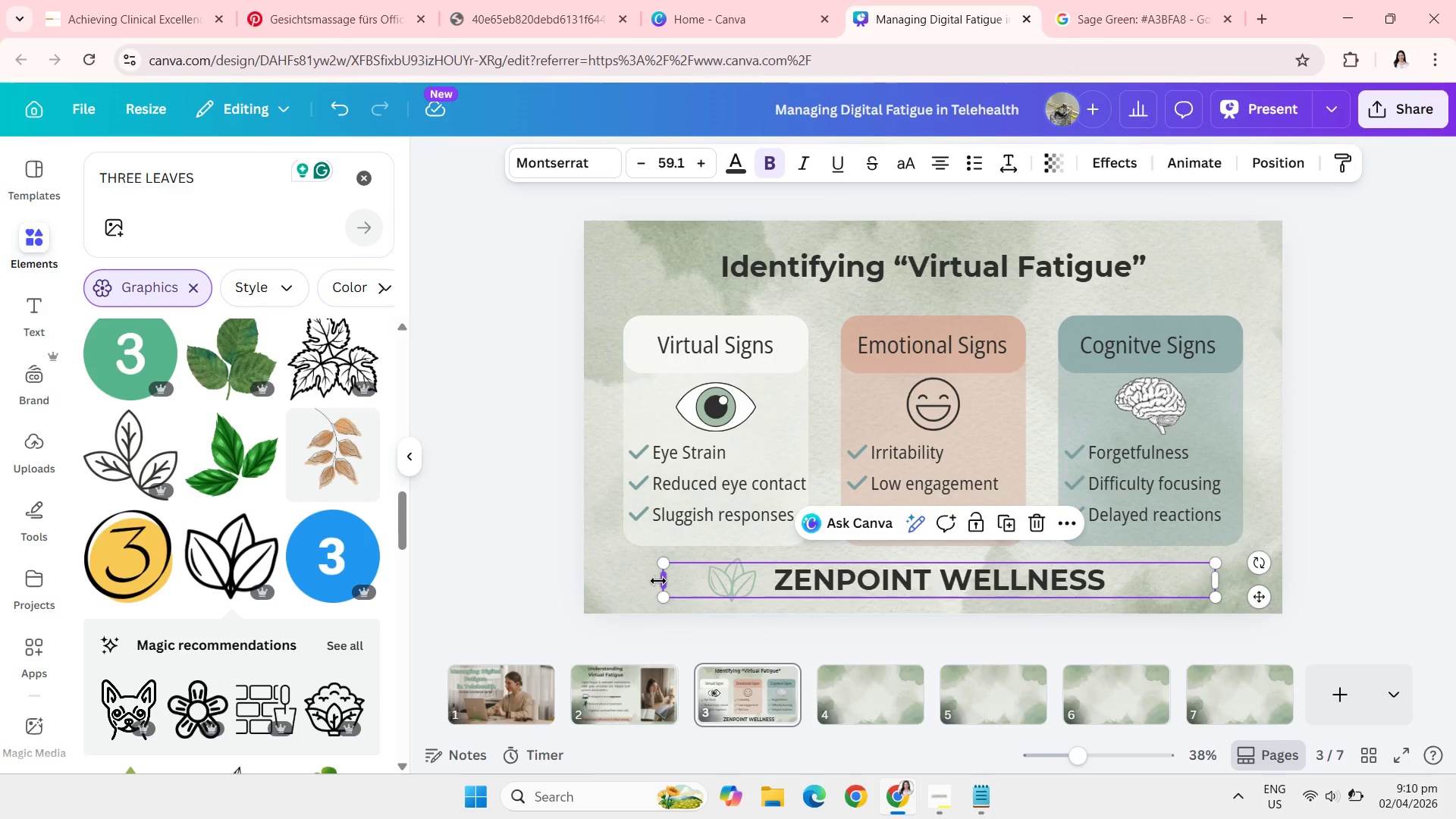 
left_click_drag(start_coordinate=[658, 581], to_coordinate=[817, 576])
 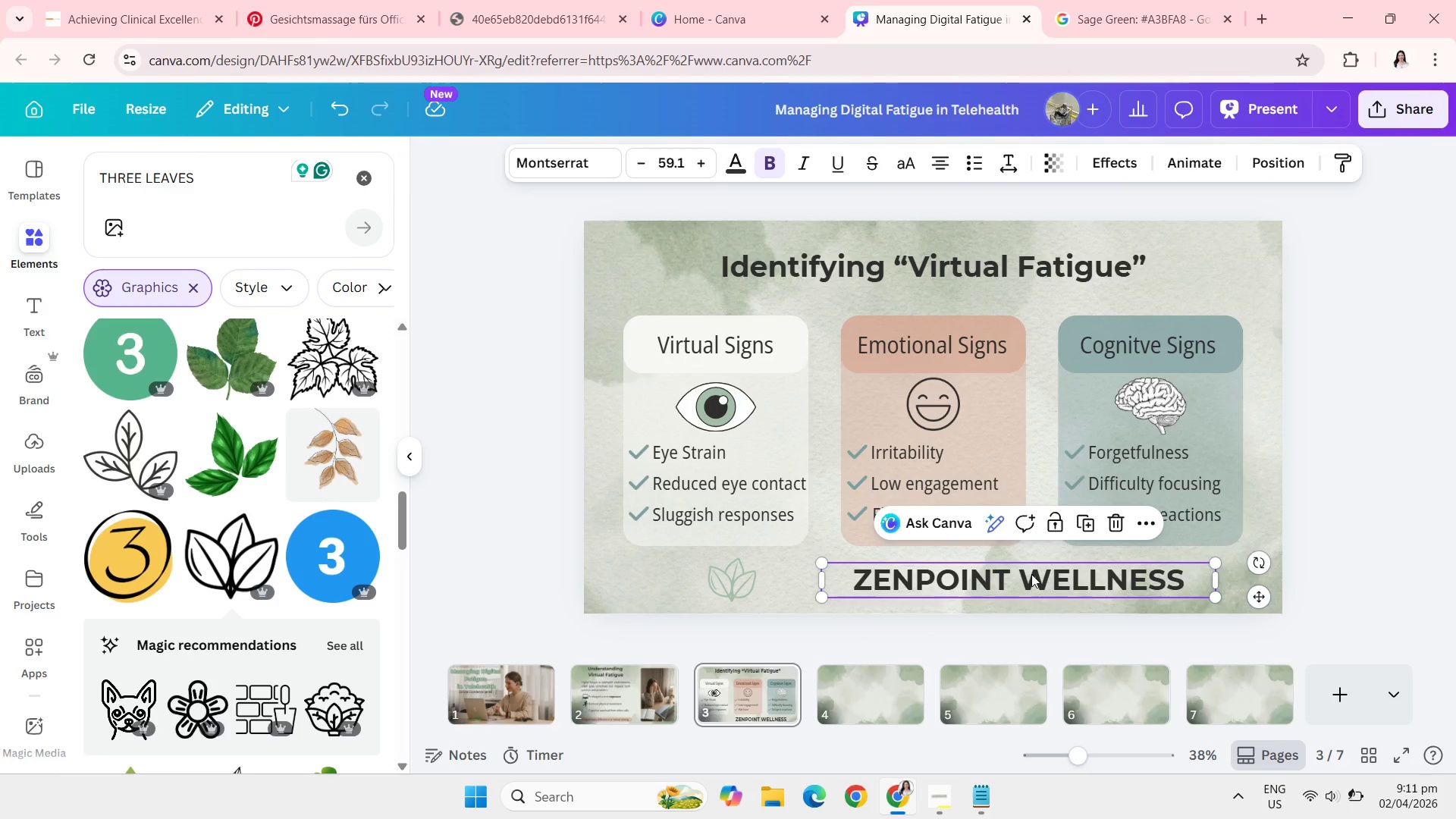 
left_click_drag(start_coordinate=[1031, 574], to_coordinate=[963, 573])
 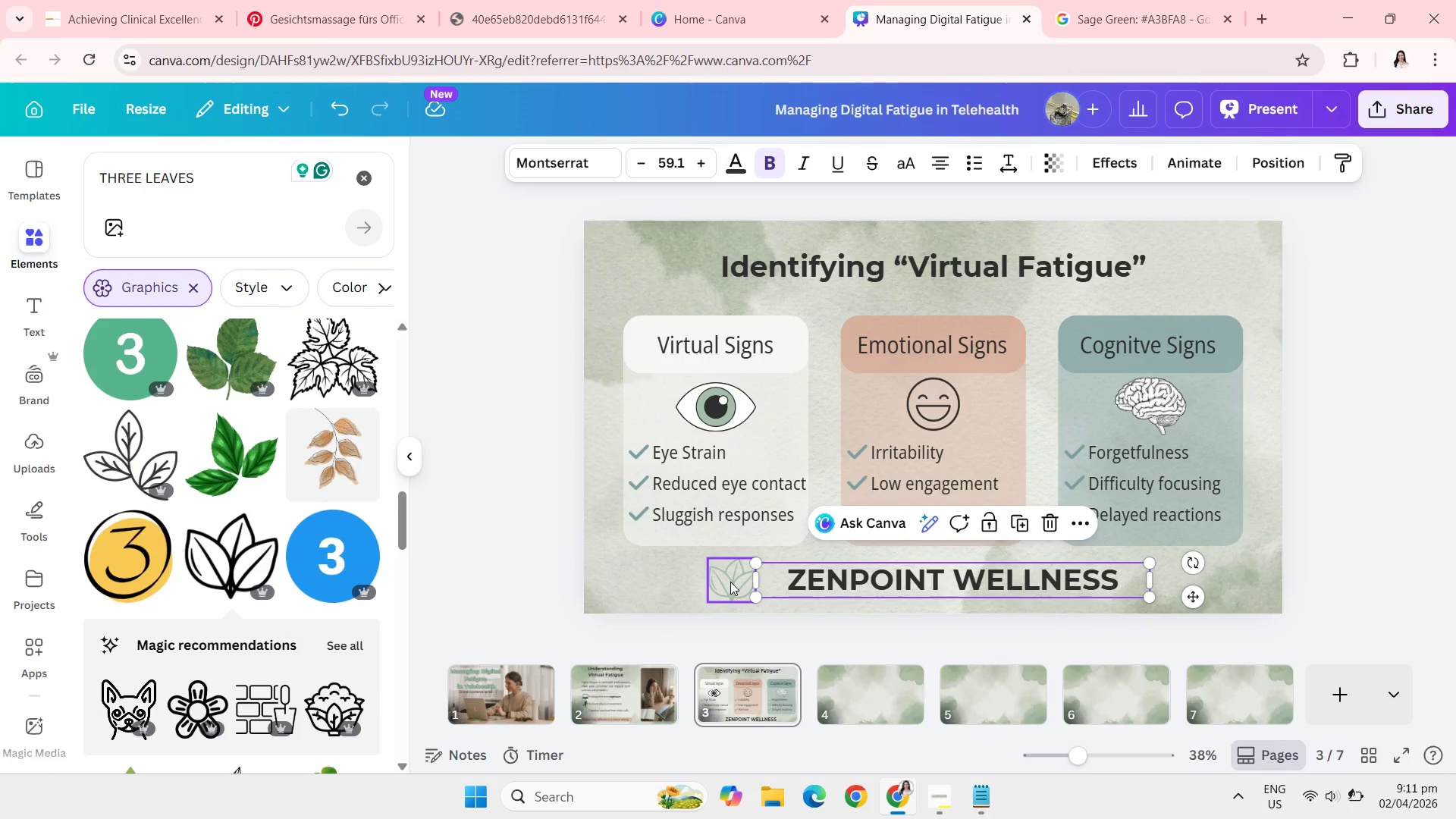 
left_click_drag(start_coordinate=[730, 582], to_coordinate=[752, 580])
 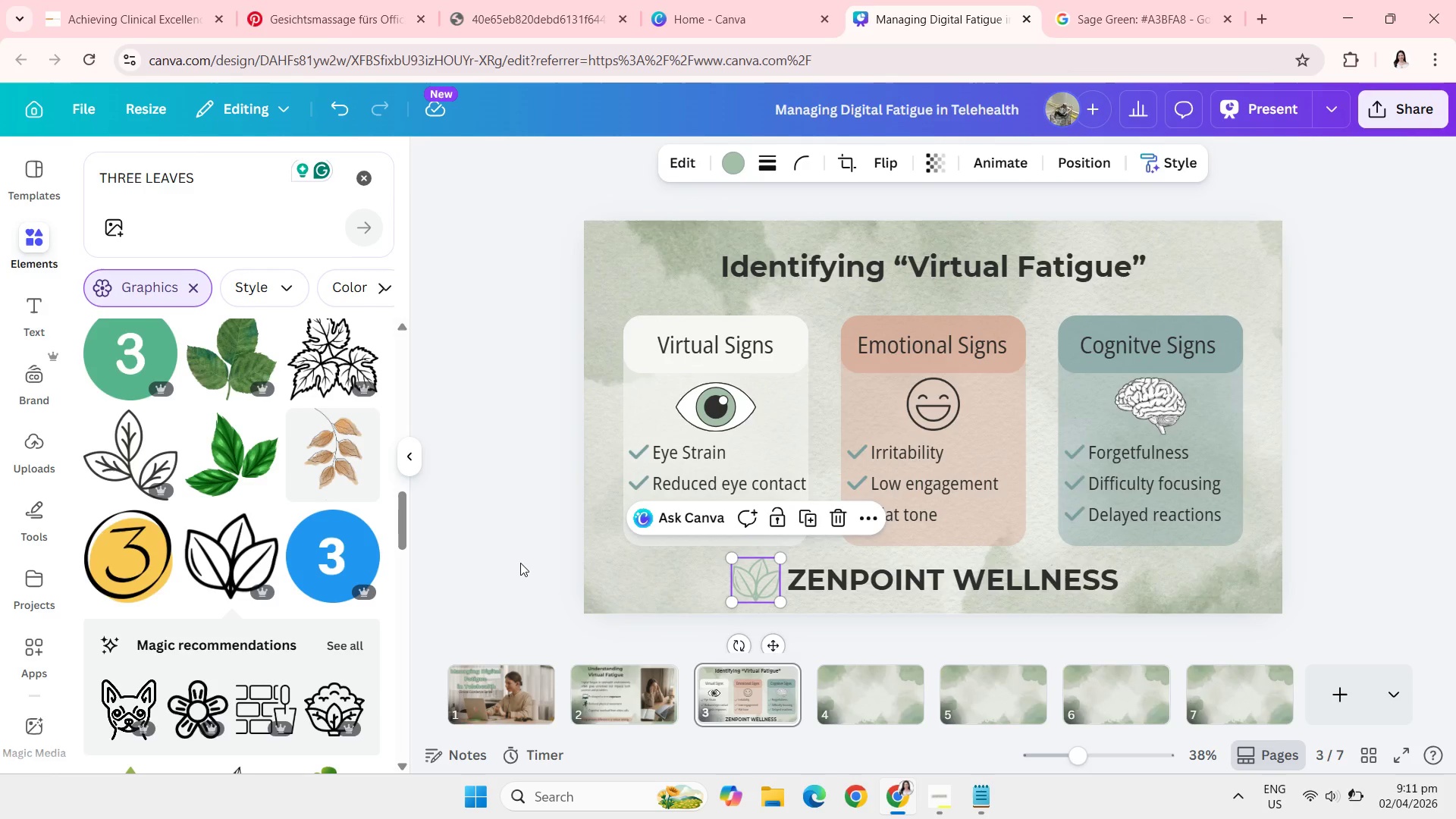 
left_click([502, 554])
 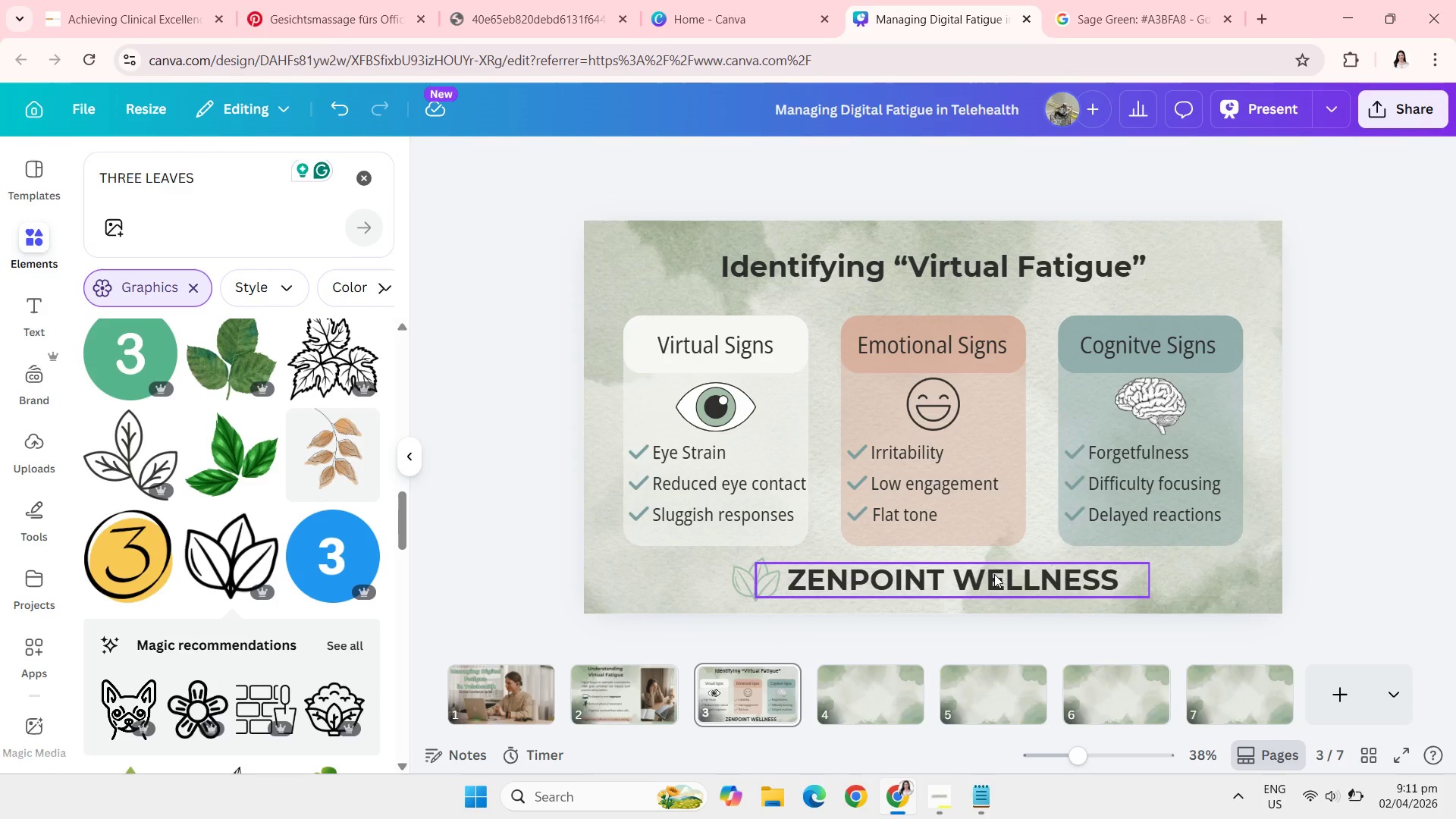 
left_click([996, 574])
 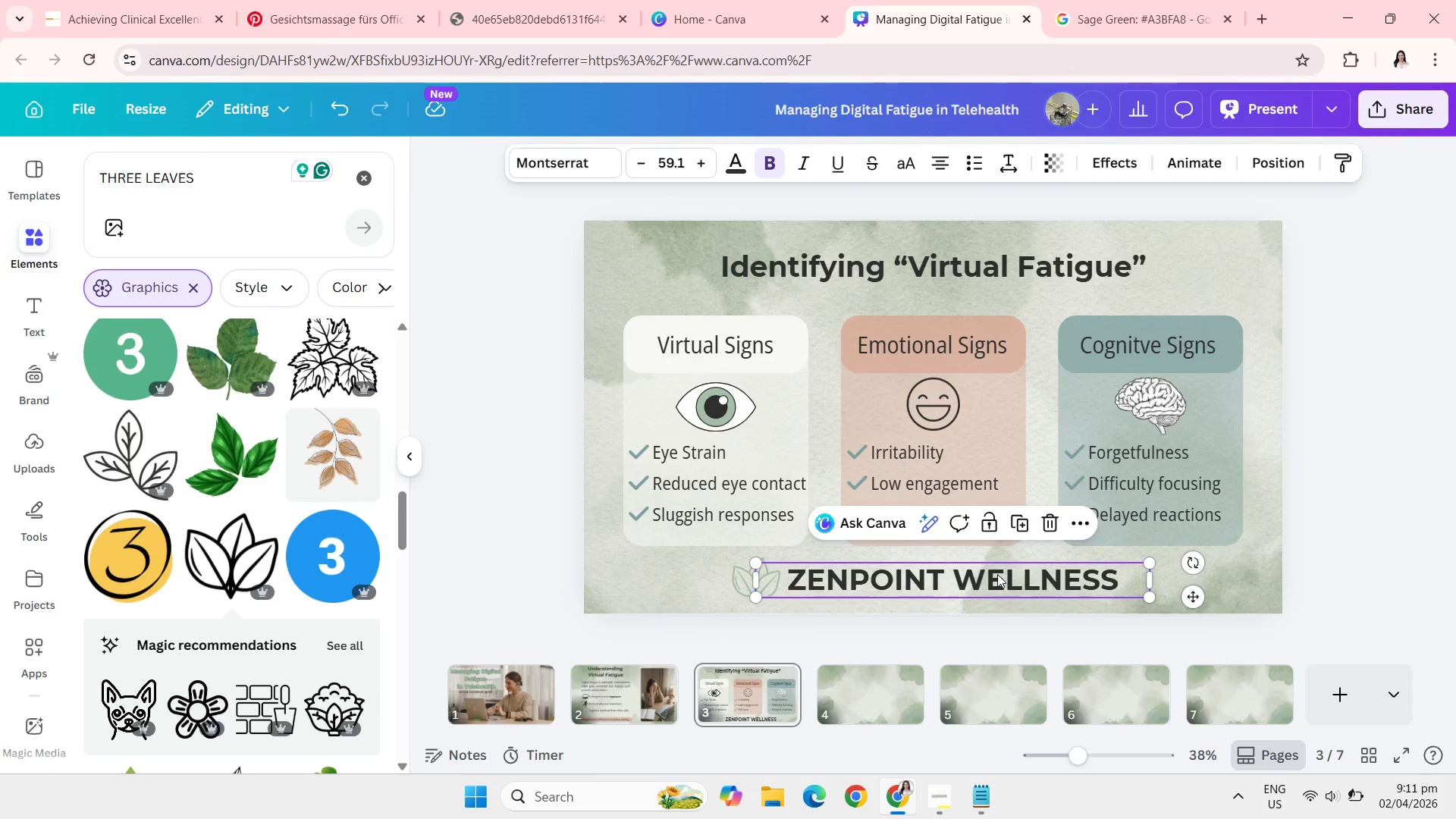 
key(Control+C)
 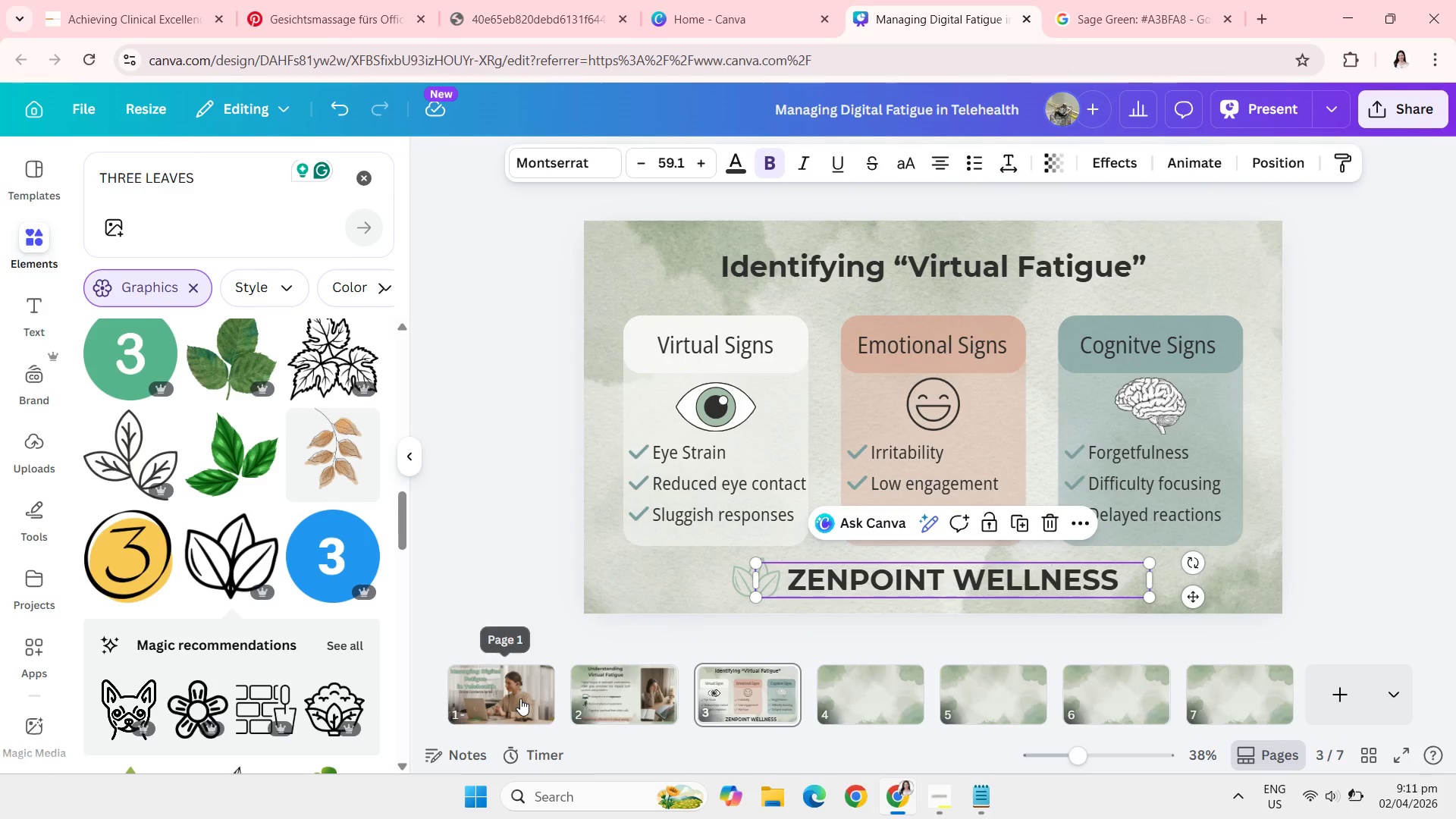 
left_click([520, 698])
 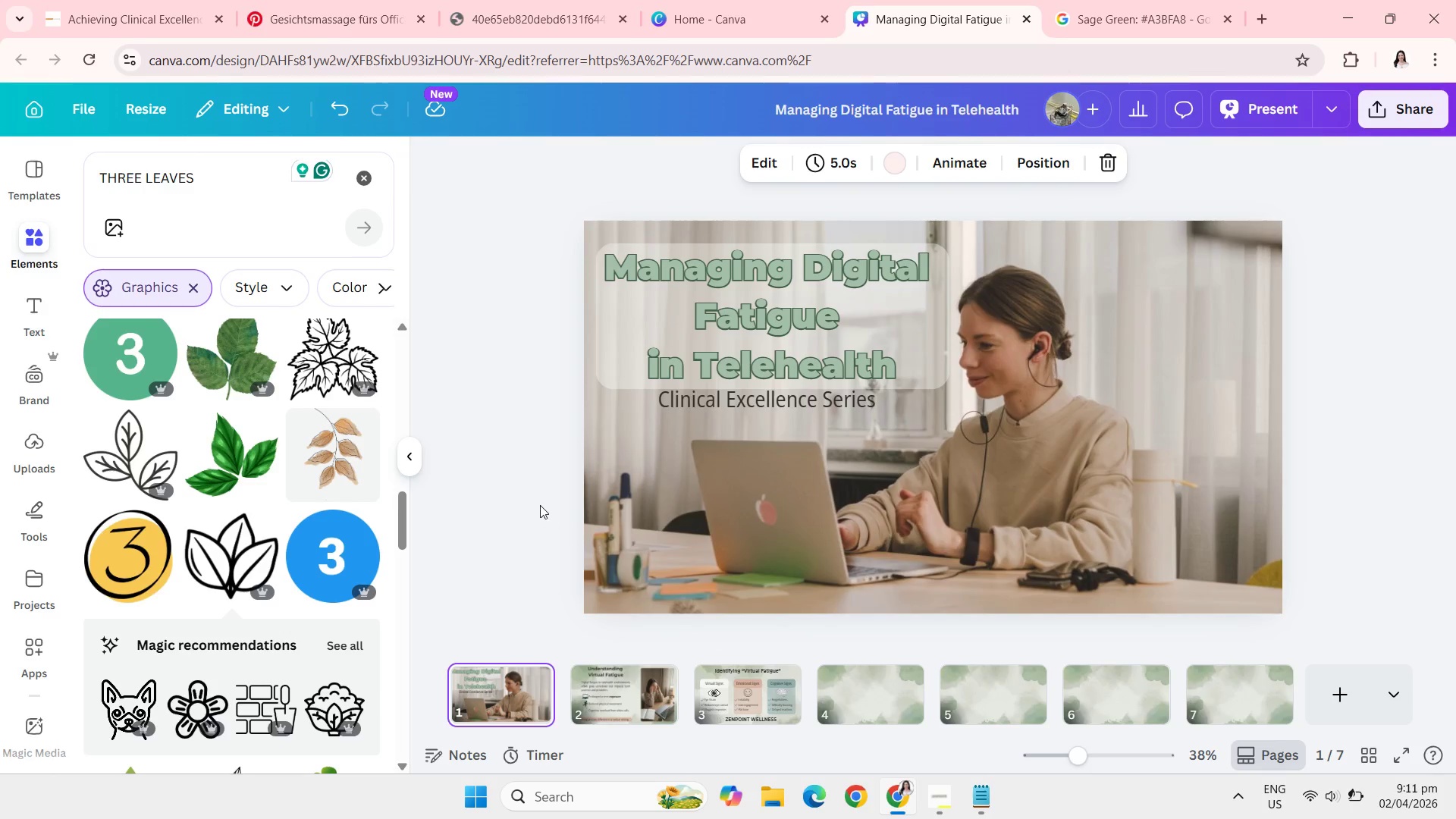 
key(Control+V)
 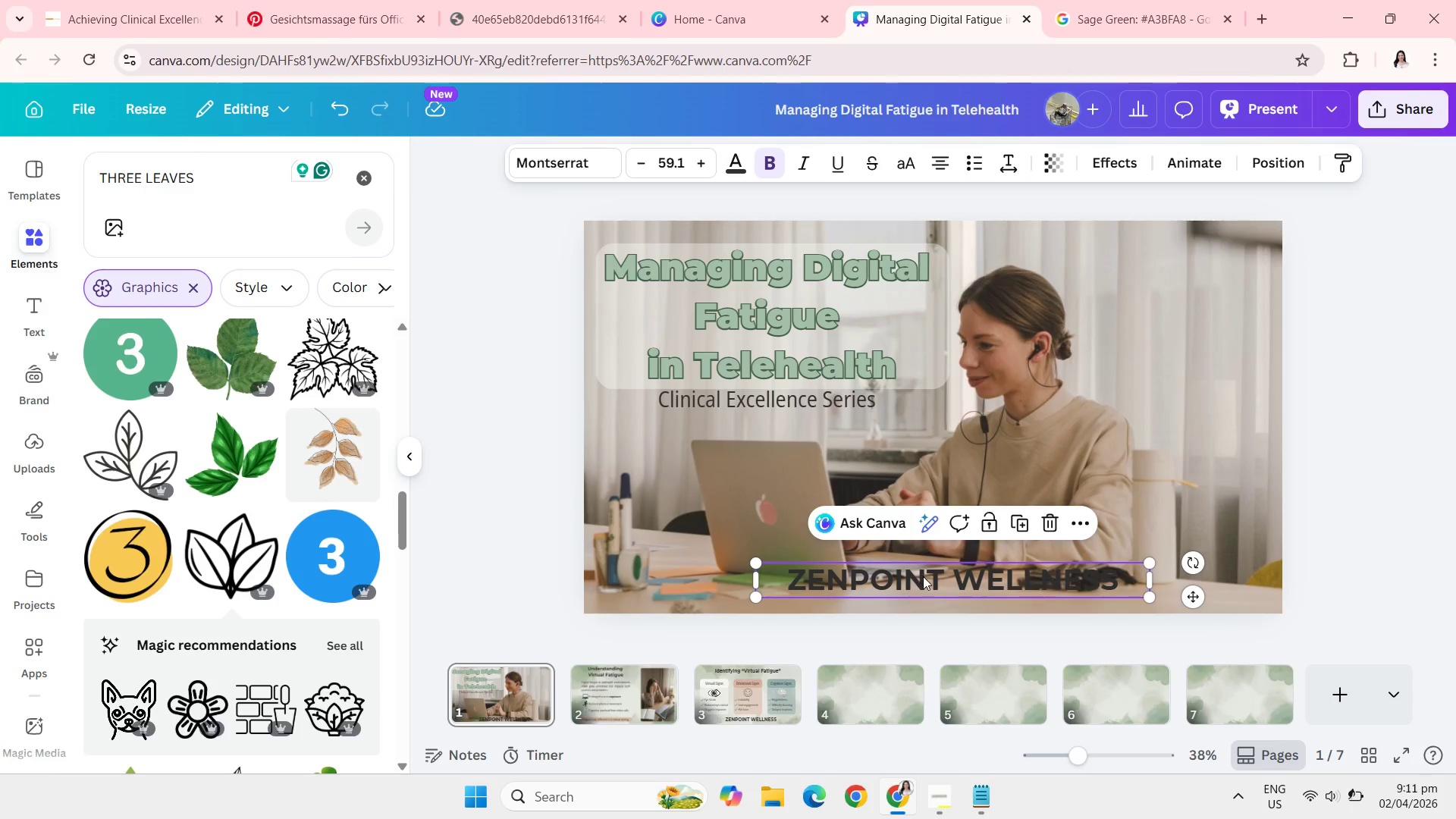 
left_click_drag(start_coordinate=[924, 576], to_coordinate=[761, 425])
 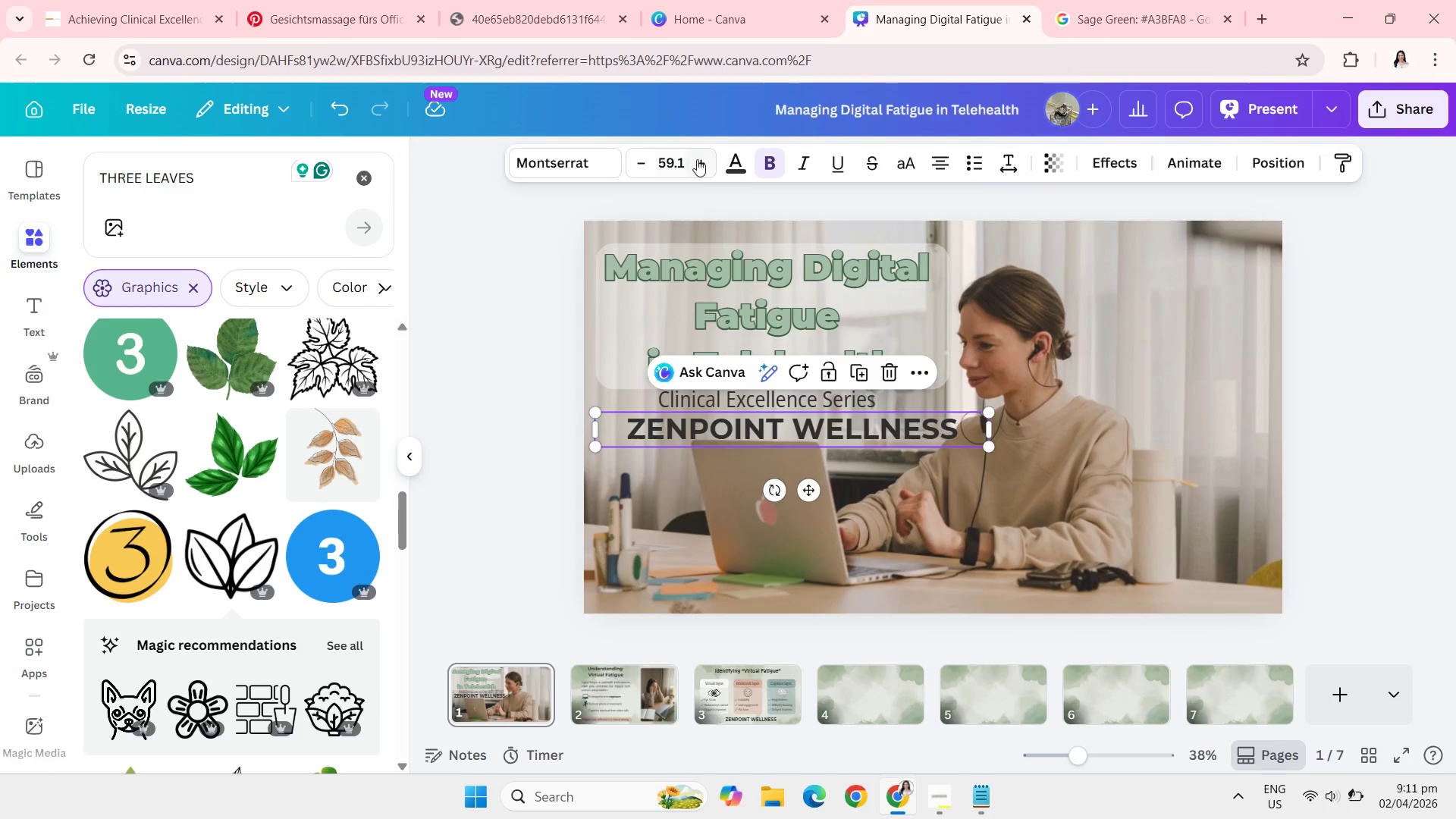 
double_click([700, 162])
 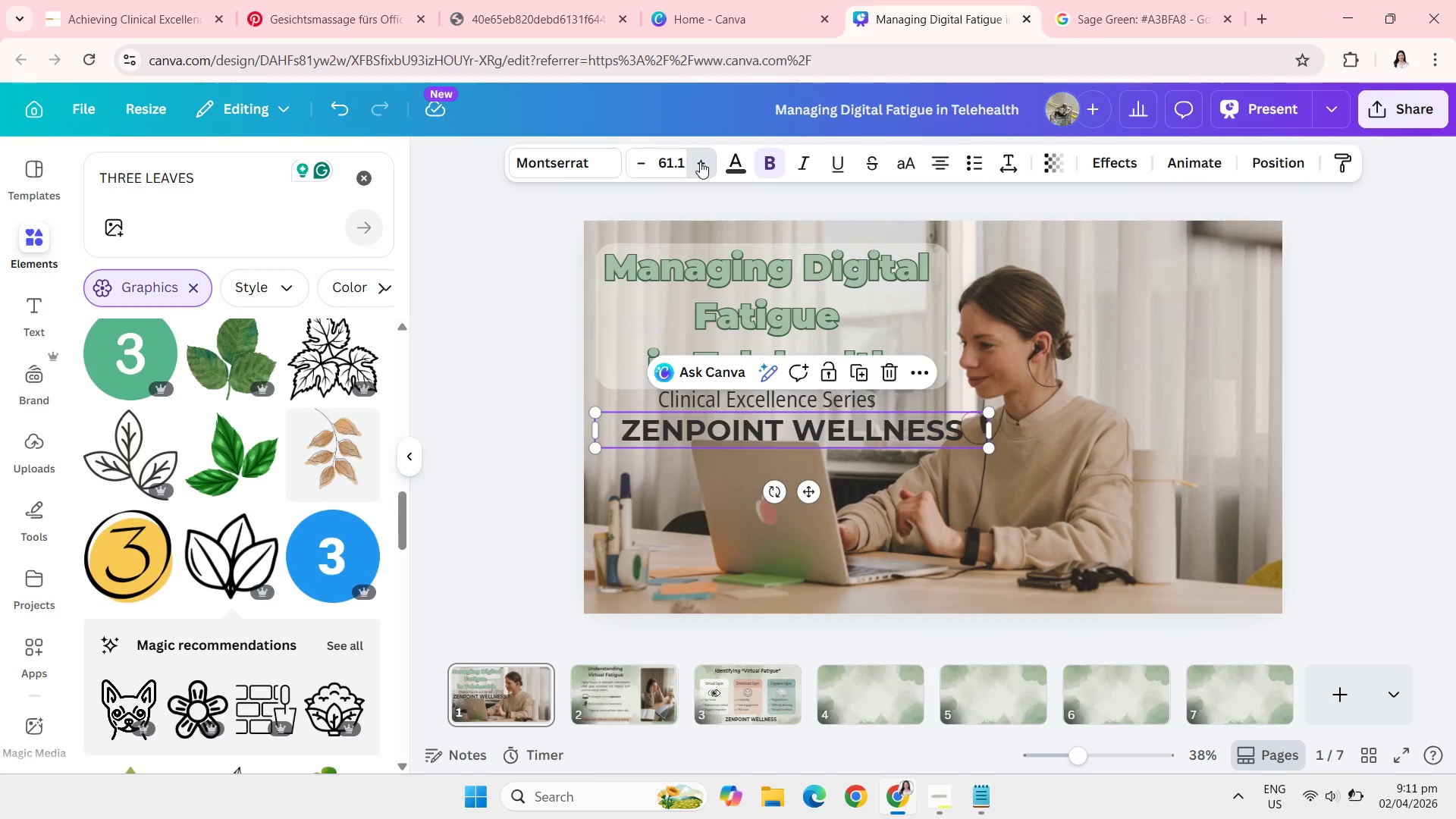 
triple_click([700, 162])
 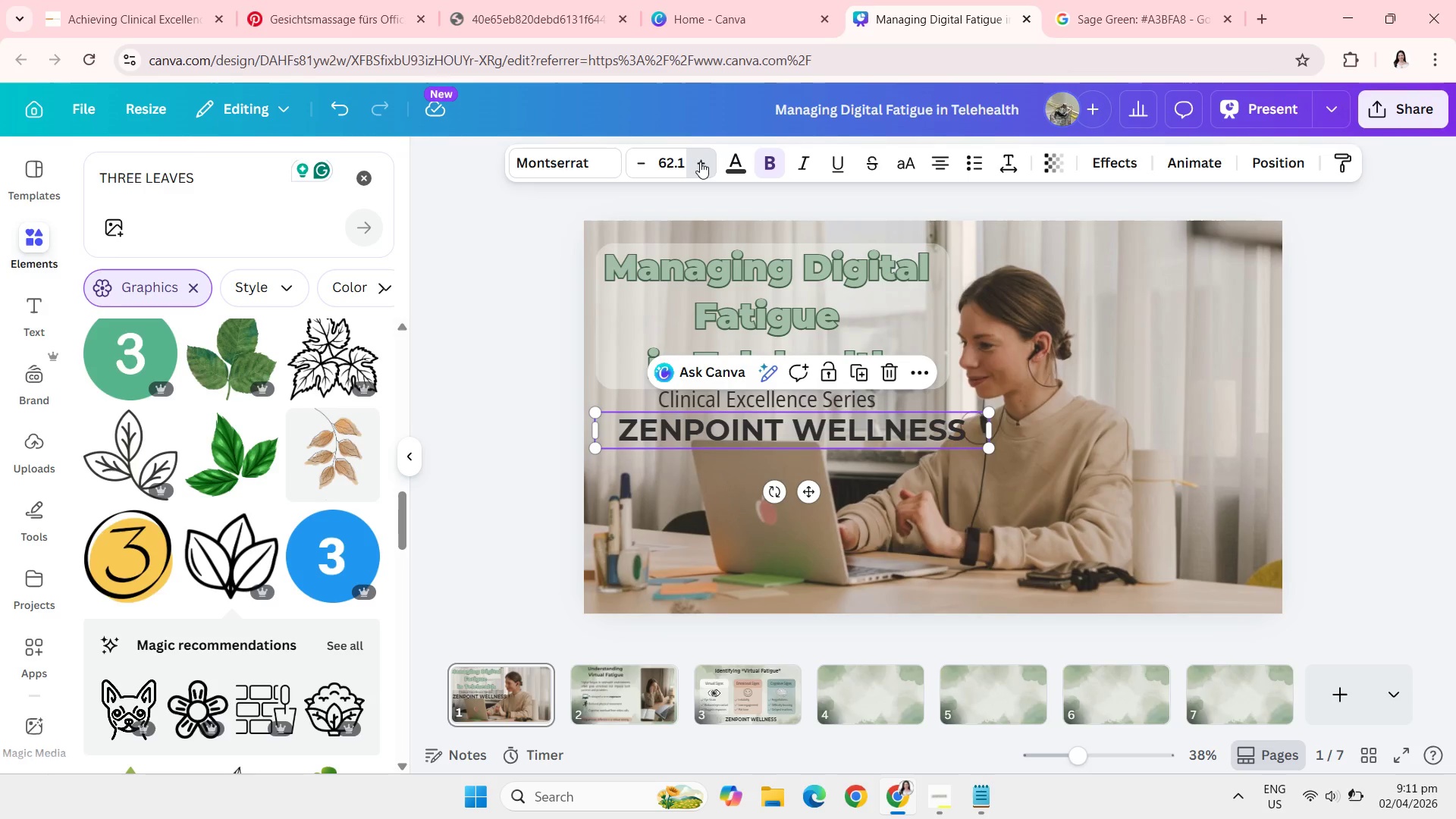 
triple_click([700, 162])
 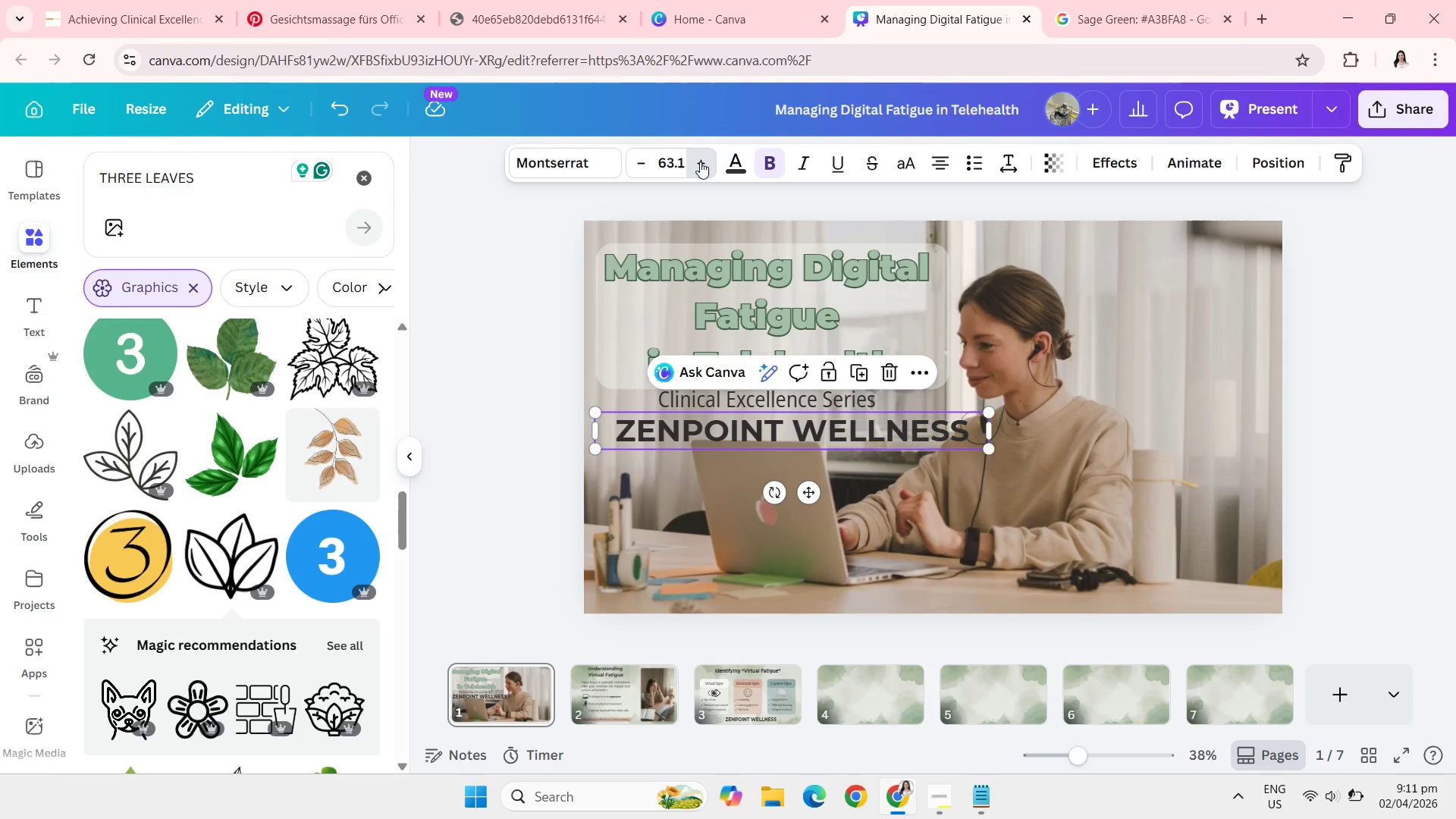 
triple_click([700, 162])
 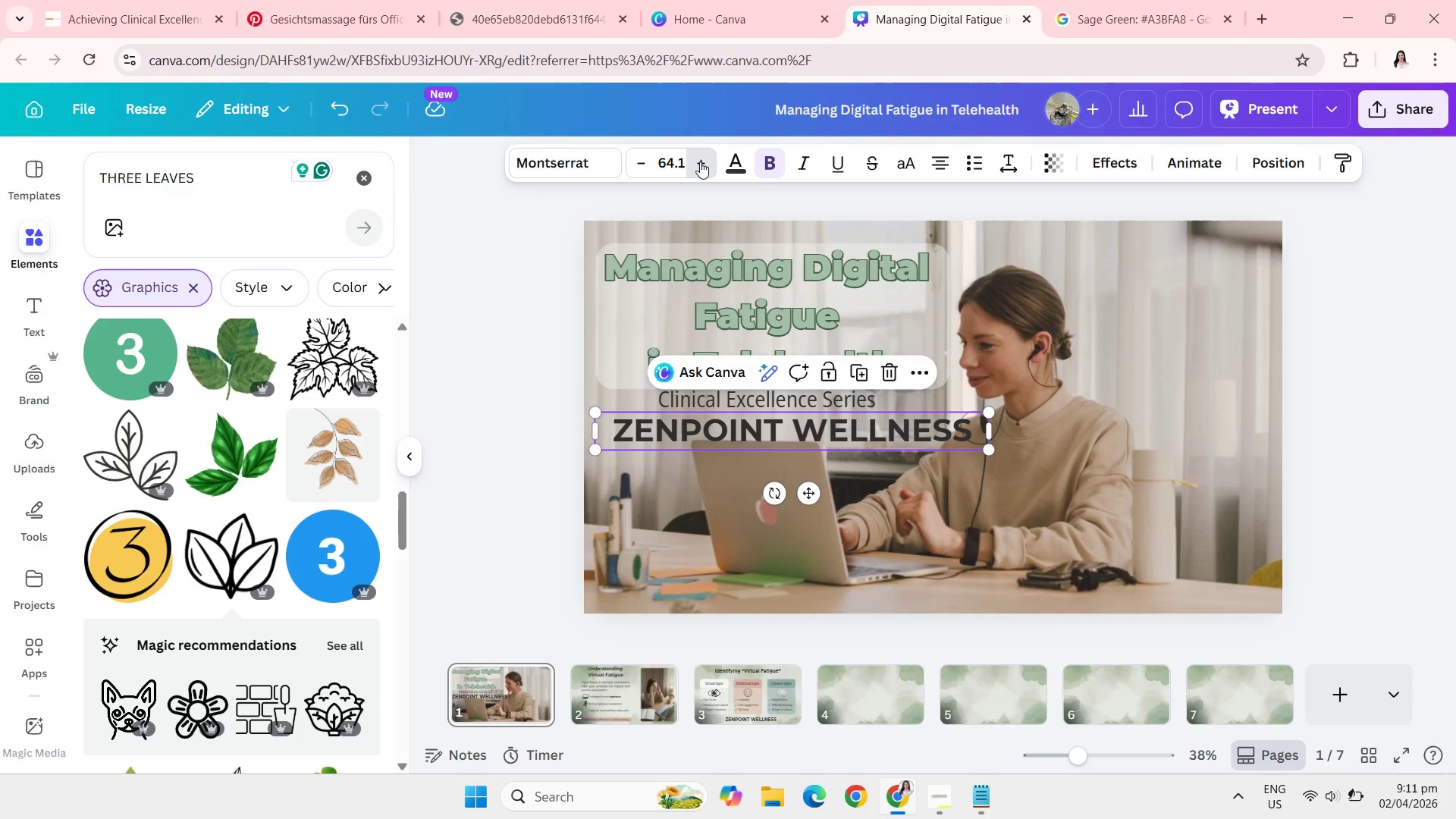 
triple_click([700, 162])
 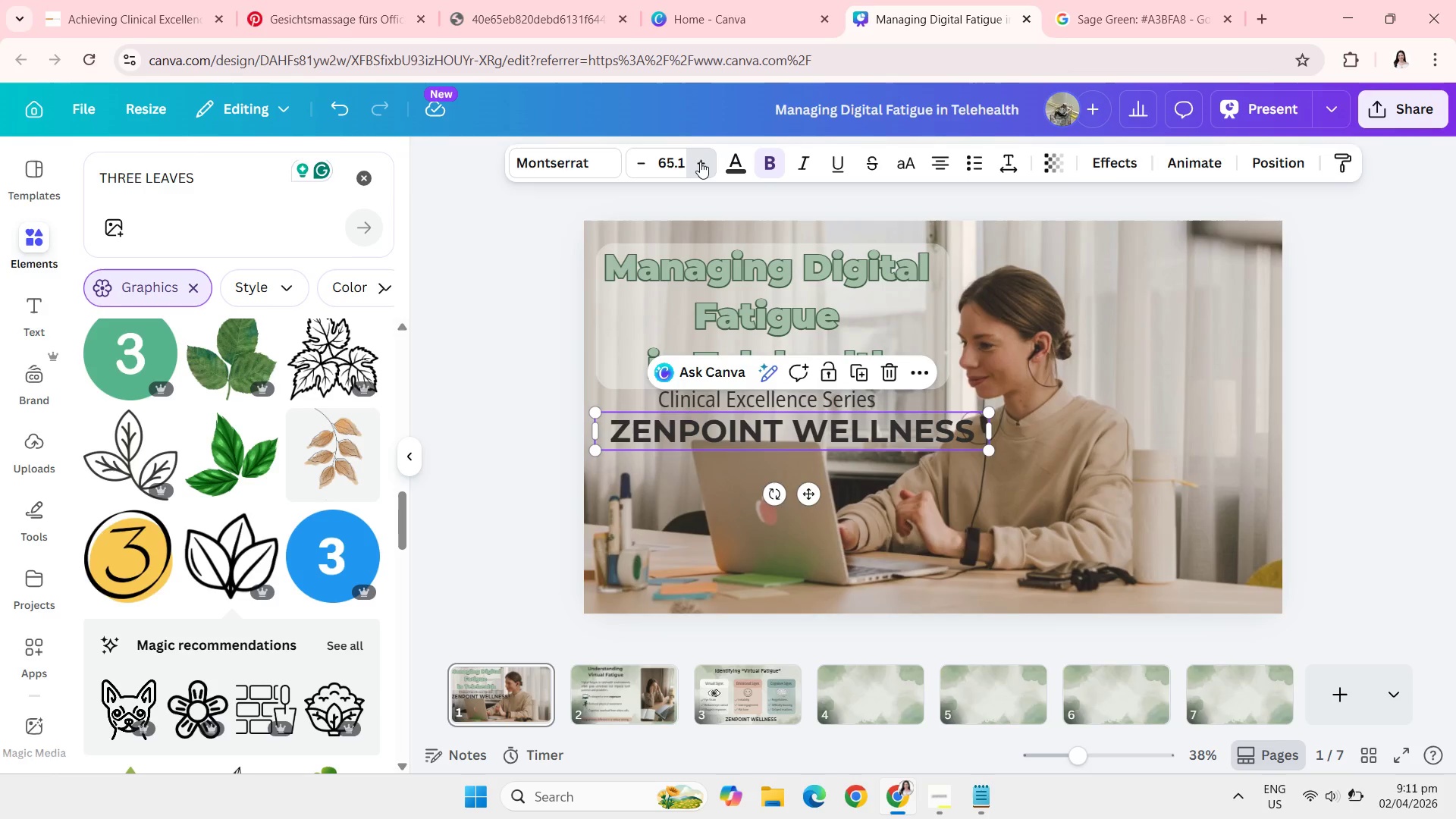 
triple_click([700, 162])
 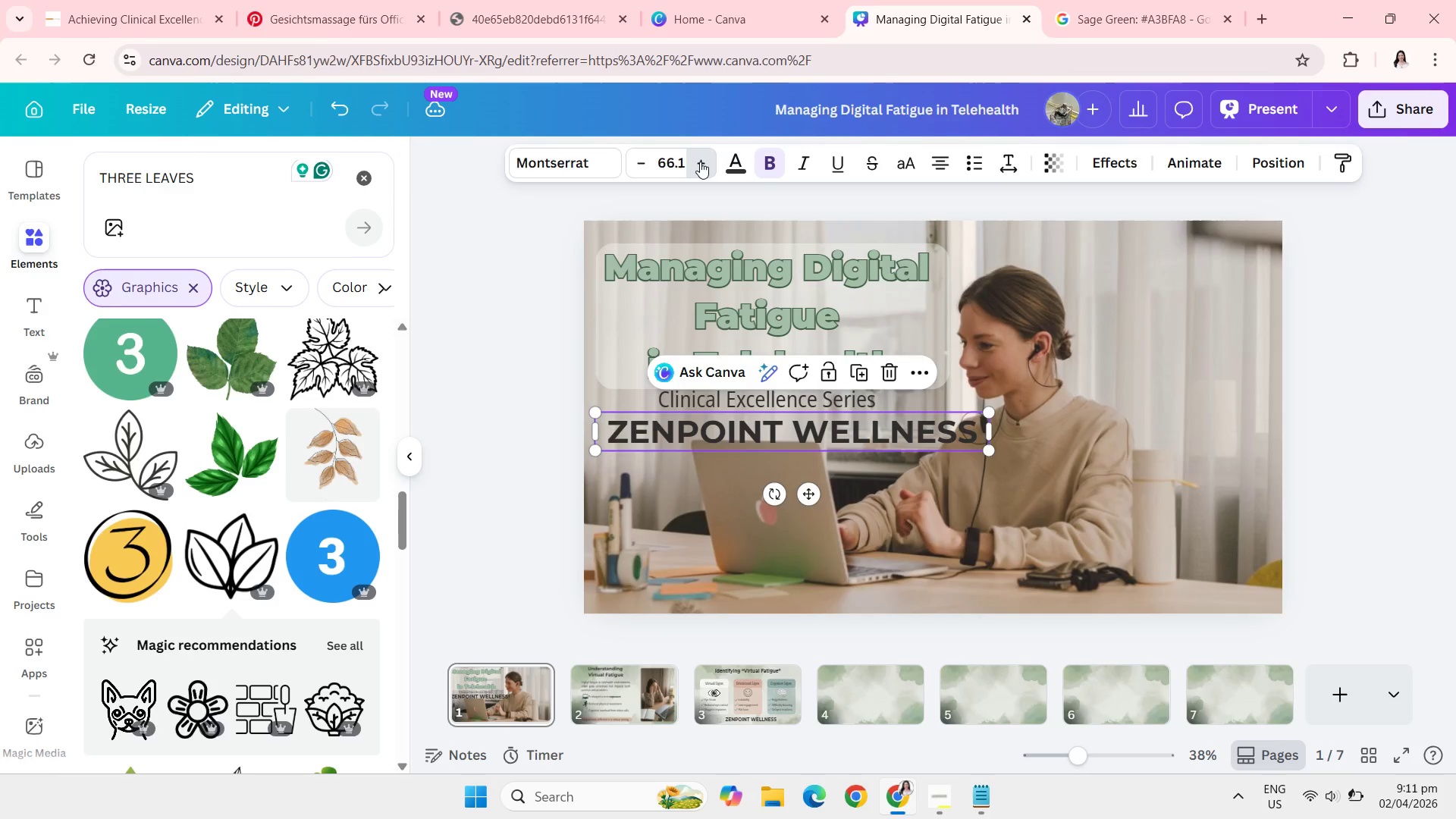 
triple_click([700, 162])
 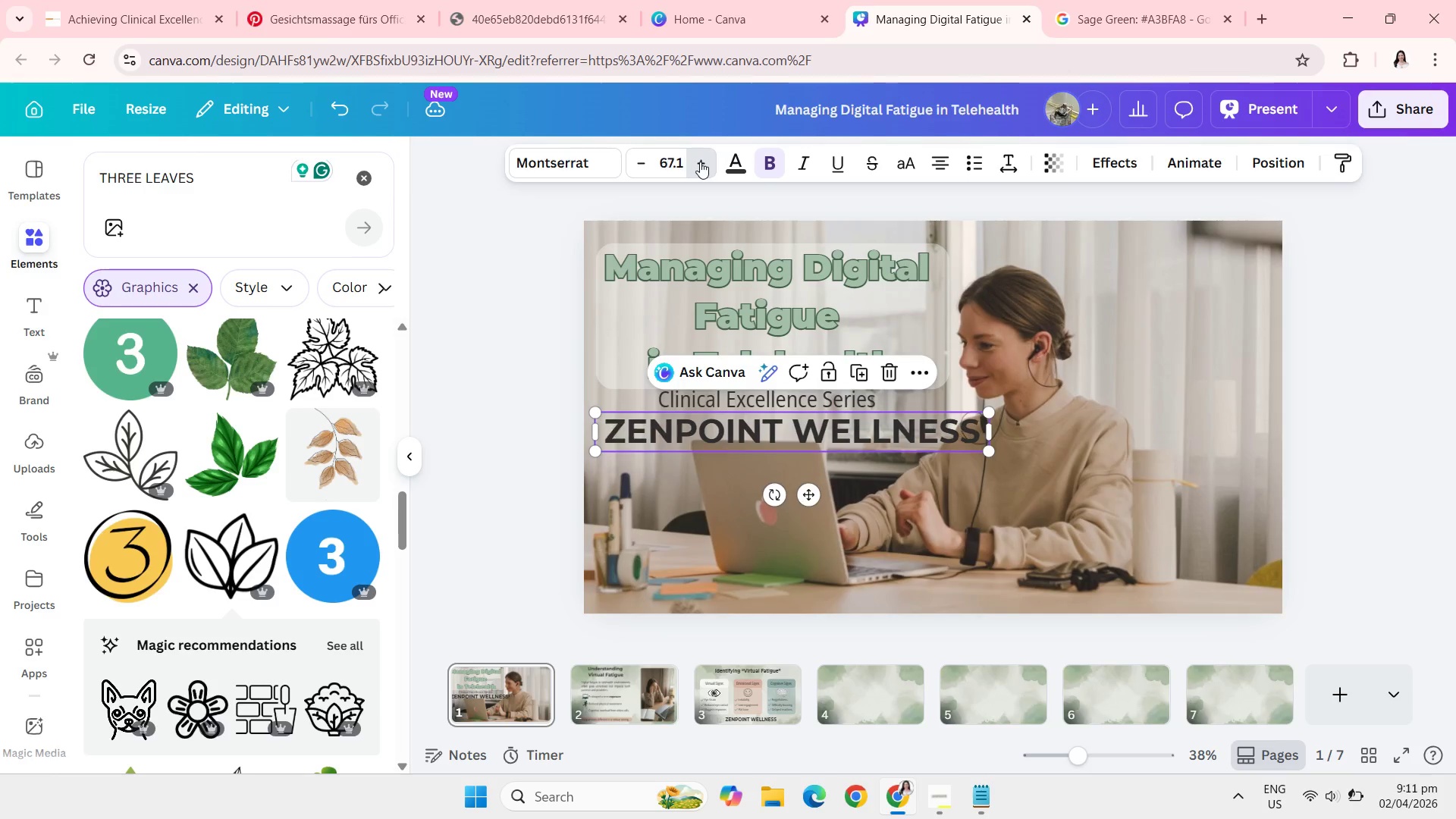 
triple_click([700, 162])
 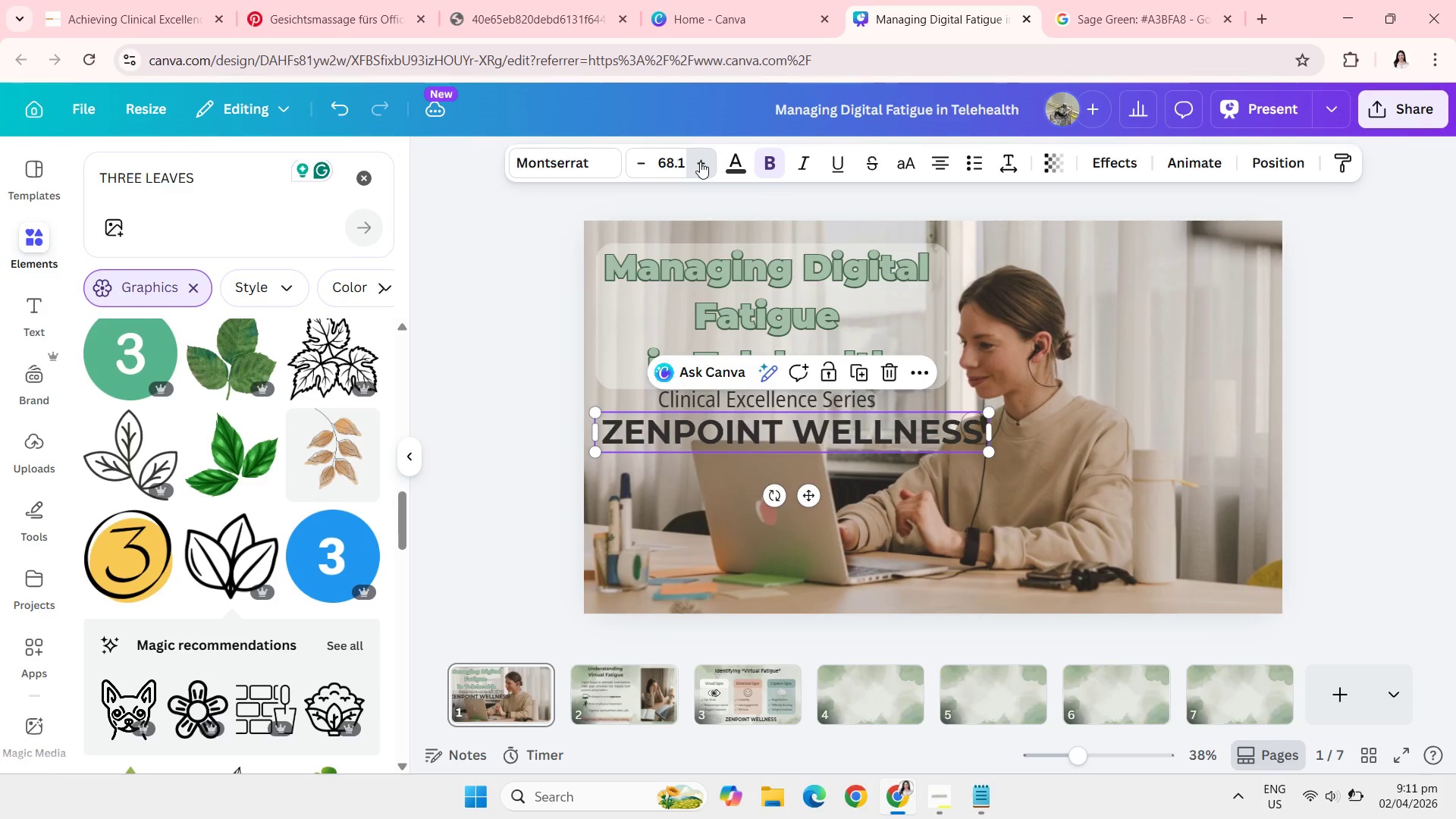 
triple_click([700, 162])
 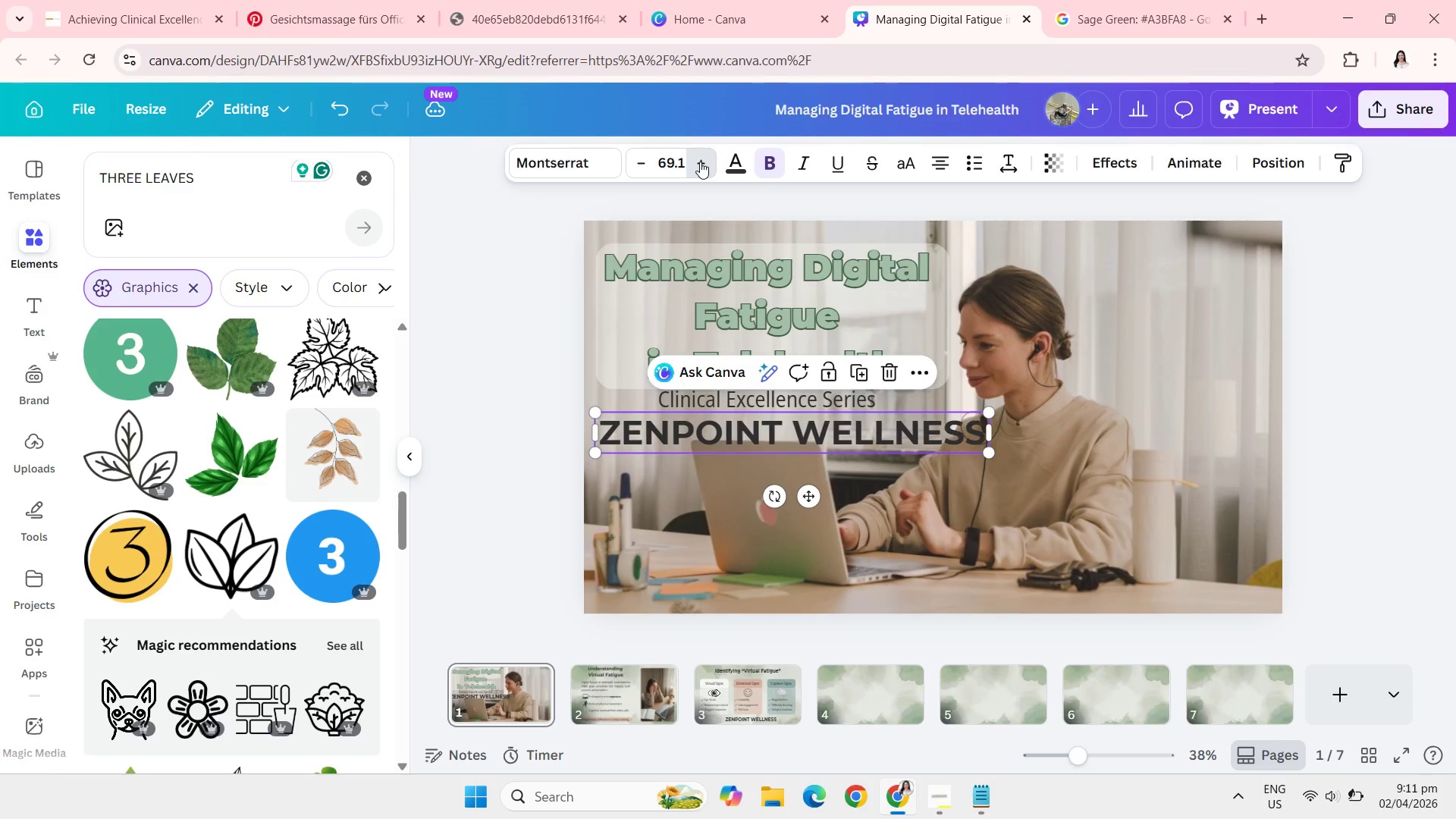 
triple_click([700, 162])
 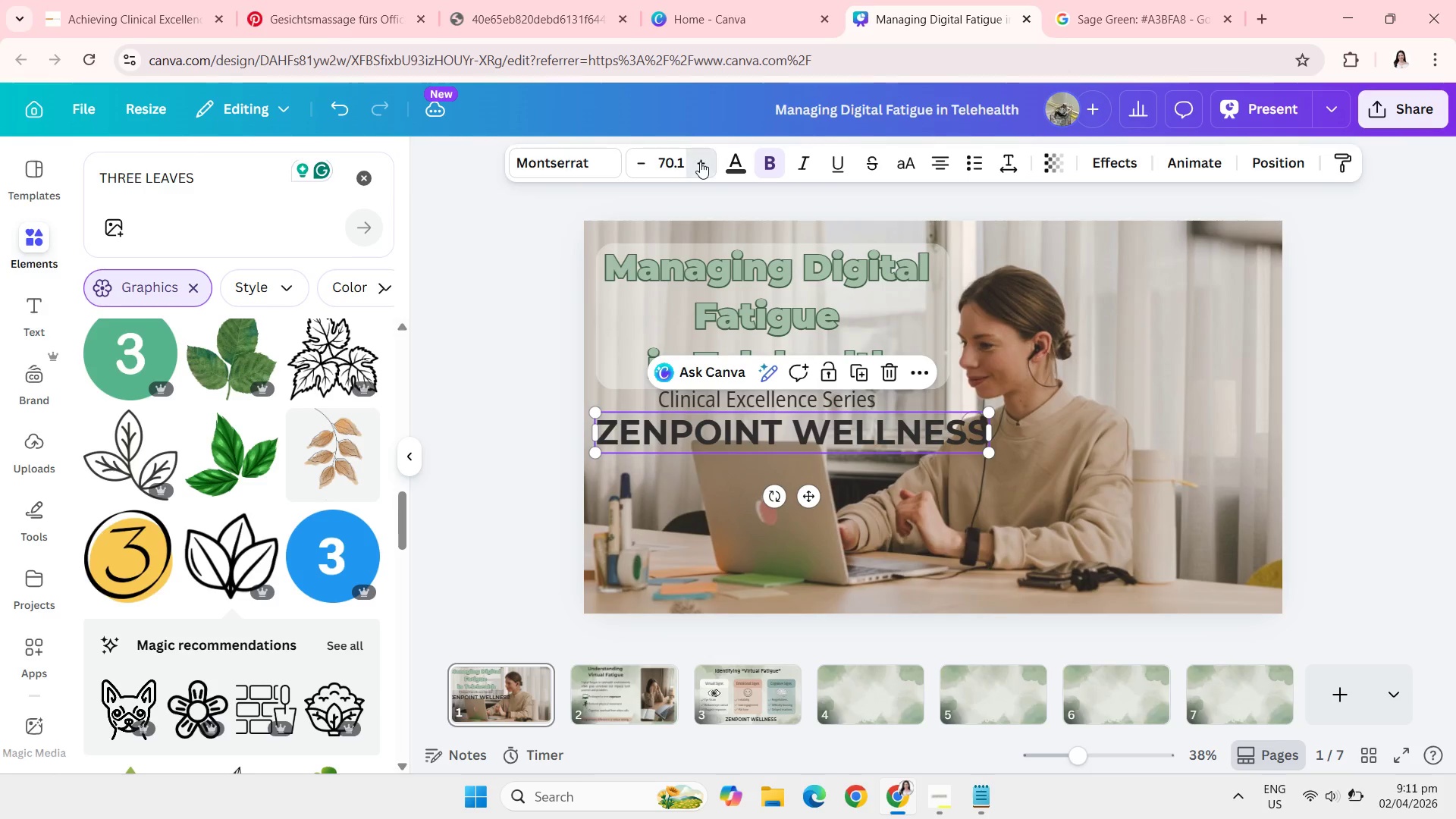 
left_click([700, 162])
 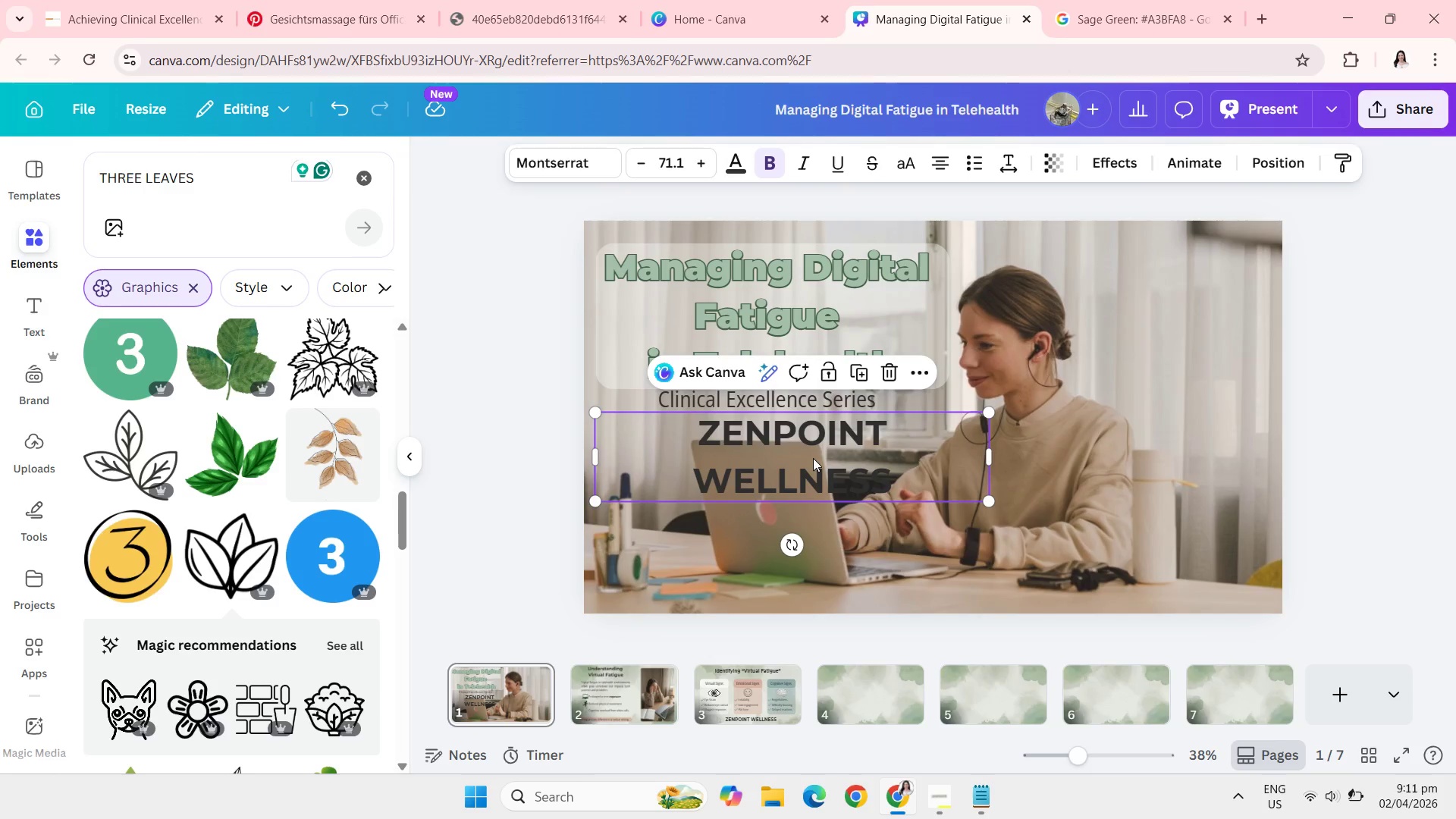 
wait(9.66)
 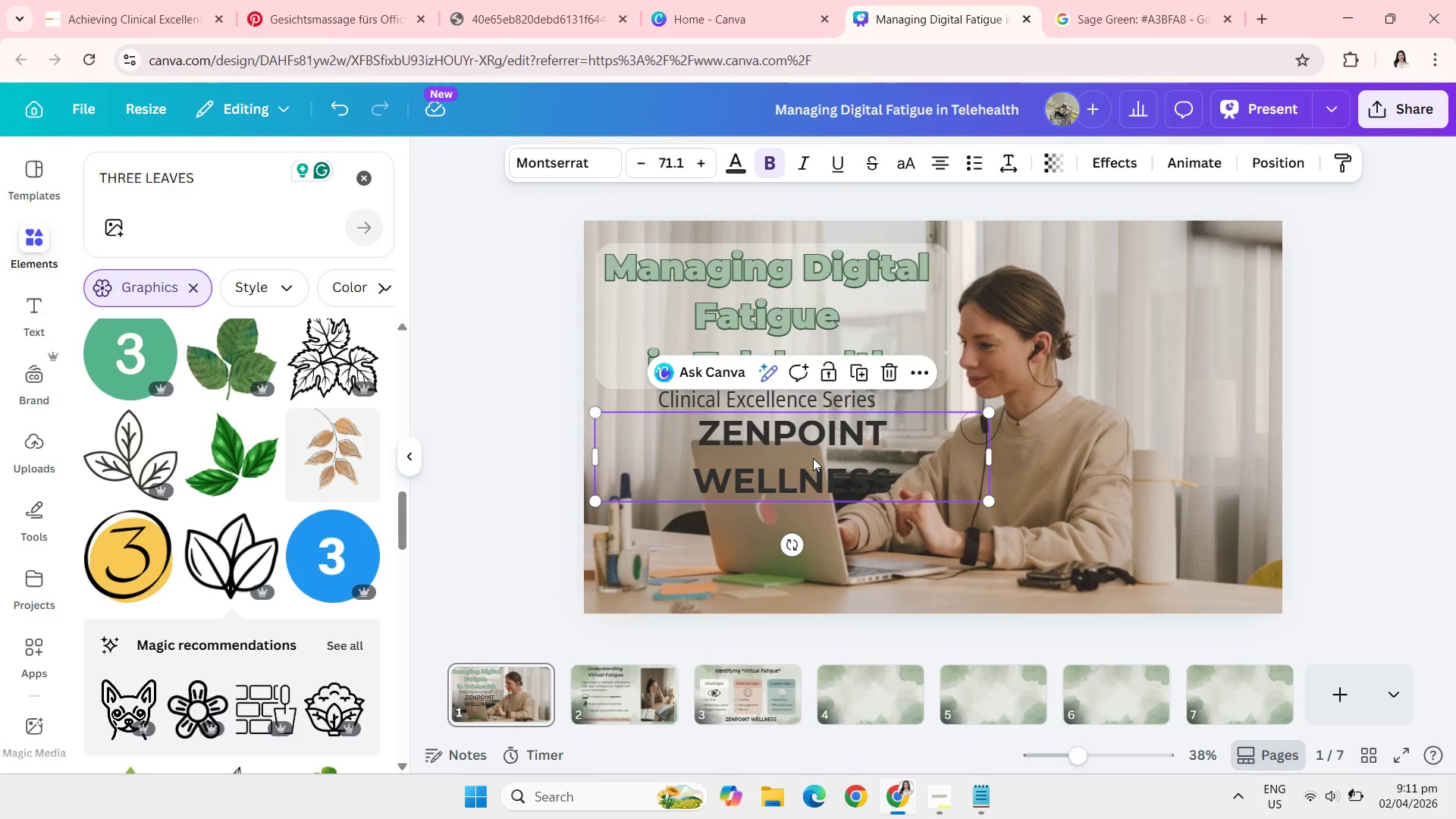 
left_click([790, 273])
 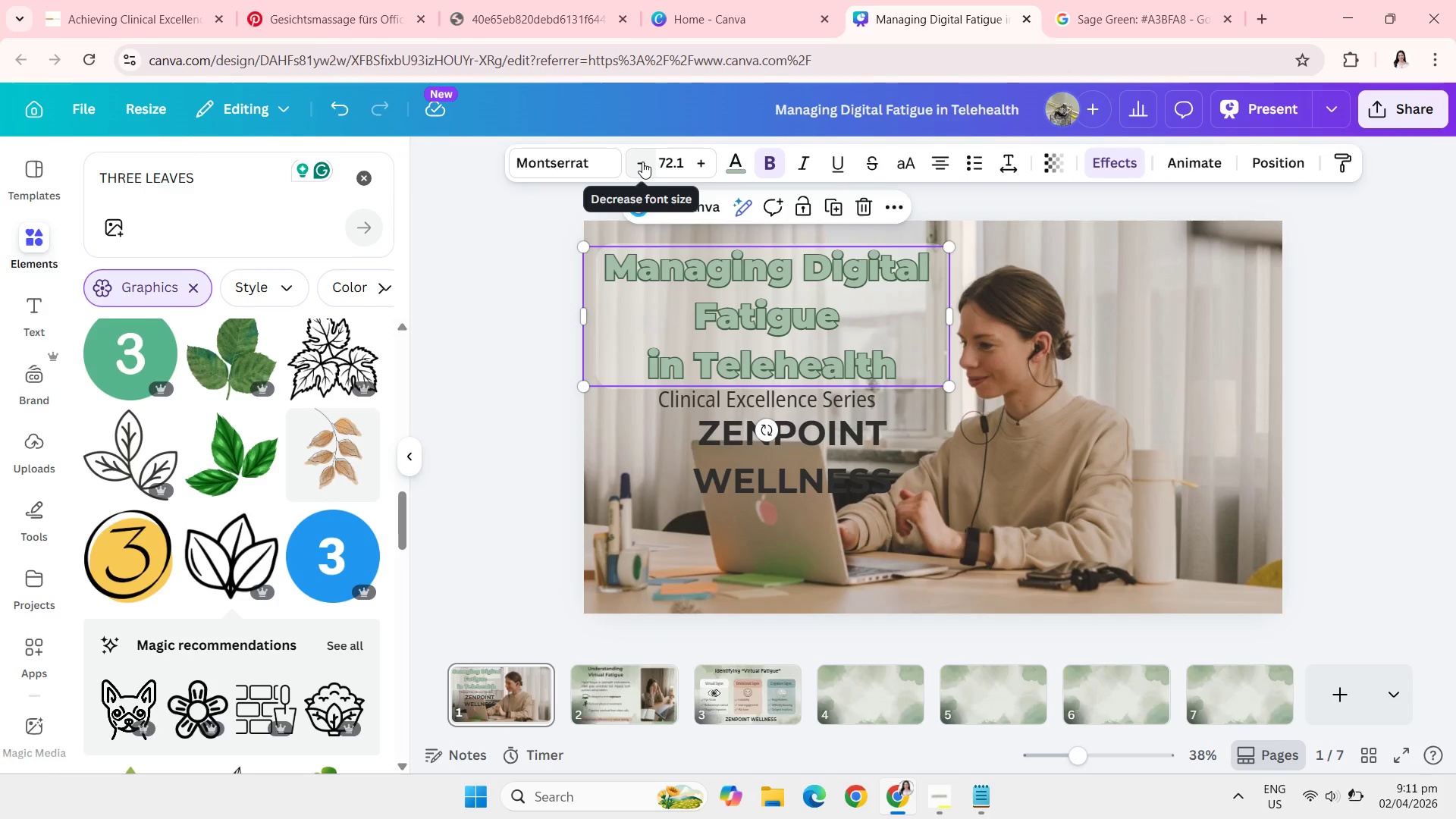 
double_click([642, 162])
 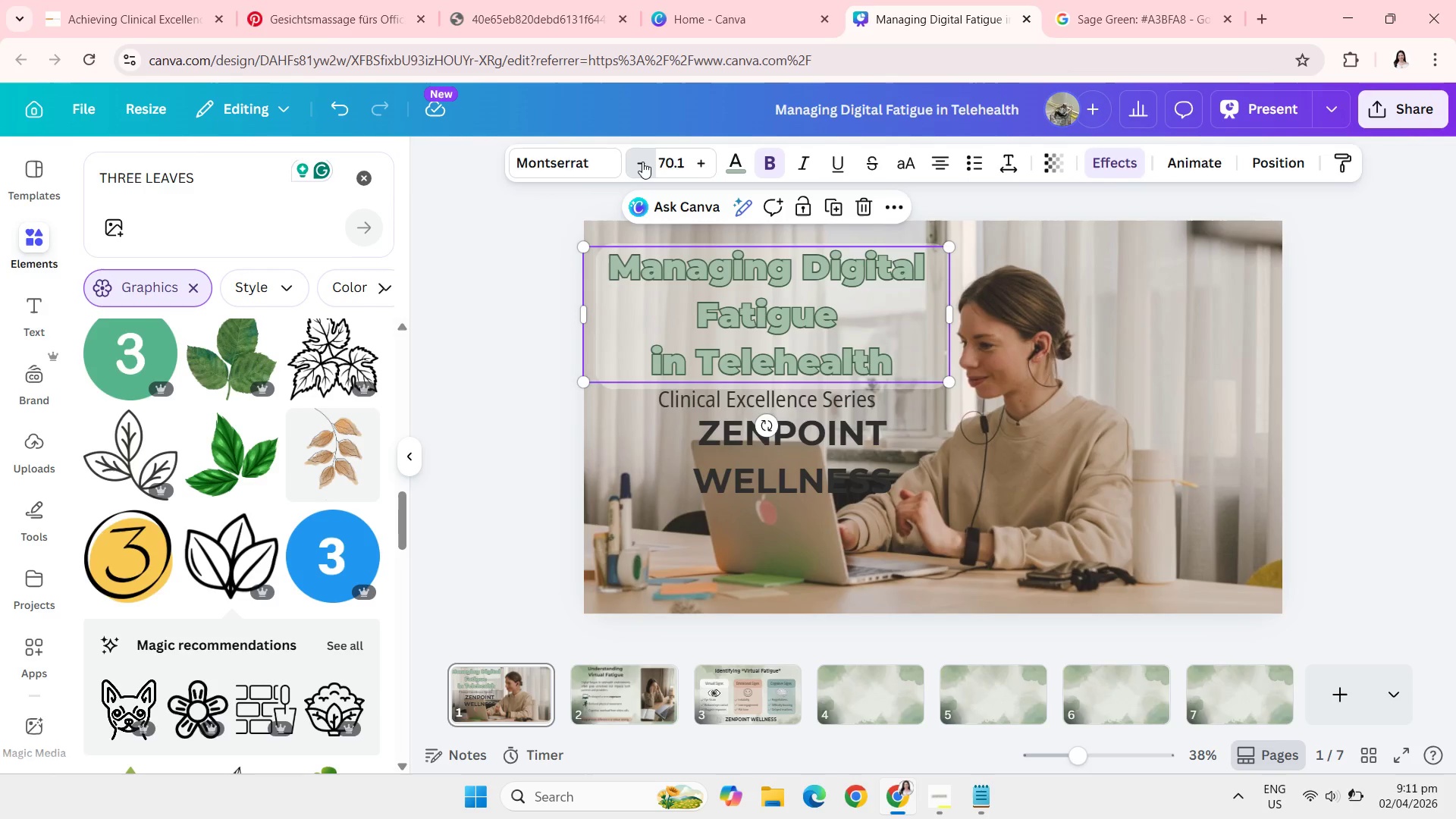 
triple_click([642, 162])
 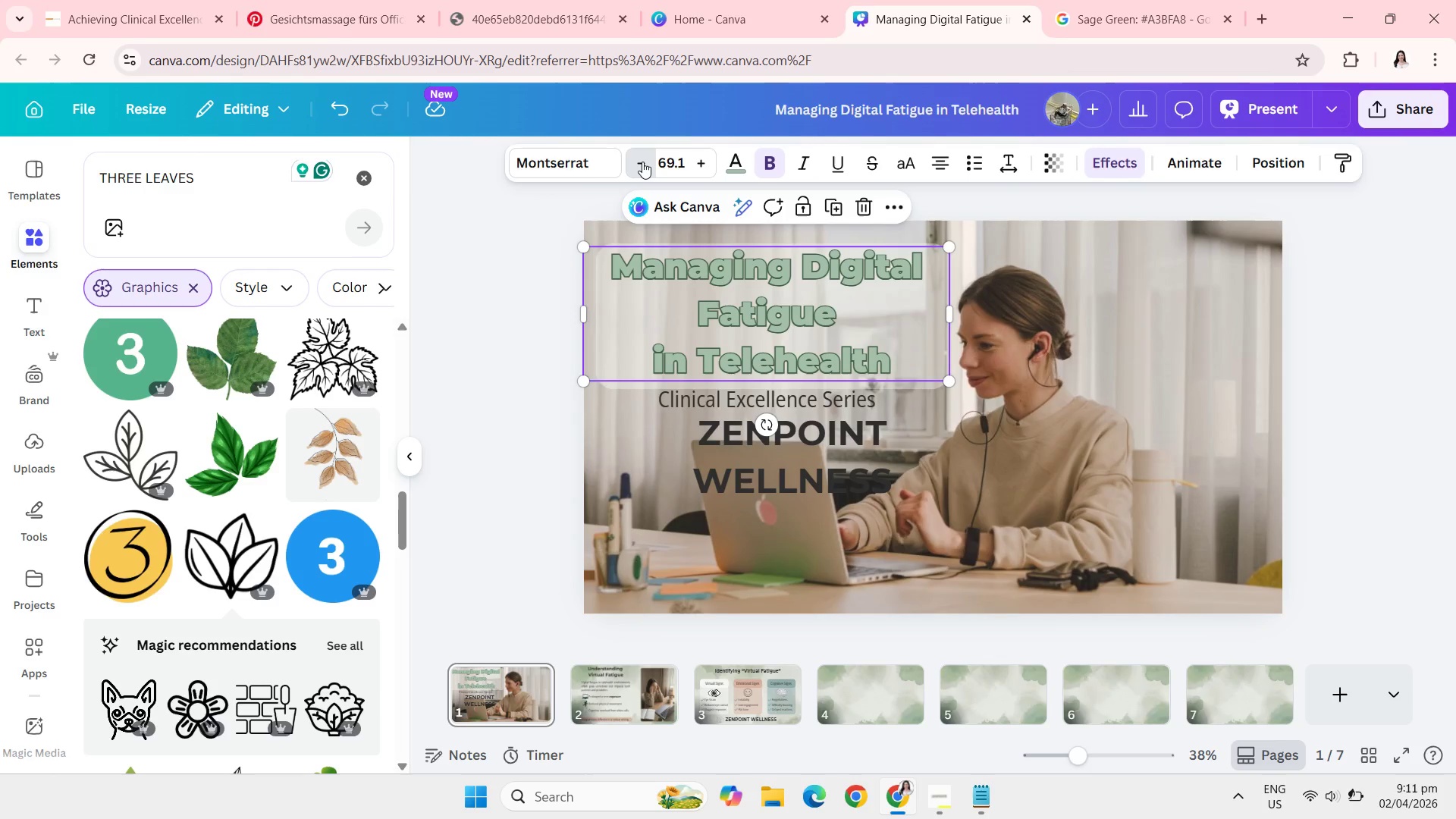 
triple_click([642, 162])
 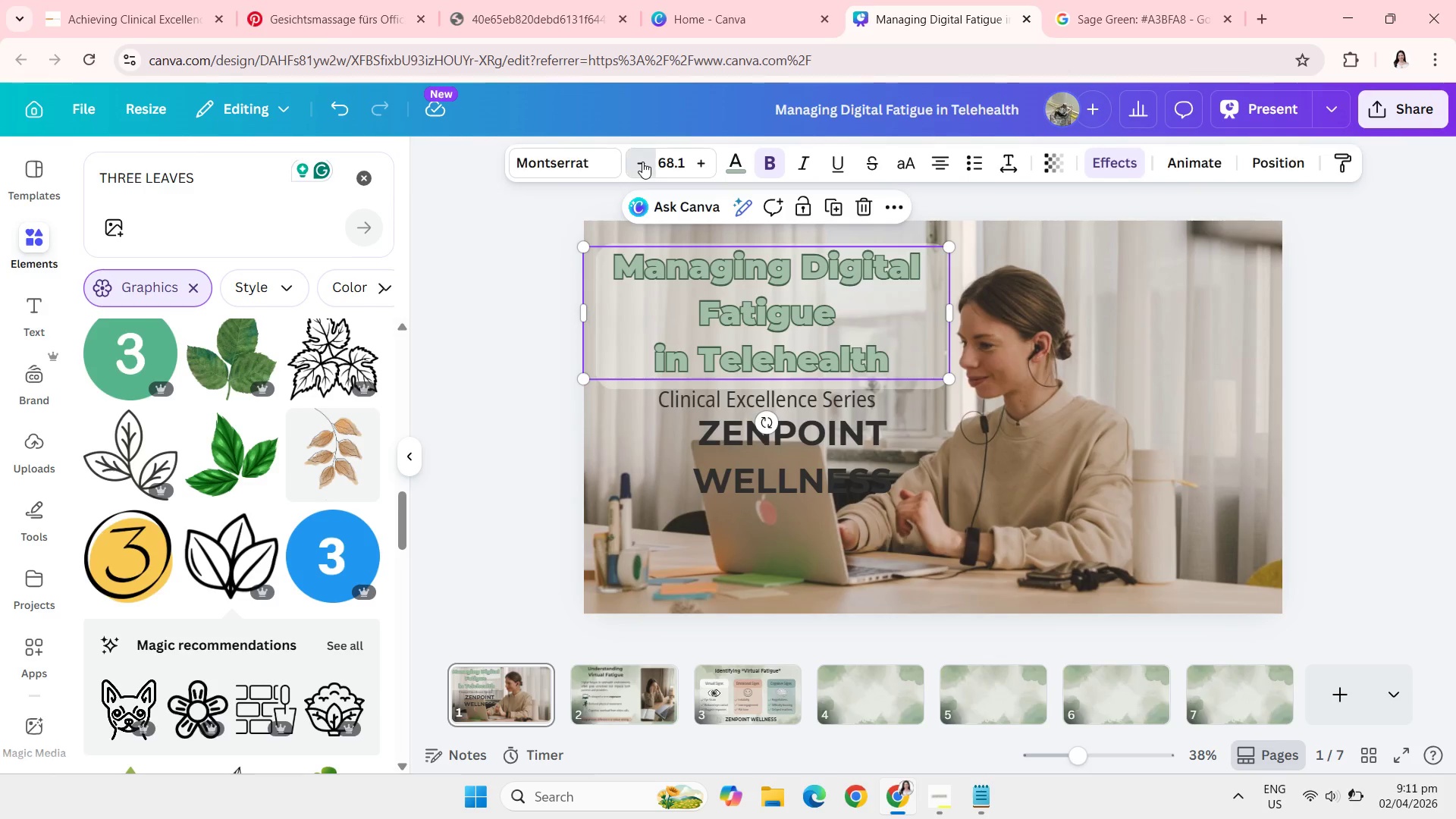 
double_click([642, 162])
 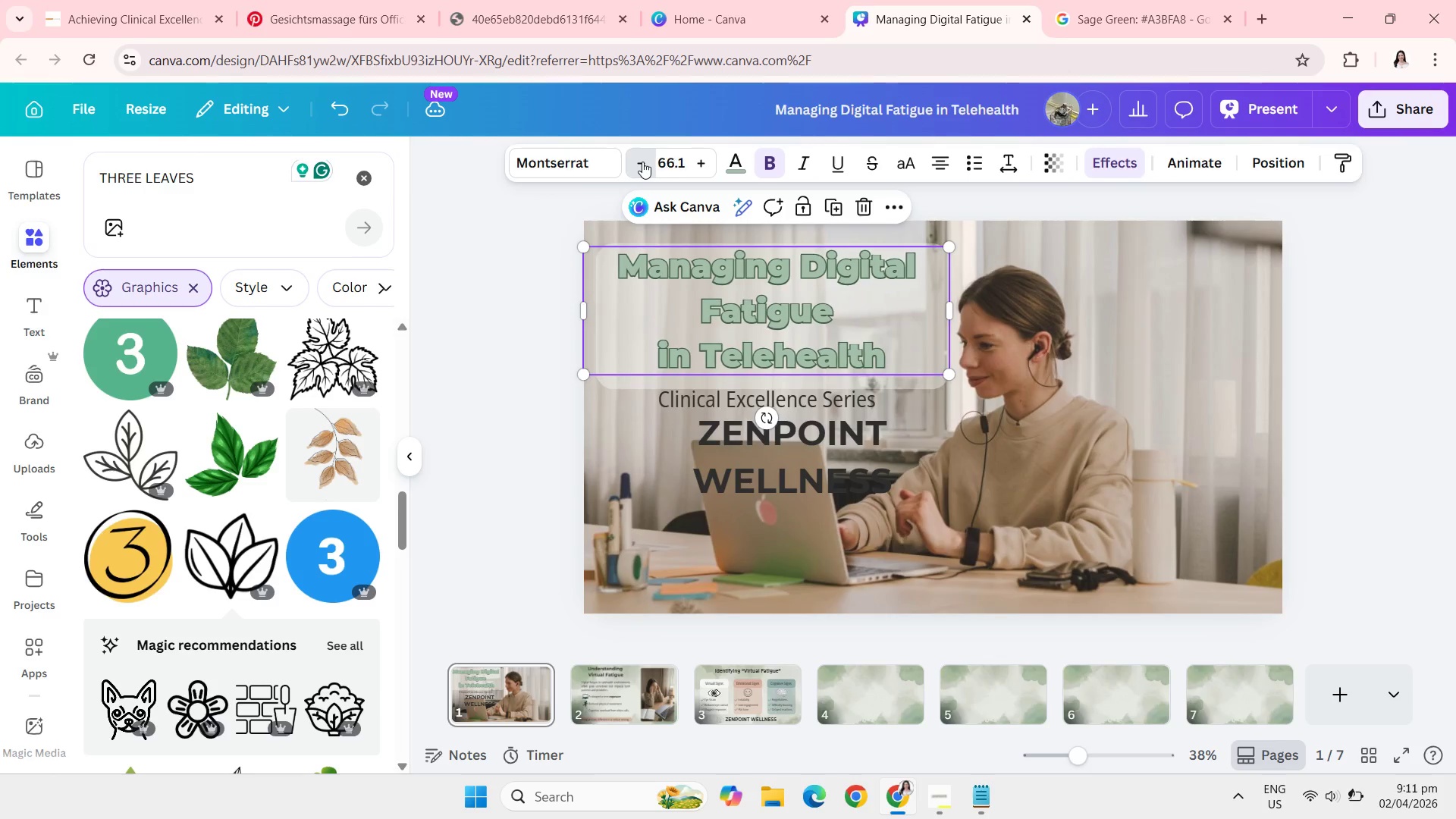 
triple_click([642, 162])
 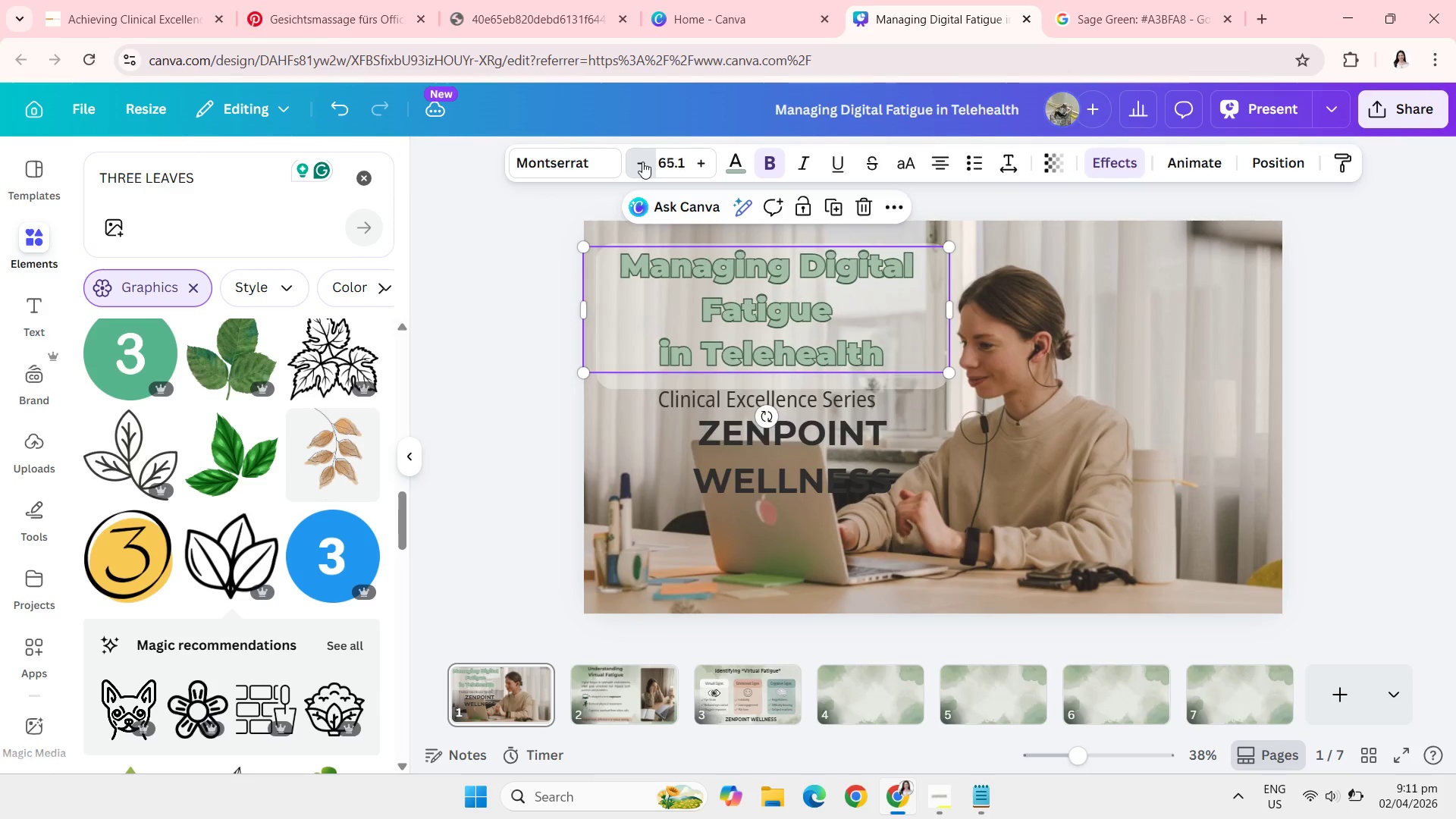 
triple_click([642, 162])
 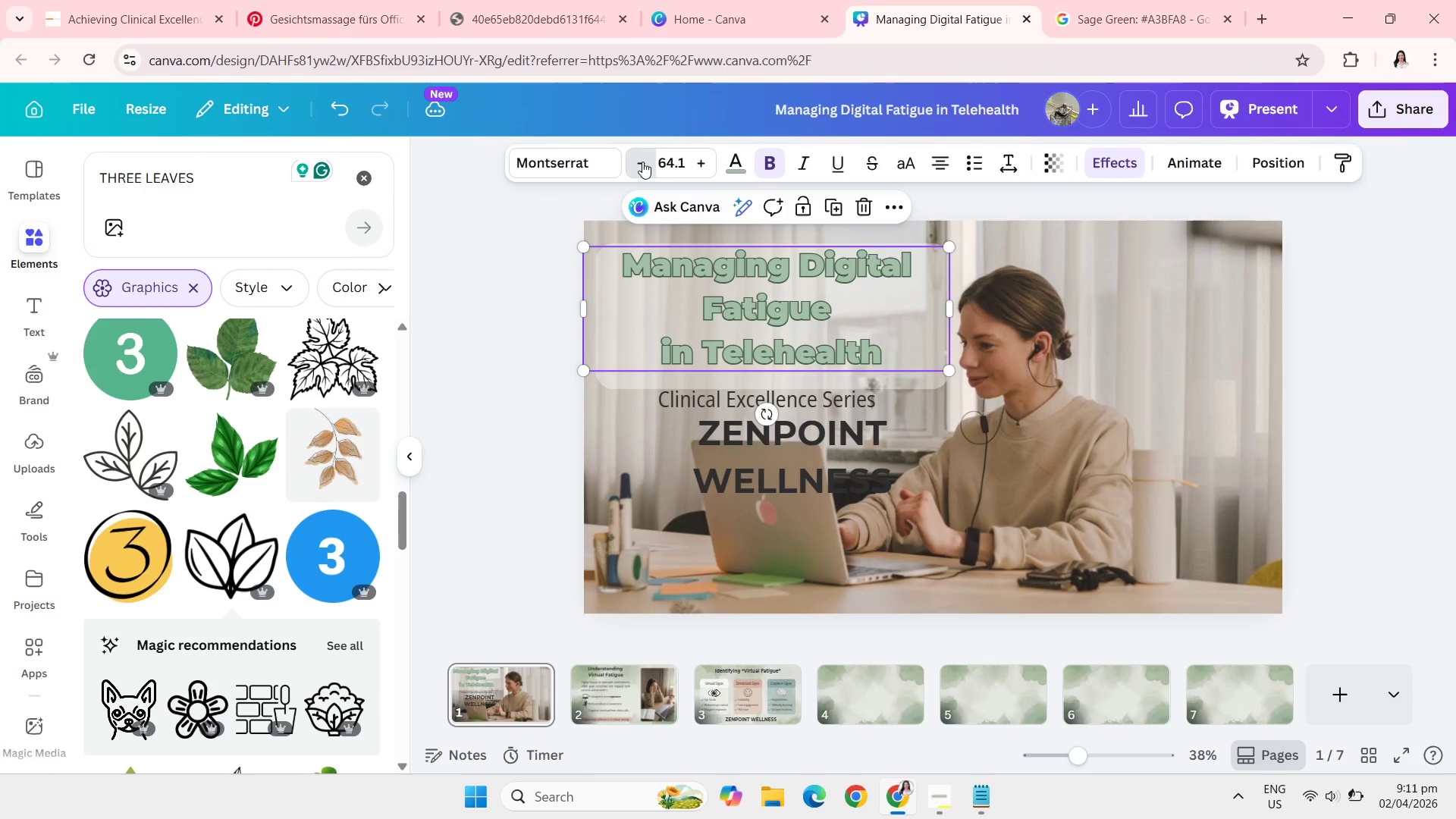 
triple_click([642, 162])
 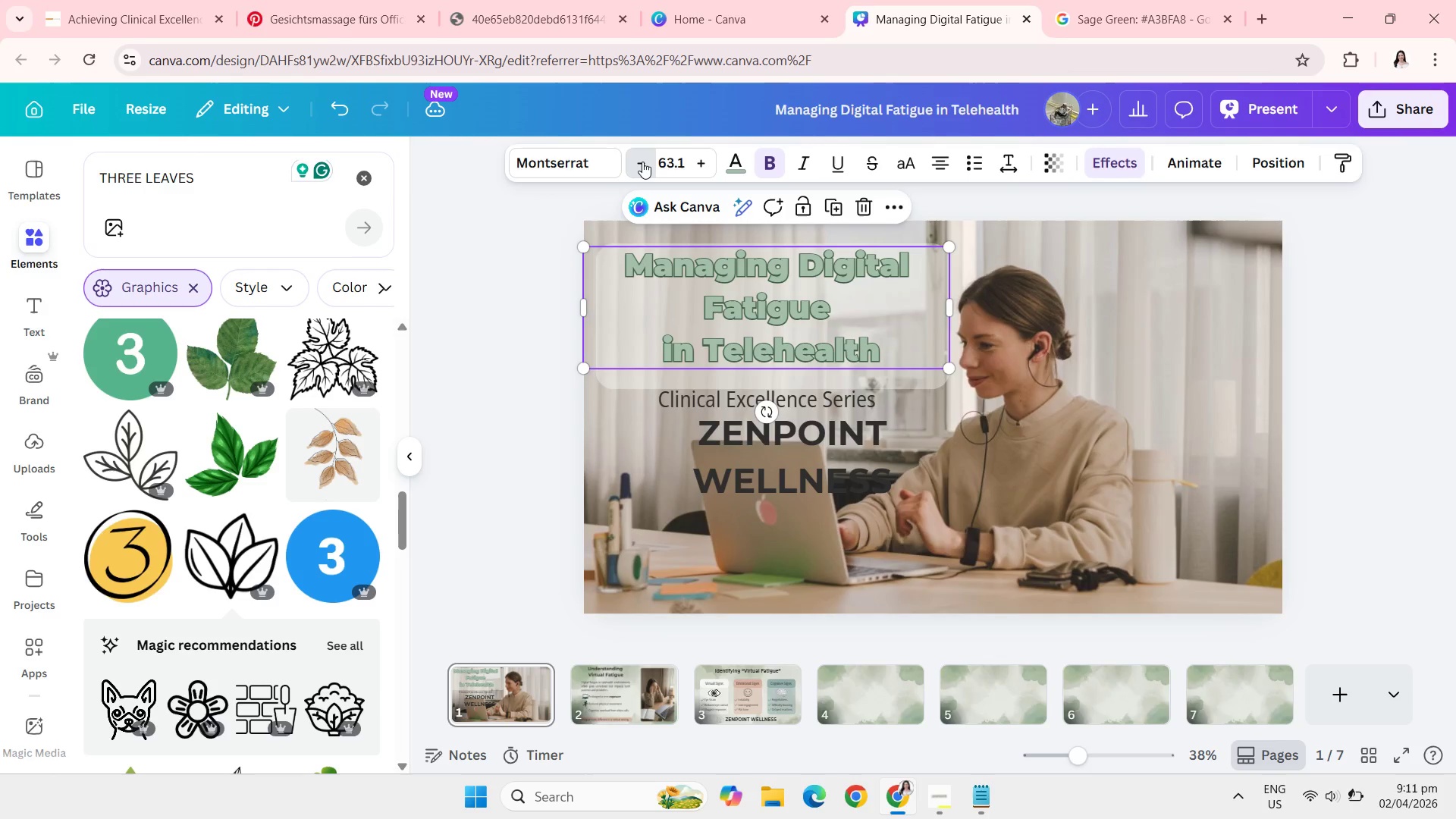 
triple_click([642, 162])
 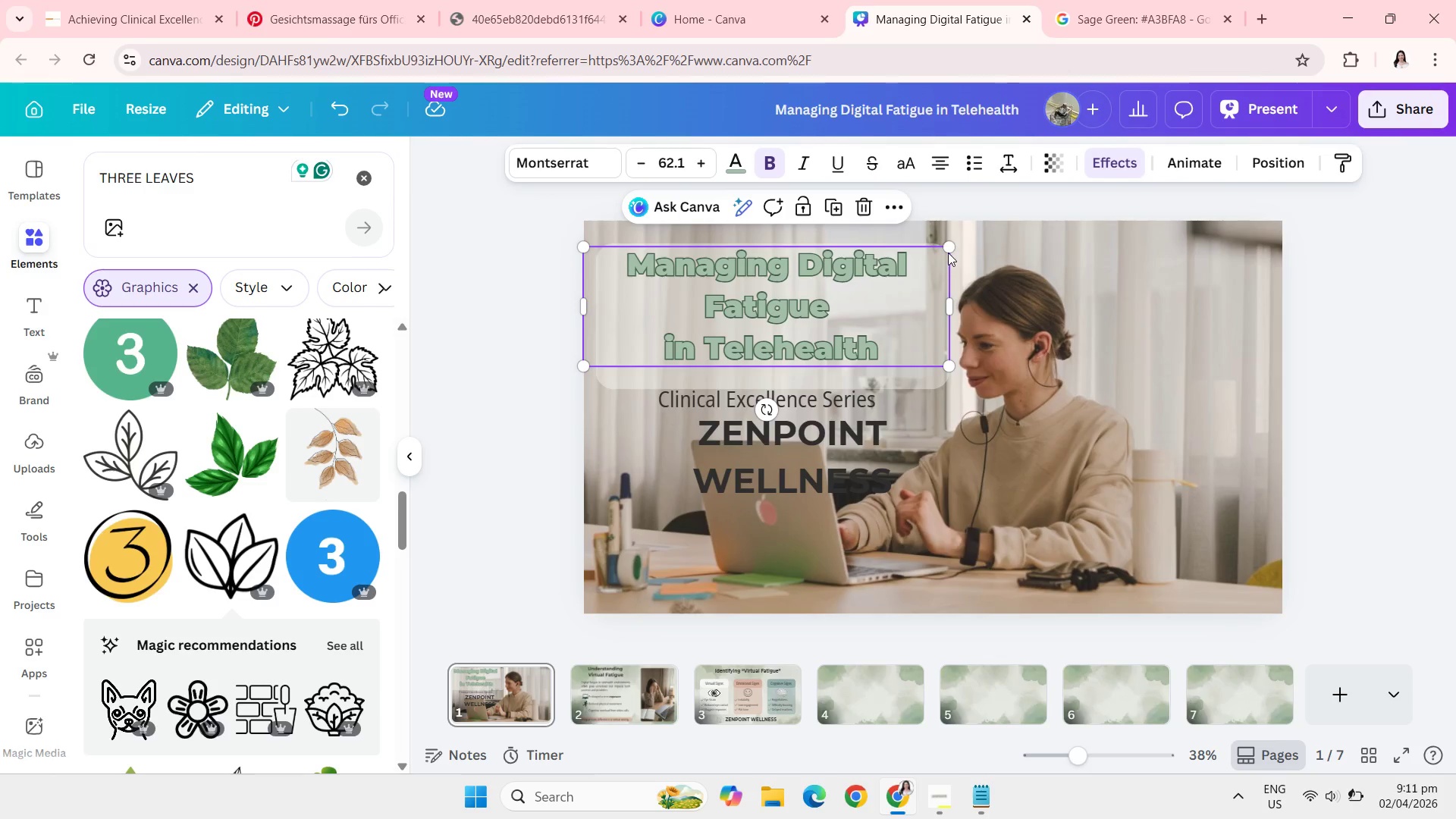 
left_click_drag(start_coordinate=[947, 249], to_coordinate=[943, 256])
 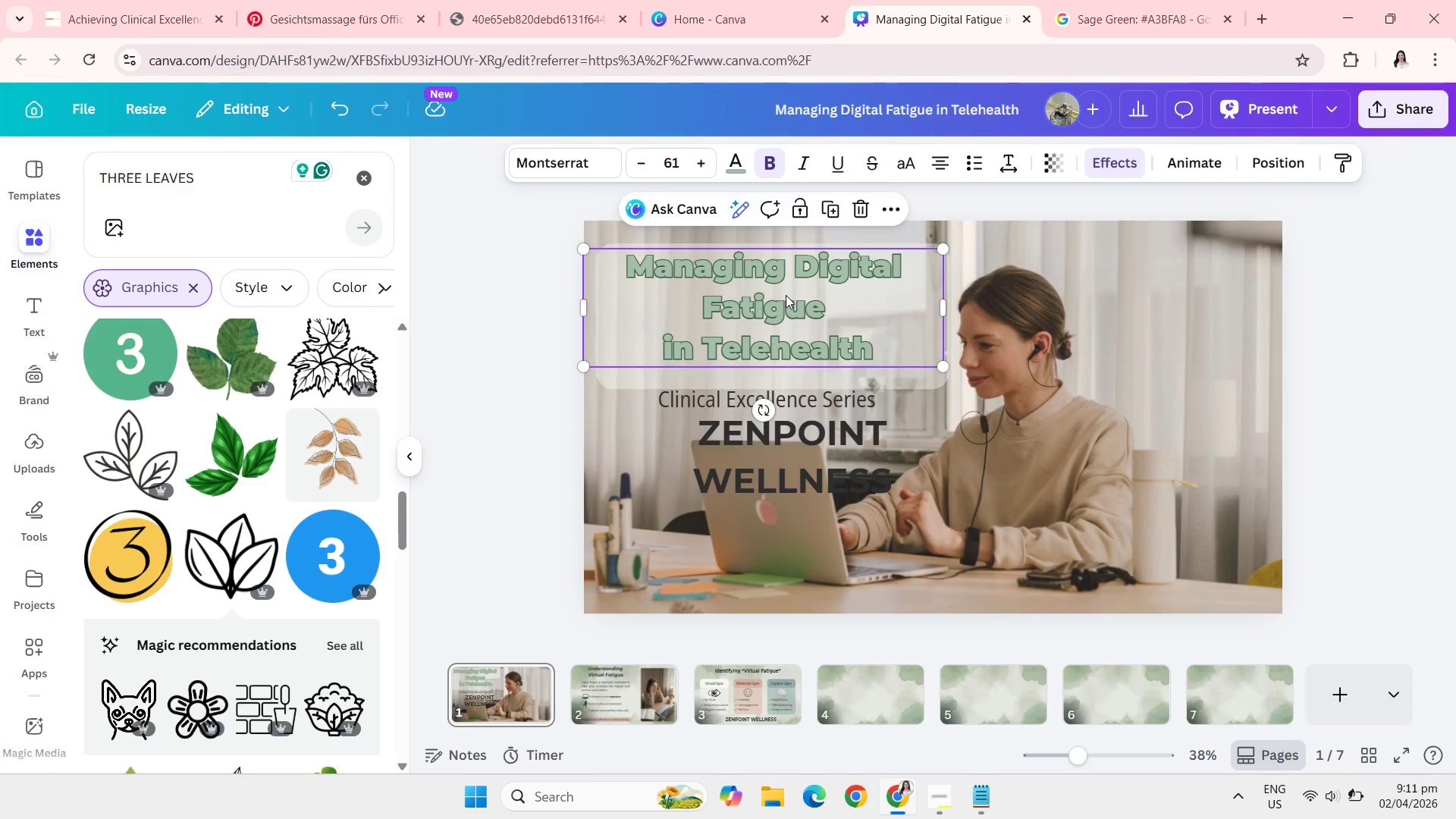 
left_click_drag(start_coordinate=[786, 295], to_coordinate=[786, 312])
 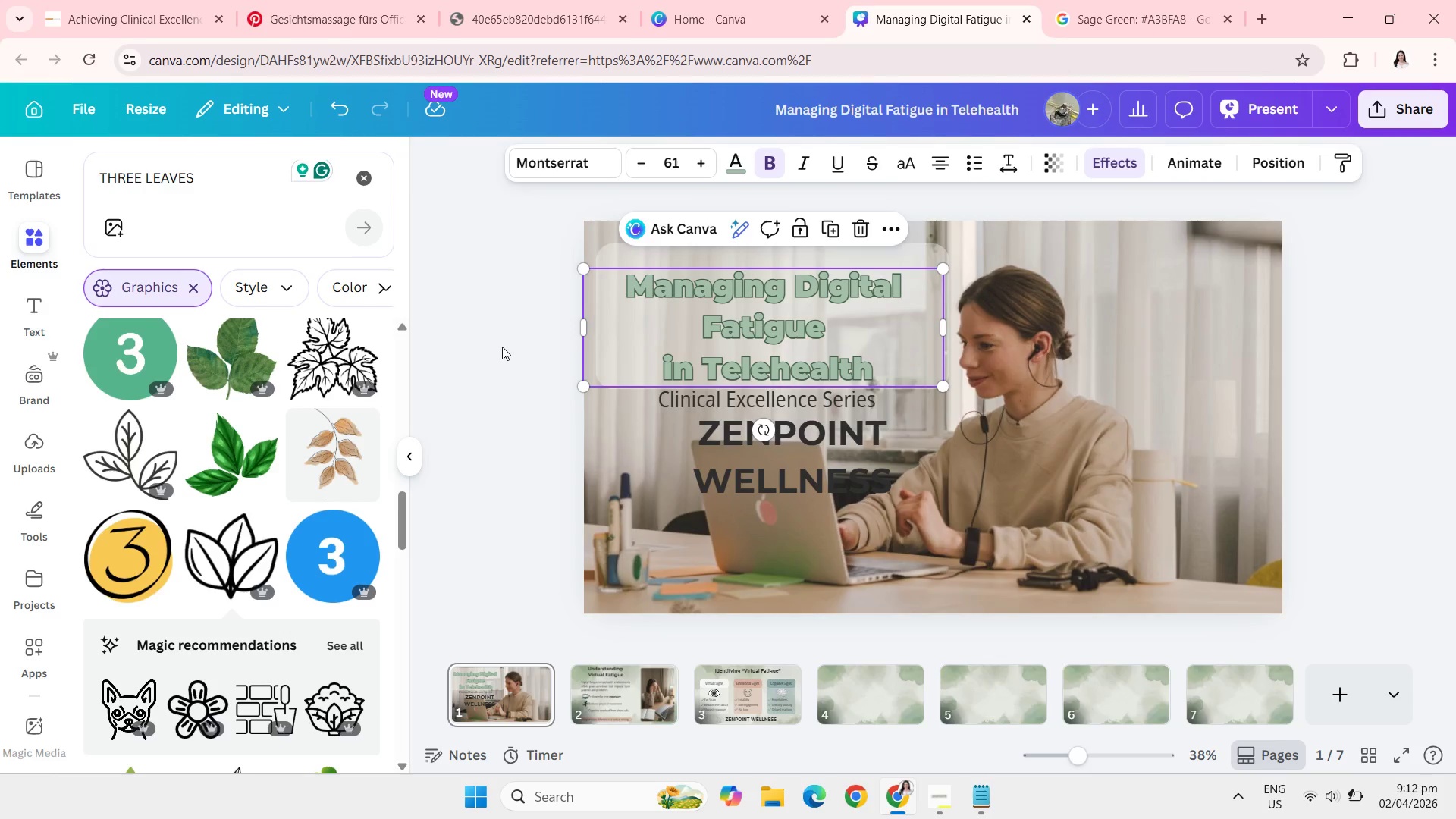 
left_click([502, 347])
 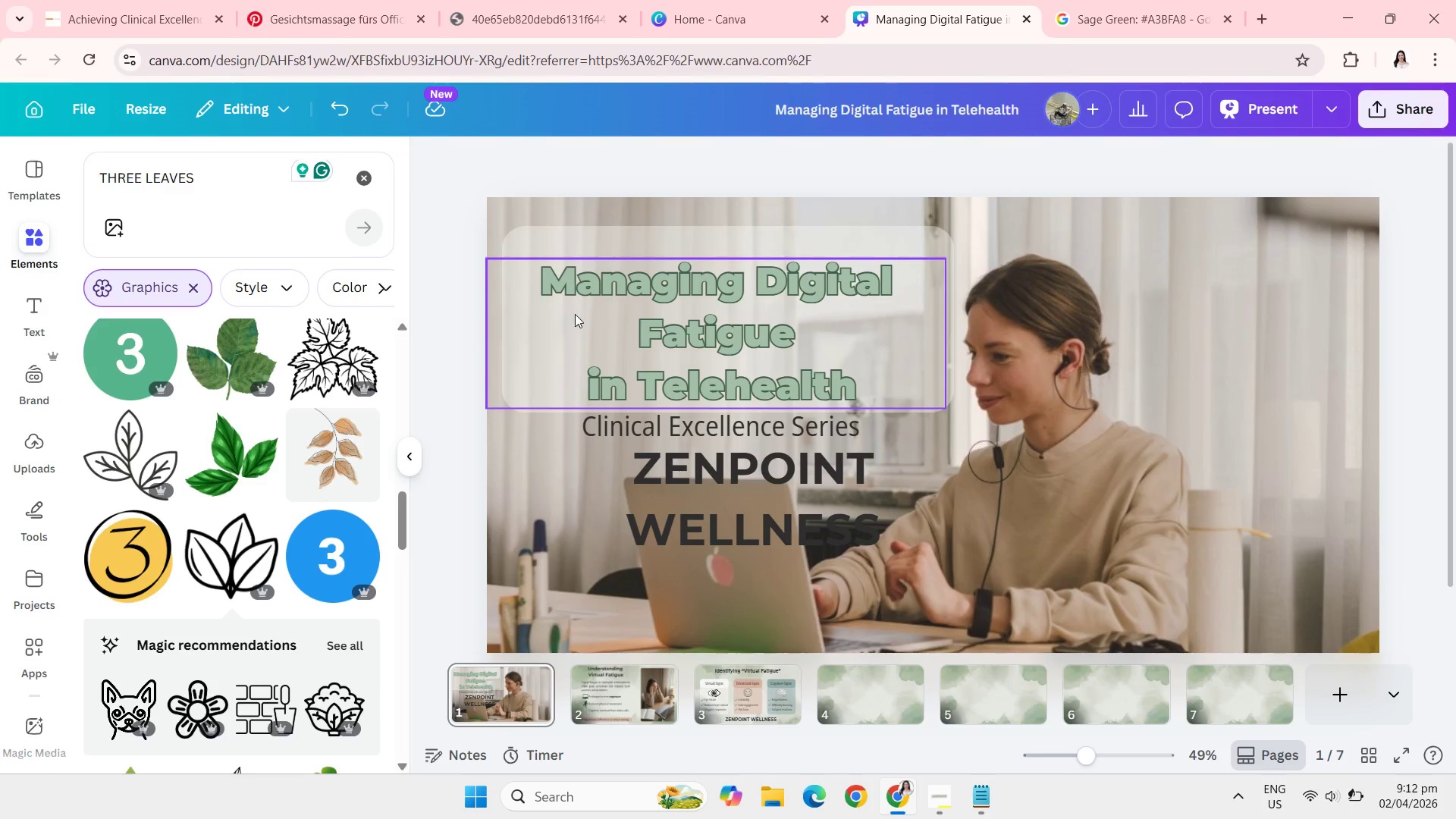 
left_click([712, 240])
 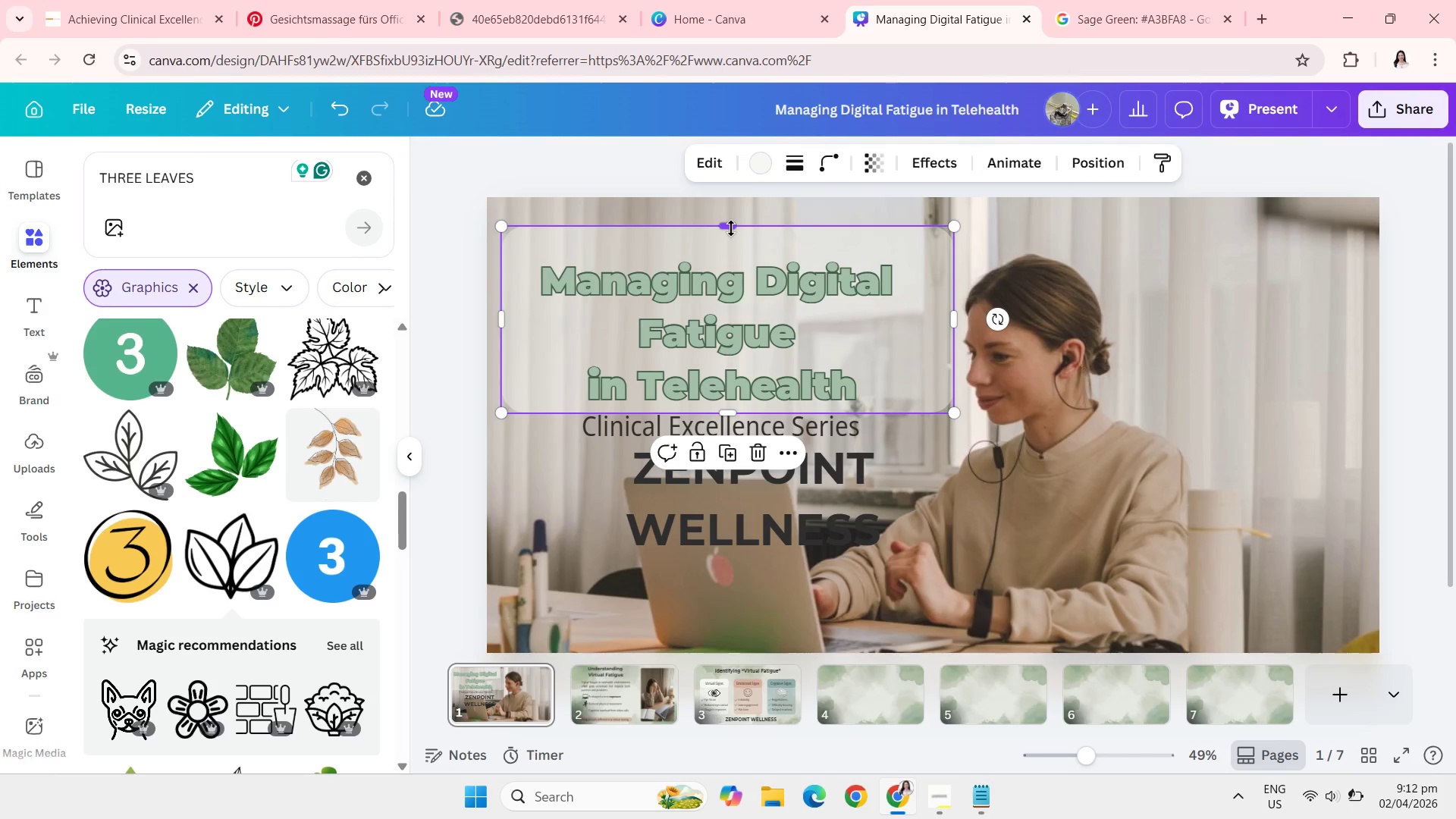 
left_click_drag(start_coordinate=[731, 228], to_coordinate=[733, 258])
 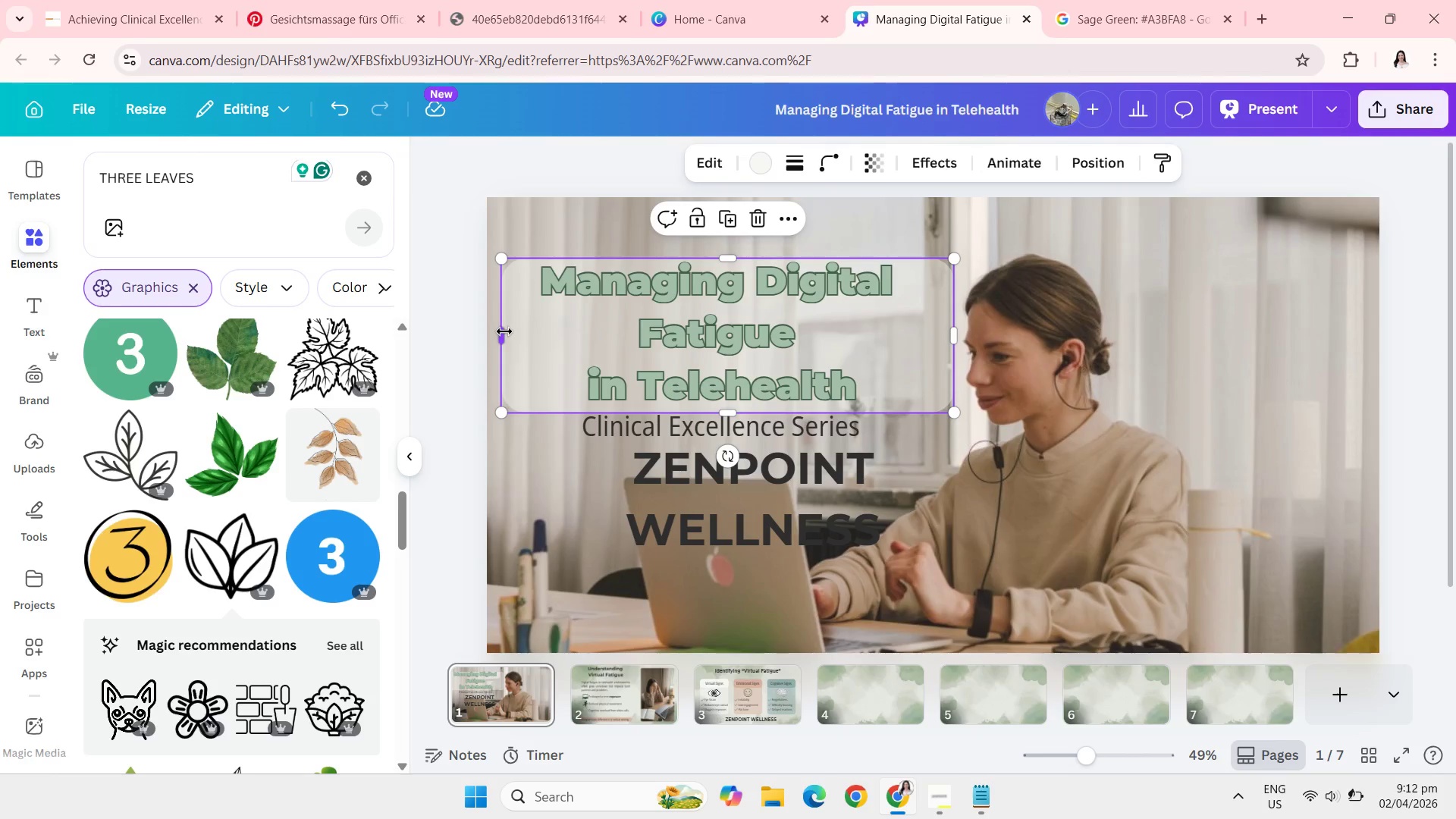 
left_click_drag(start_coordinate=[504, 331], to_coordinate=[527, 331])
 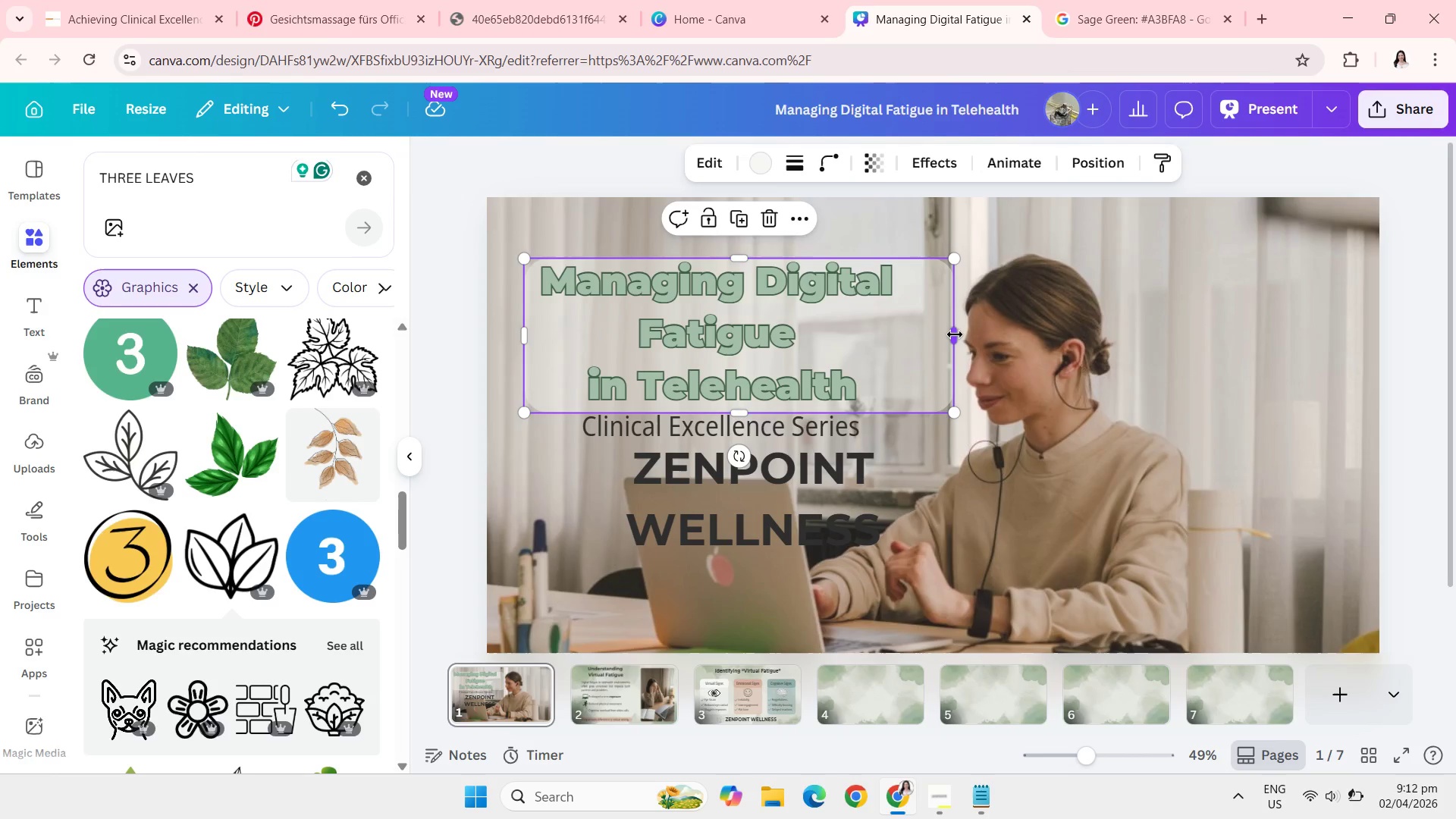 
left_click_drag(start_coordinate=[955, 334], to_coordinate=[908, 331])
 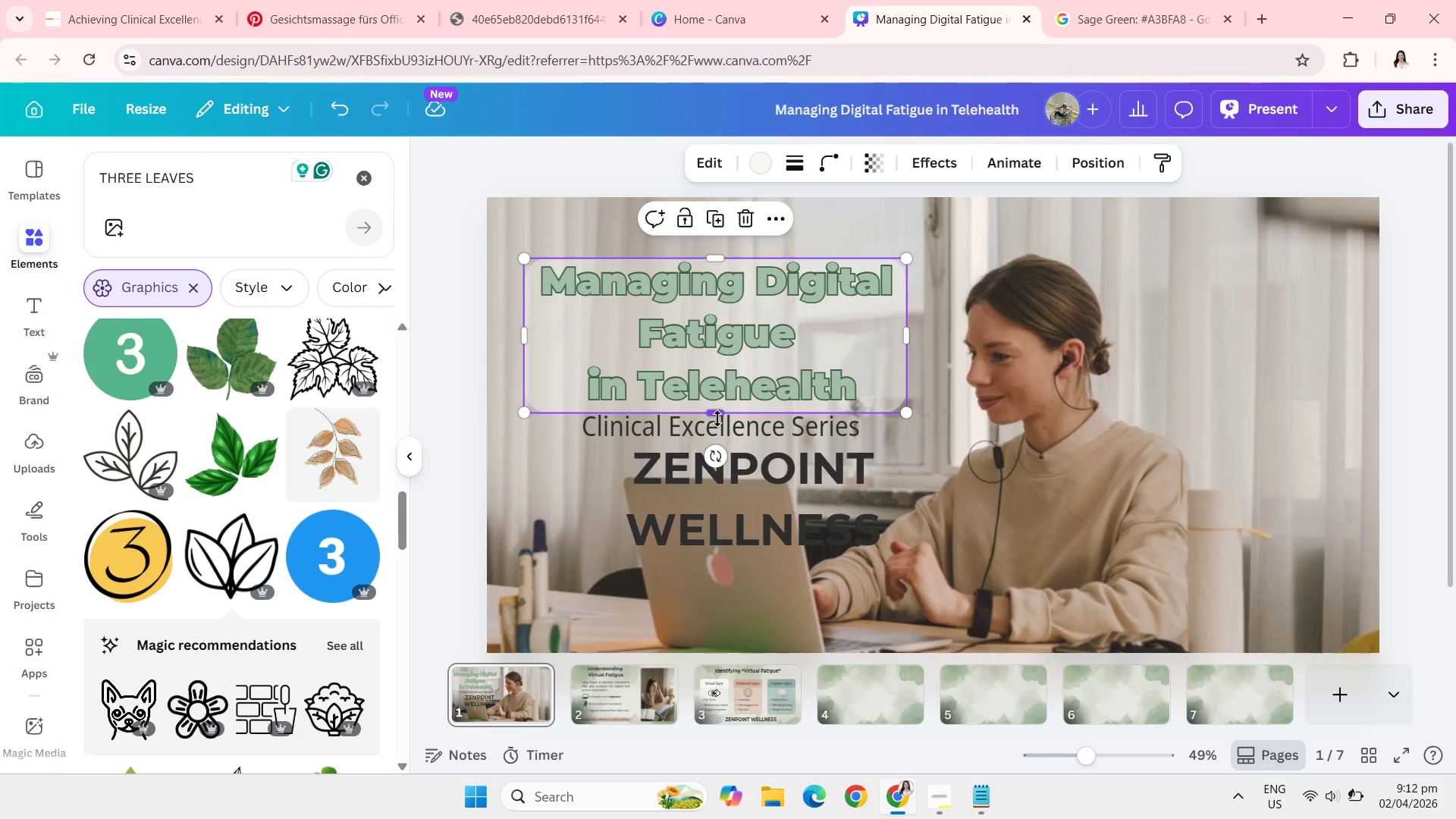 
left_click([464, 506])
 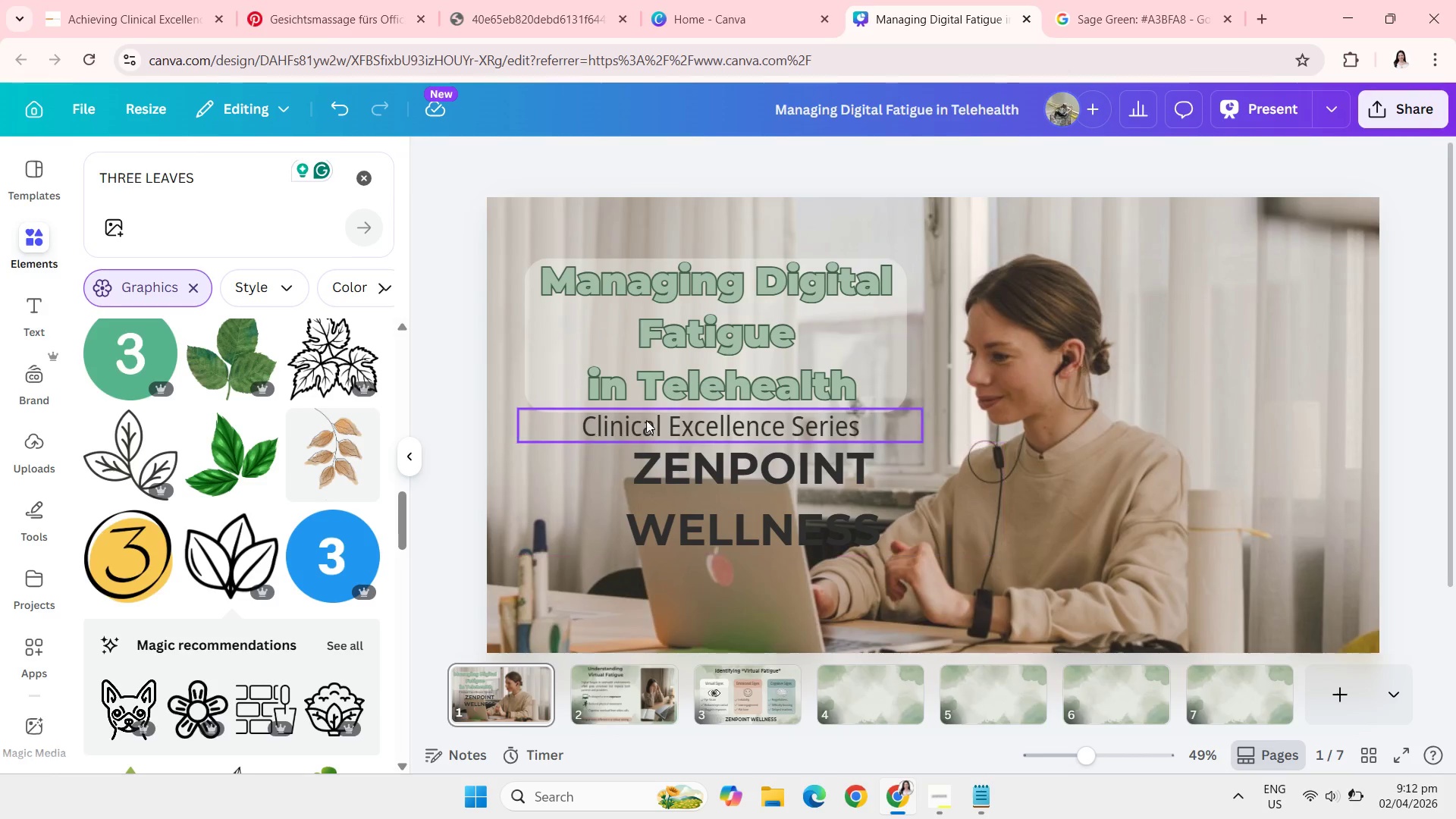 
mouse_move([680, 417])
 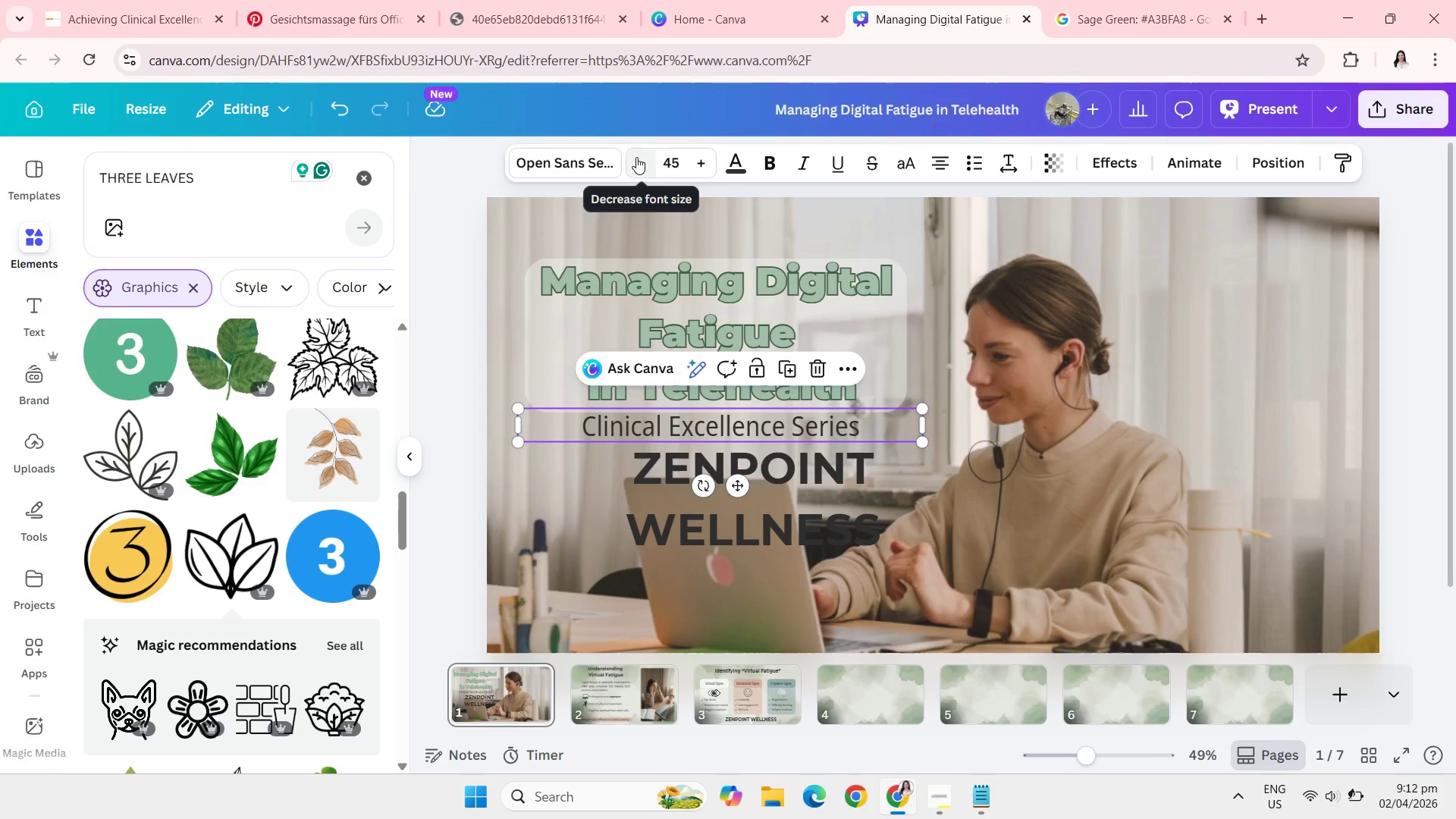 
double_click([638, 157])
 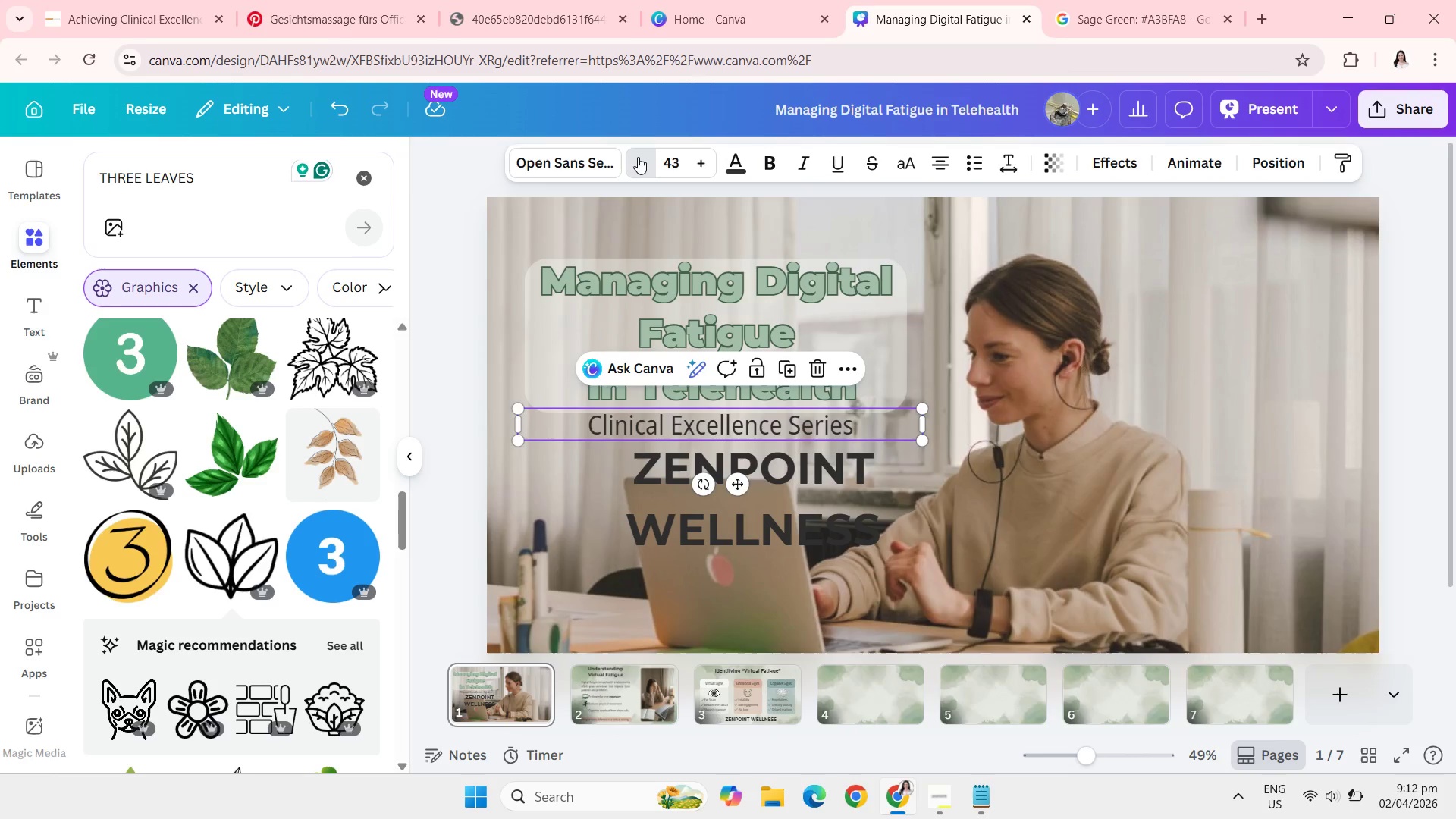 
triple_click([638, 157])
 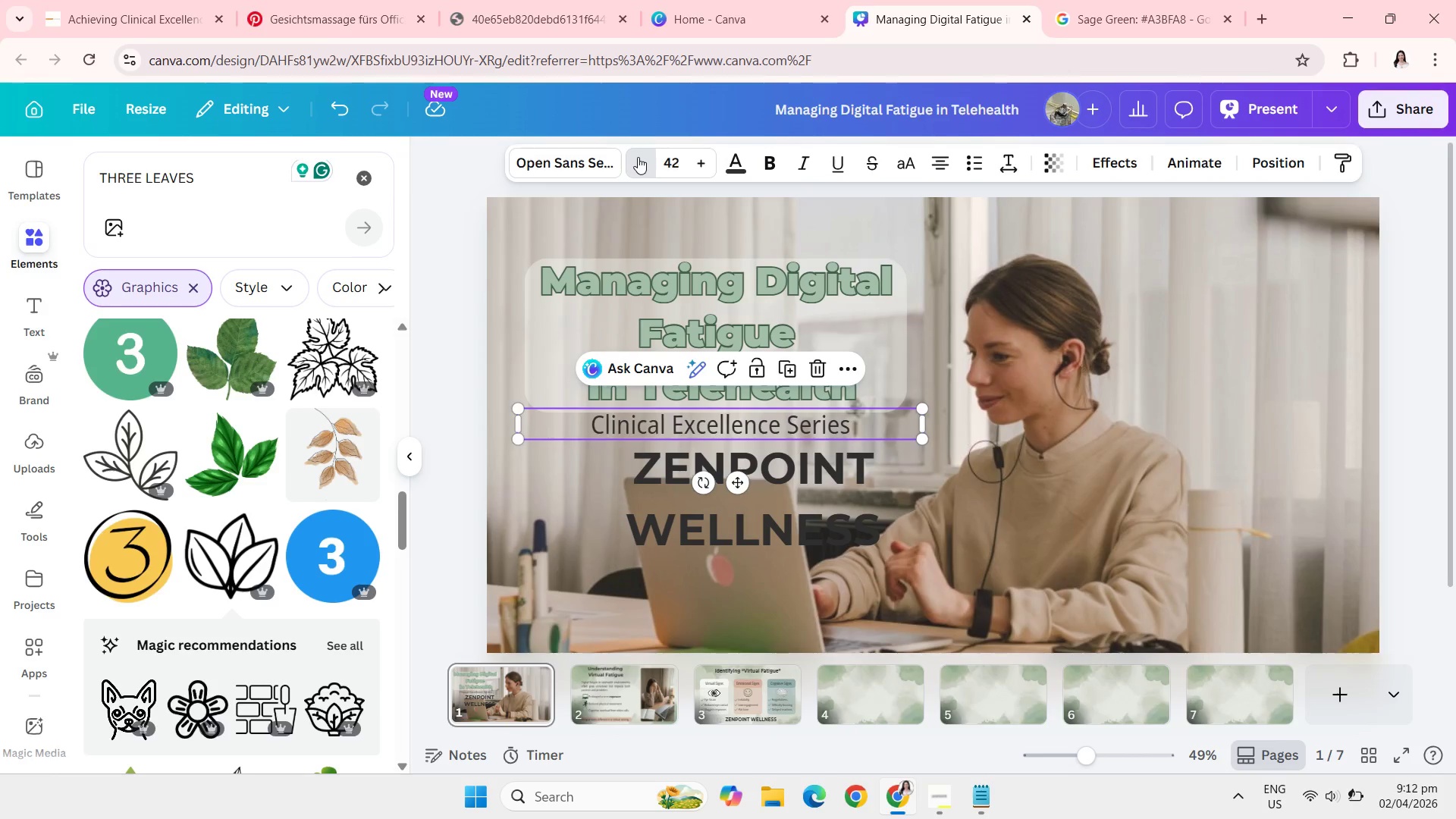 
triple_click([638, 157])
 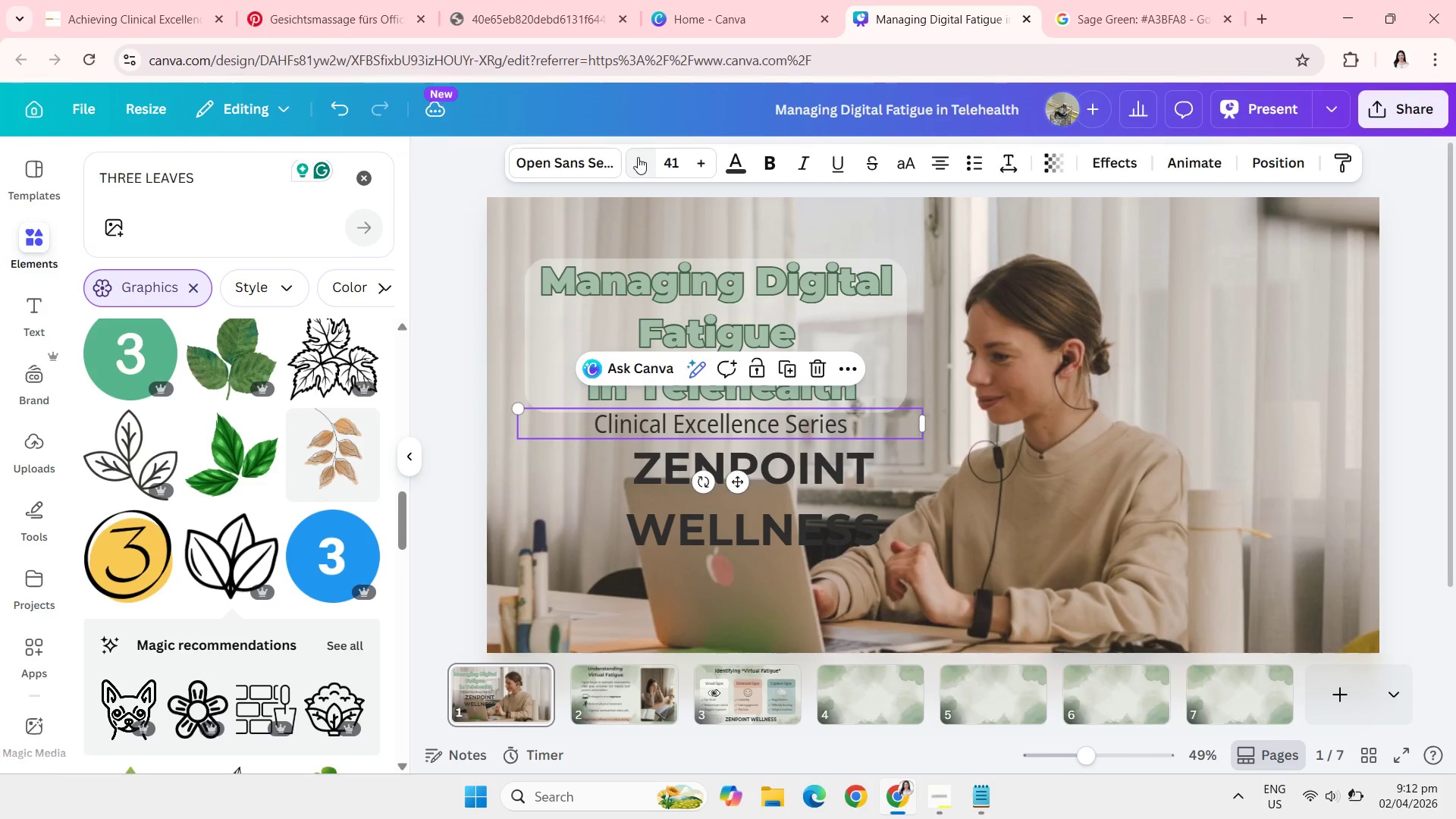 
left_click([638, 157])
 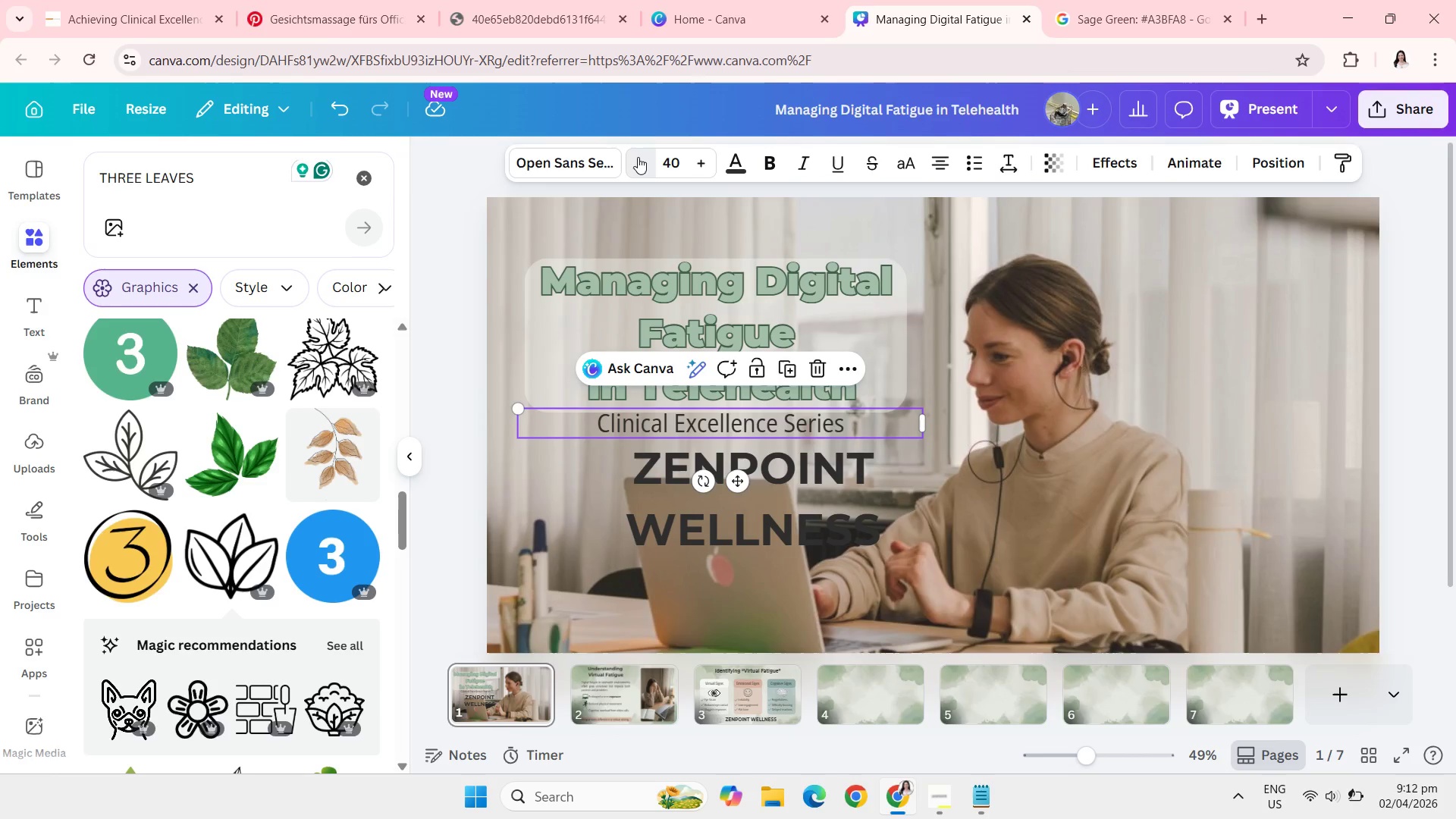 
left_click([638, 157])
 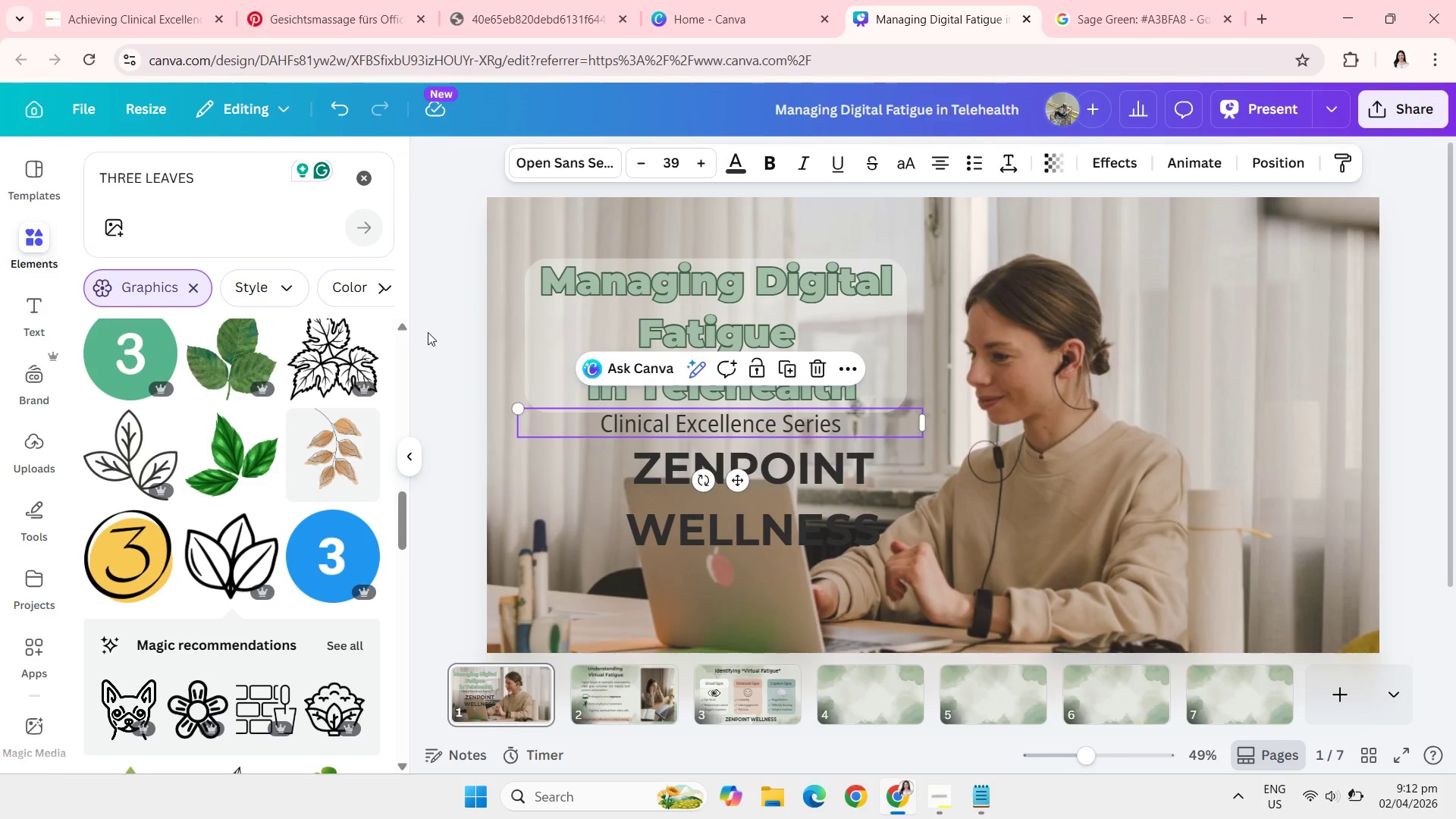 
left_click([444, 337])
 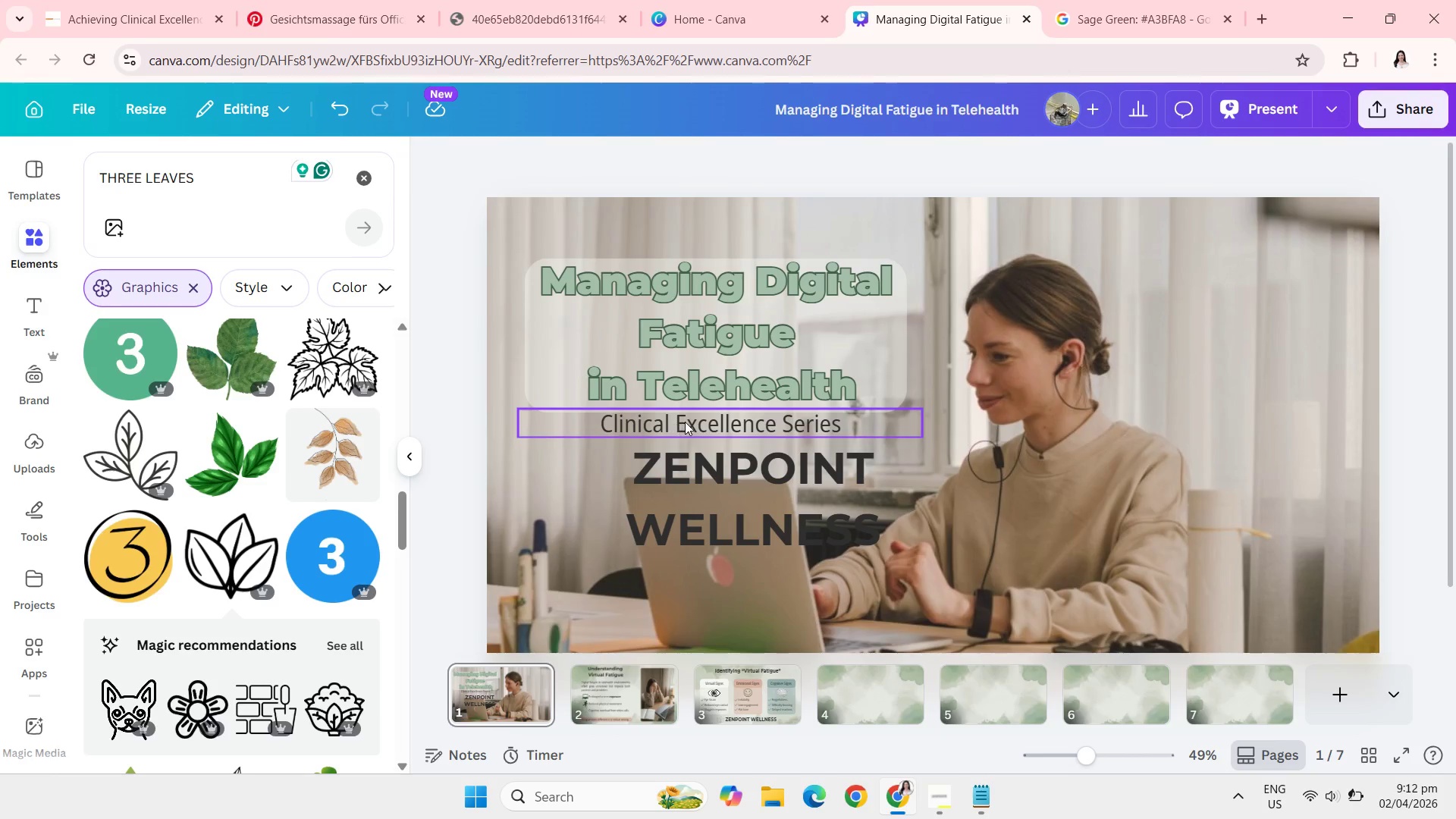 
left_click_drag(start_coordinate=[685, 422], to_coordinate=[691, 456])
 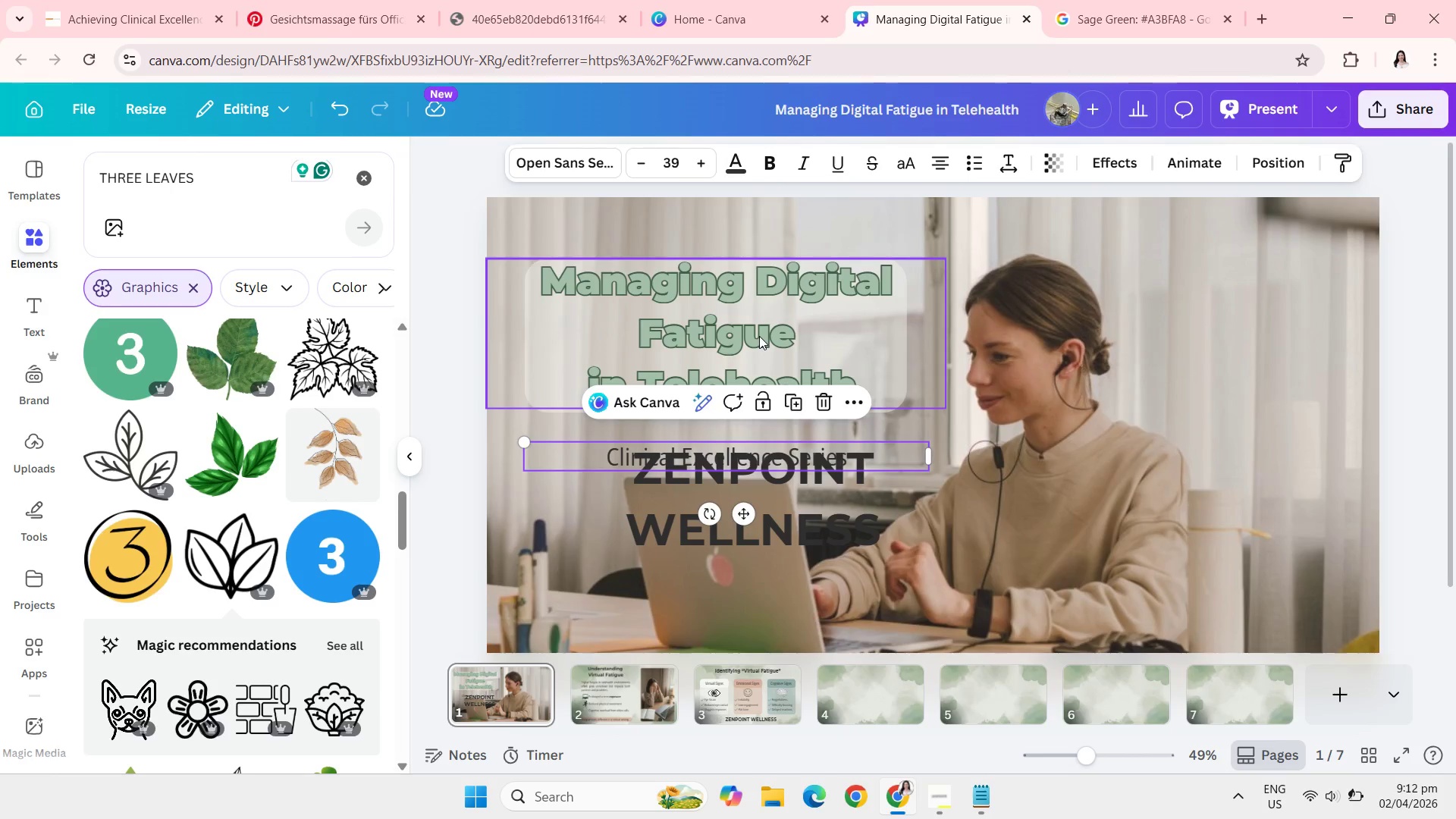 
left_click_drag(start_coordinate=[759, 336], to_coordinate=[765, 367])
 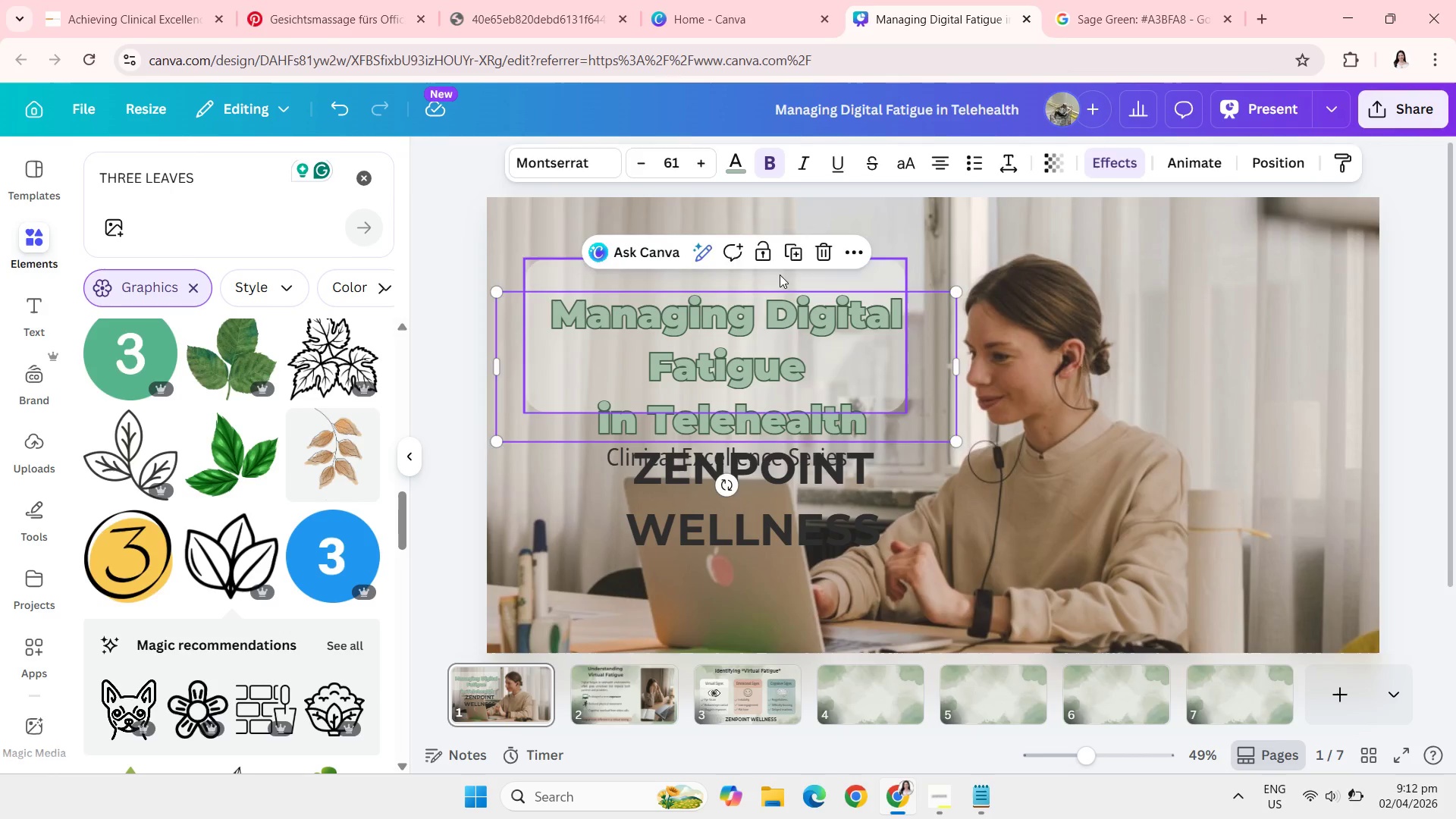 
left_click_drag(start_coordinate=[780, 275], to_coordinate=[786, 306])
 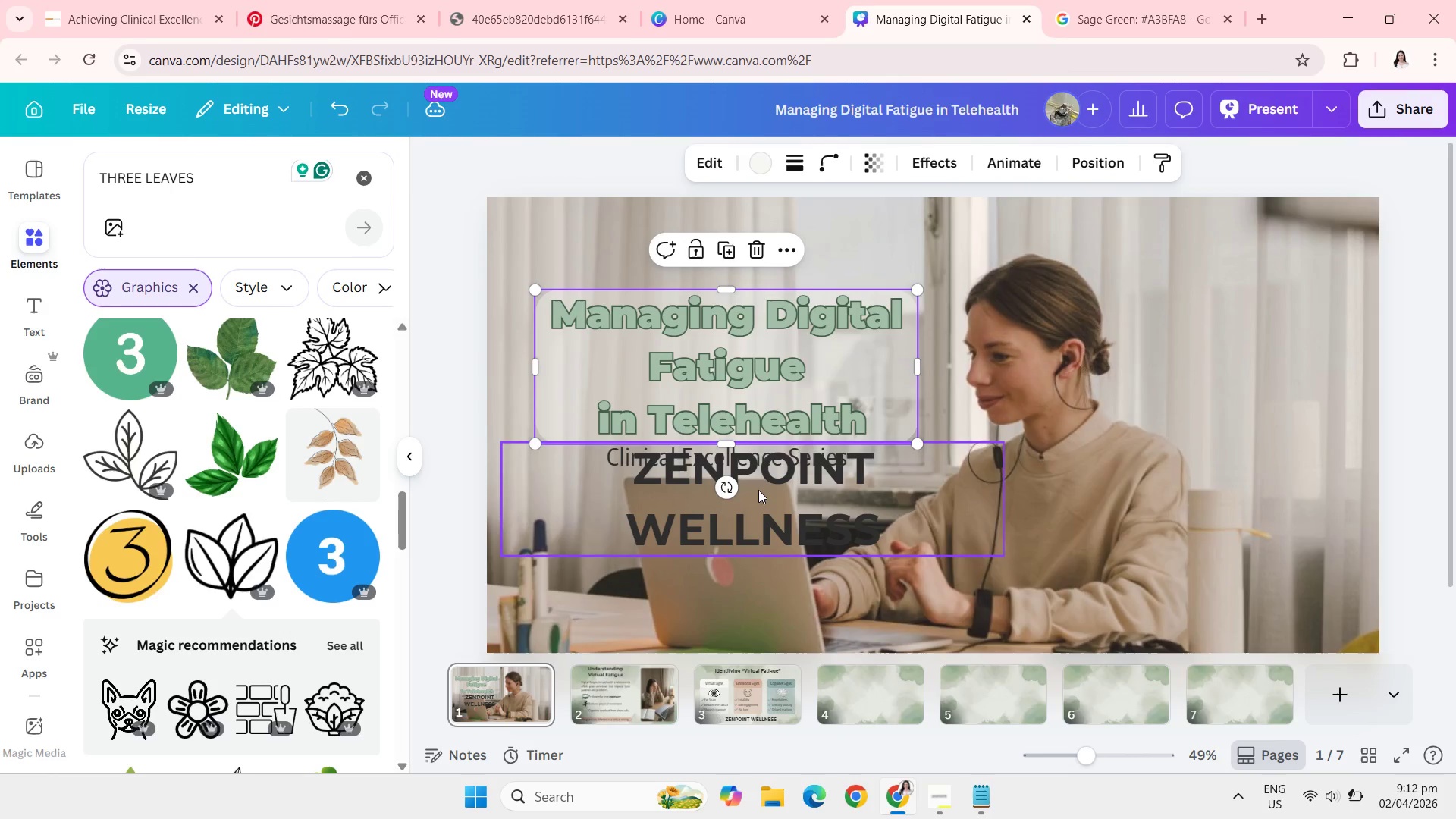 
left_click_drag(start_coordinate=[758, 490], to_coordinate=[745, 234])
 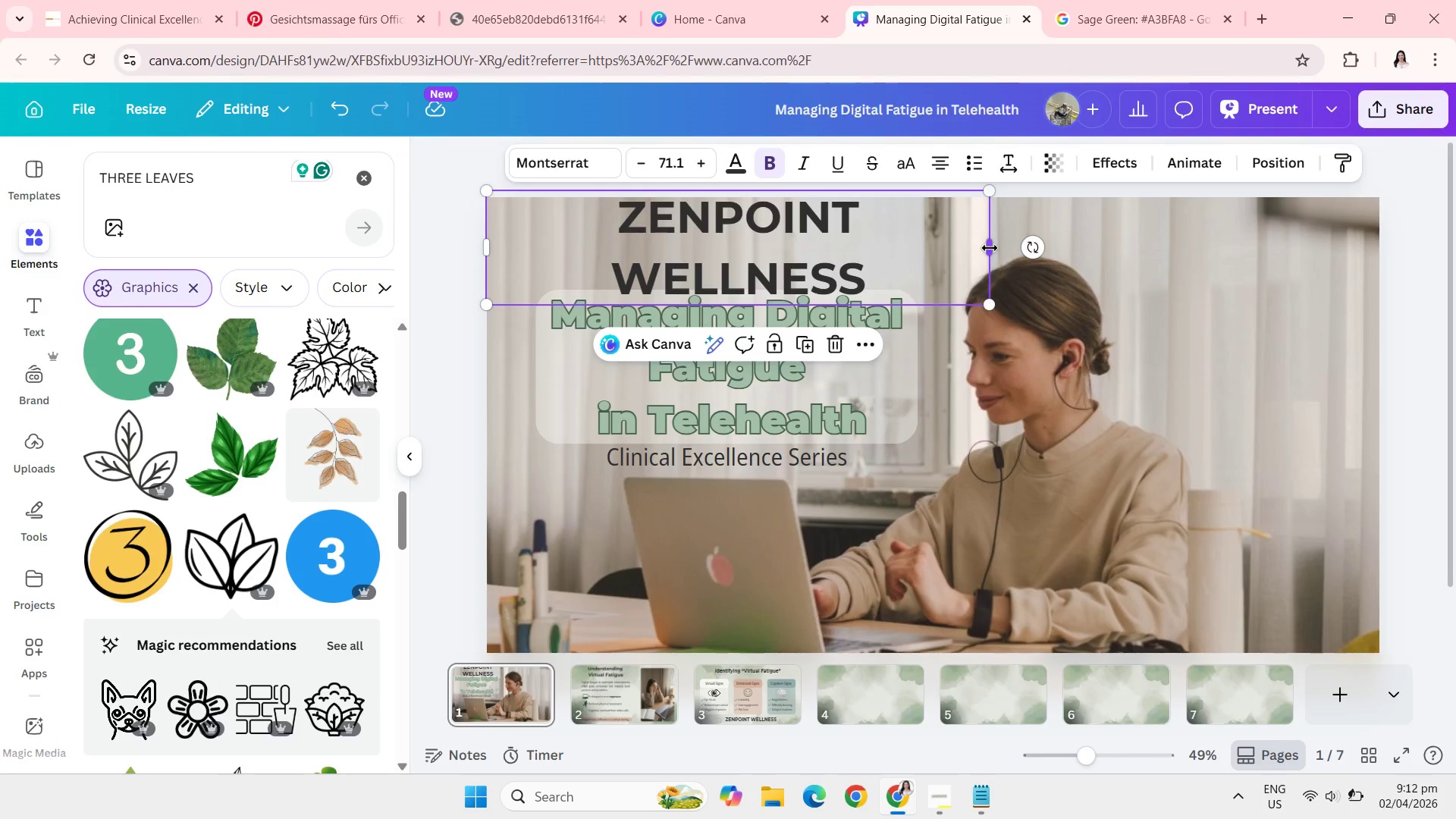 
left_click([990, 248])
 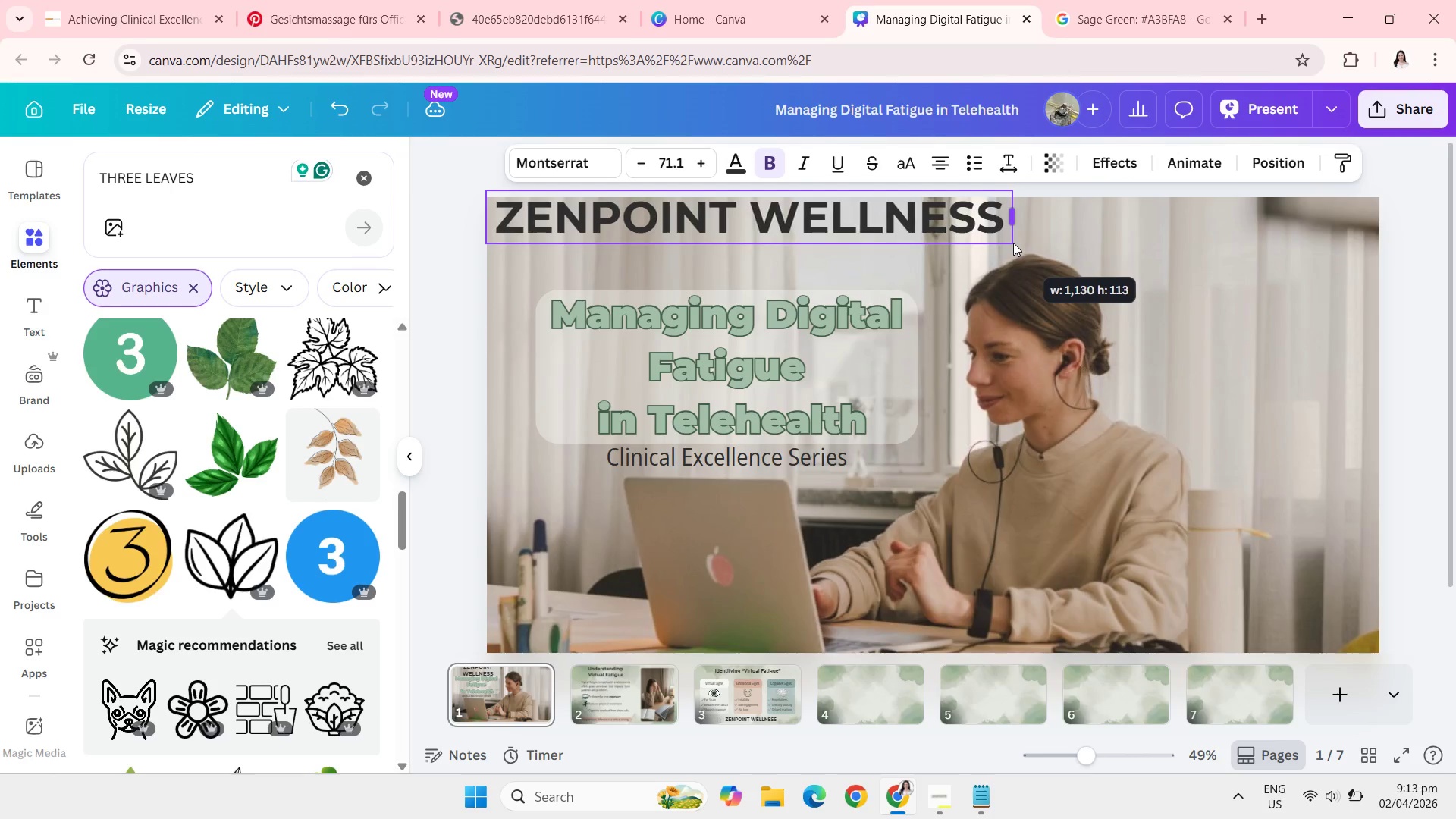 
wait(5.41)
 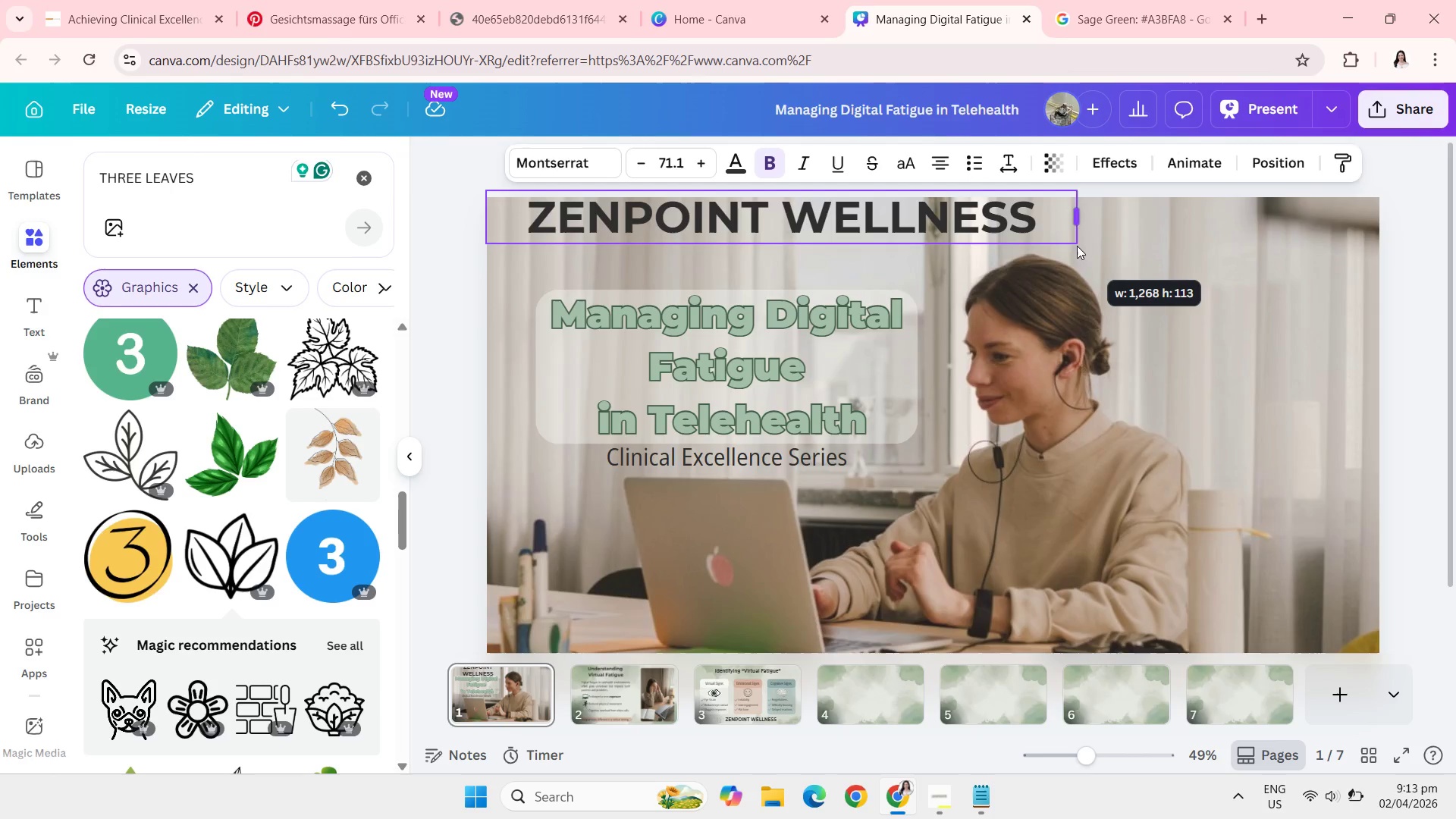 
left_click_drag(start_coordinate=[874, 219], to_coordinate=[916, 243])
 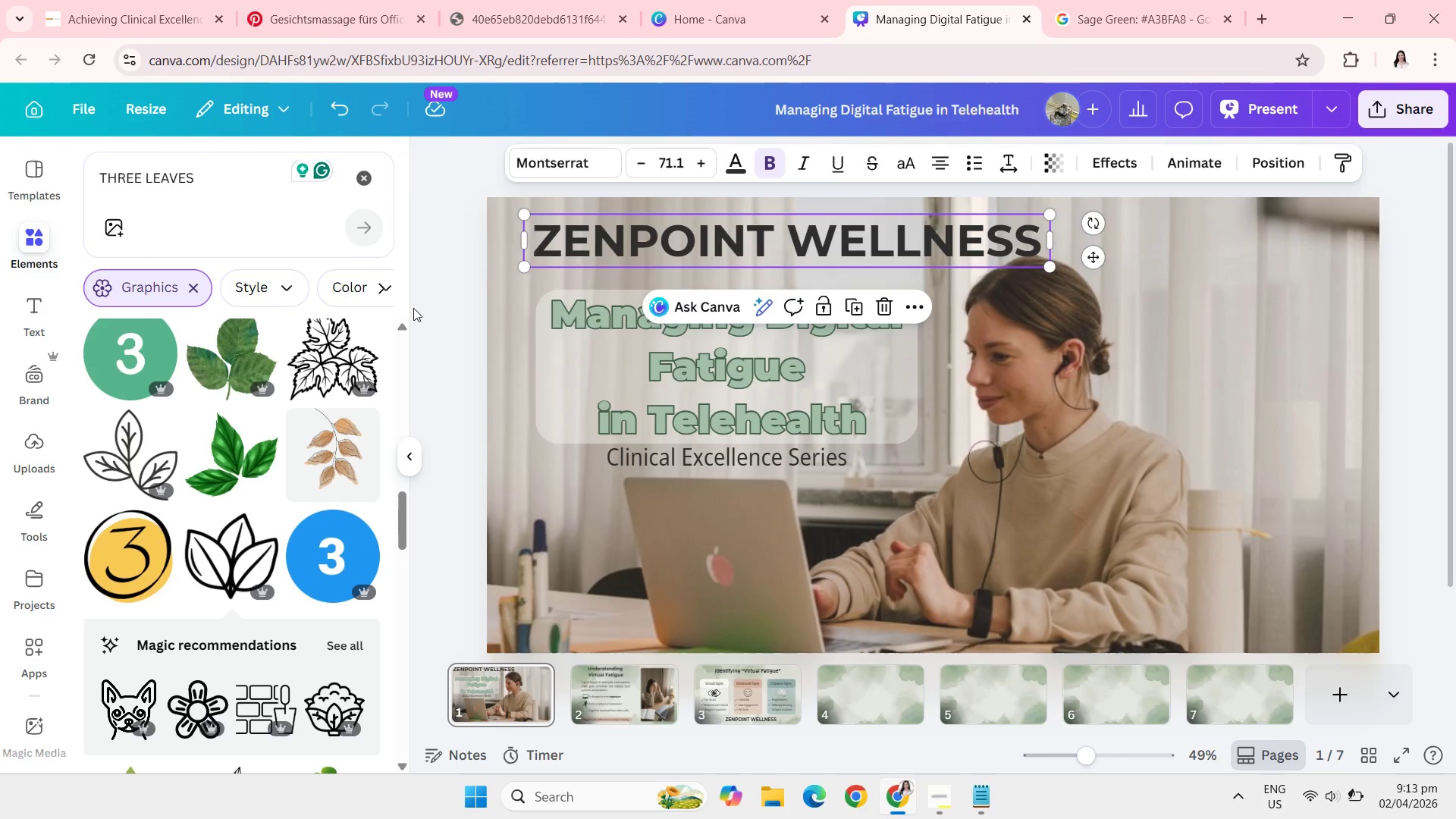 
left_click_drag(start_coordinate=[443, 315], to_coordinate=[441, 356])
 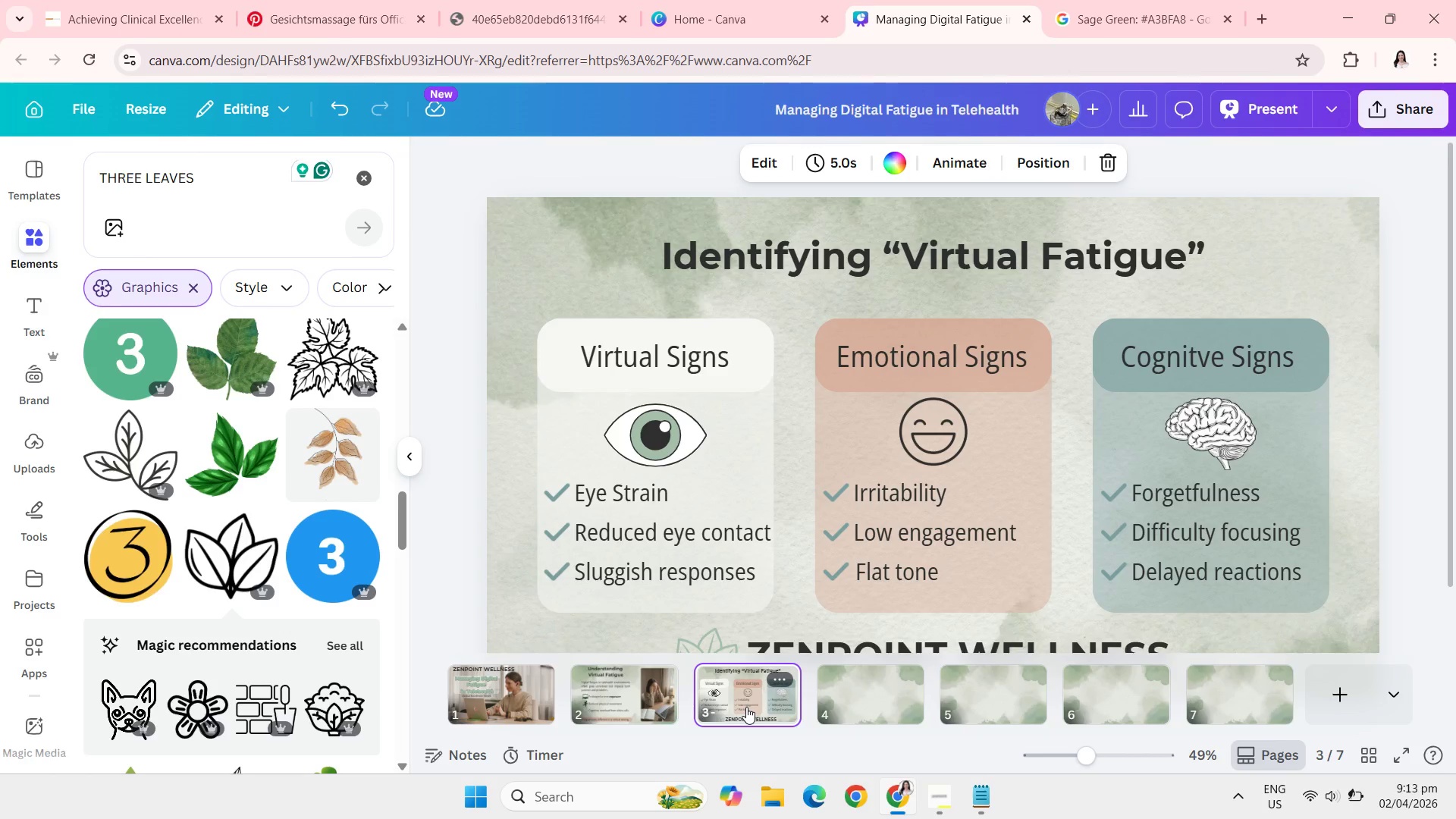 
left_click([714, 643])
 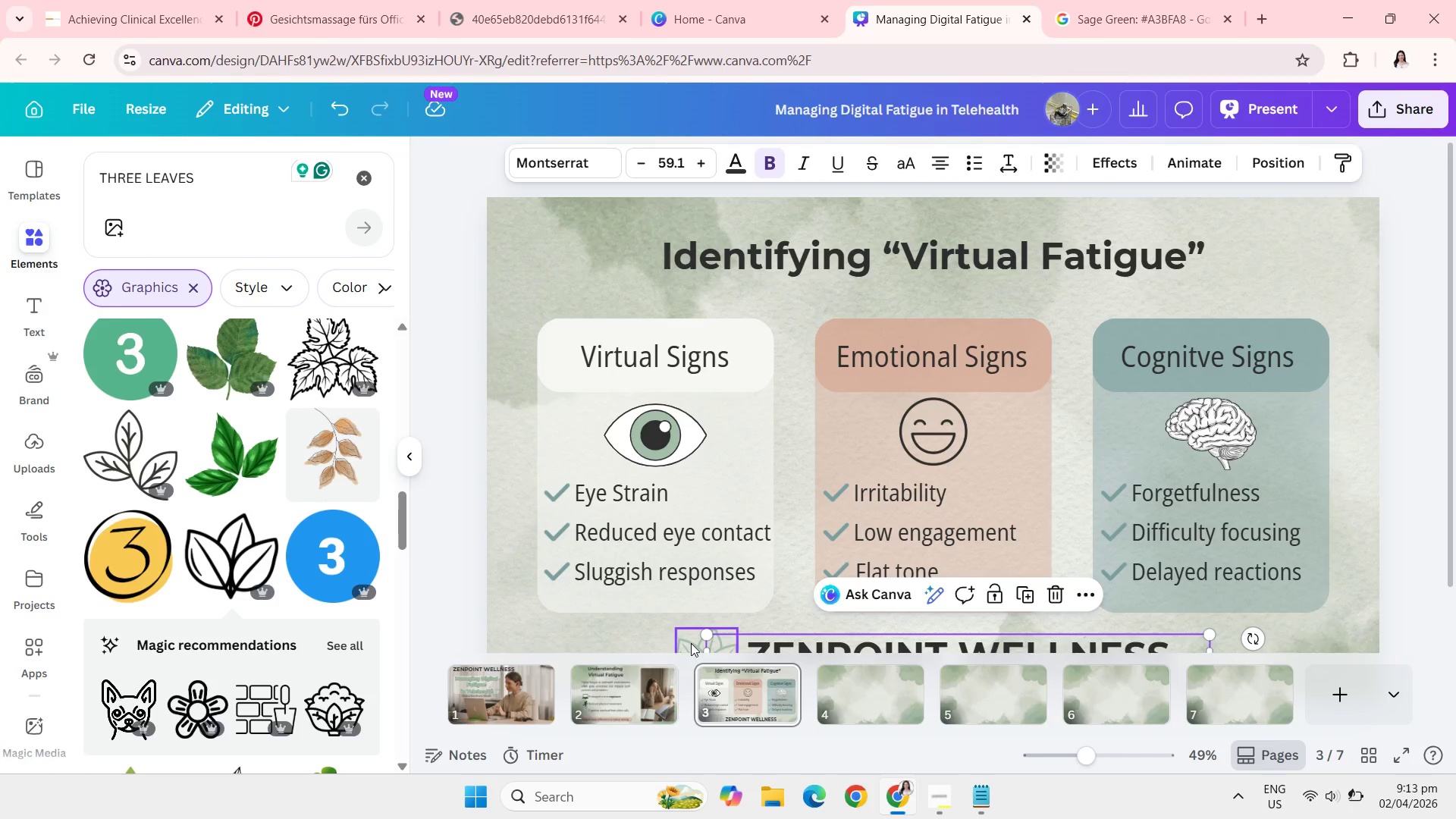 
left_click([691, 643])
 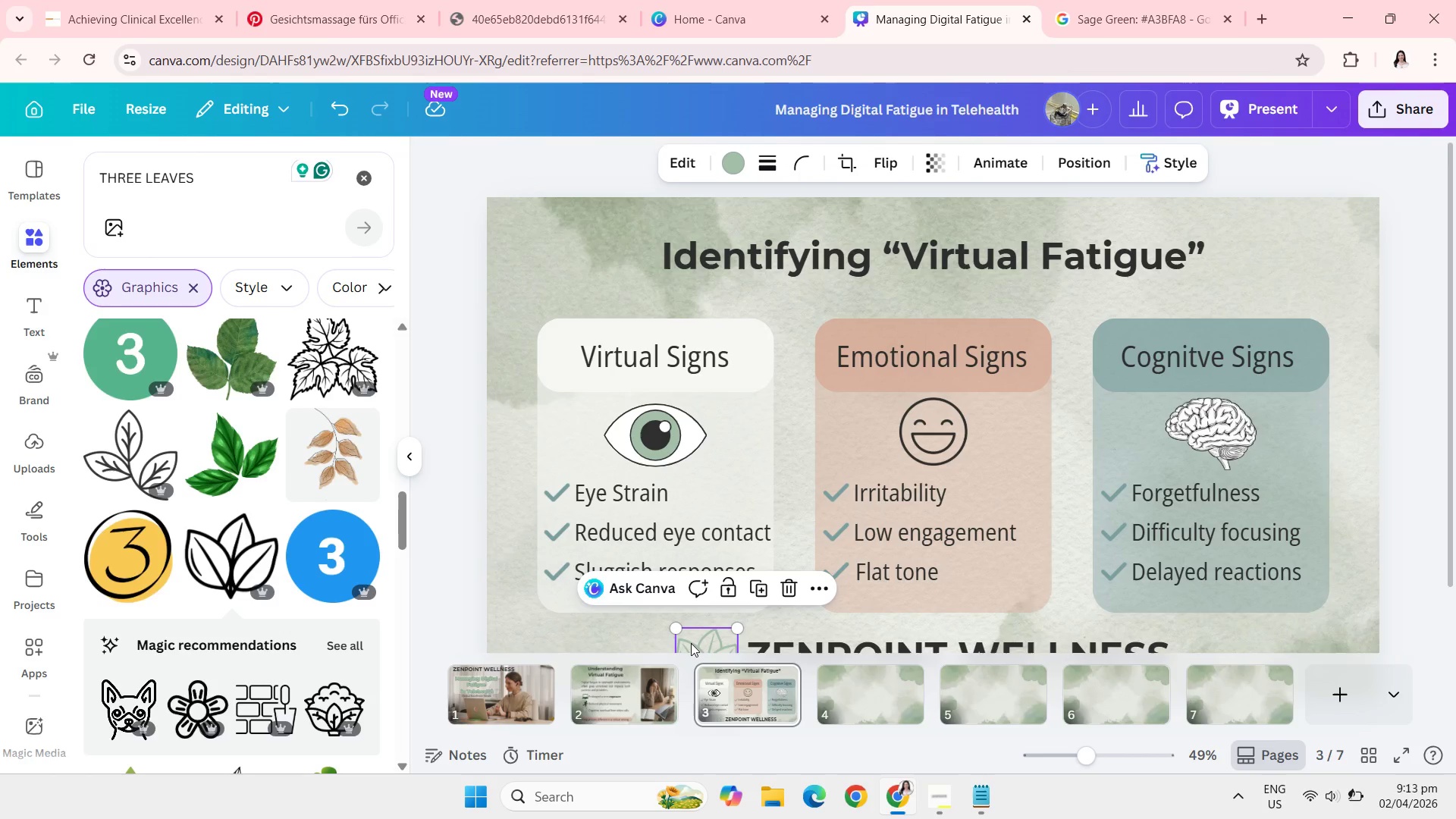 
key(Control+C)
 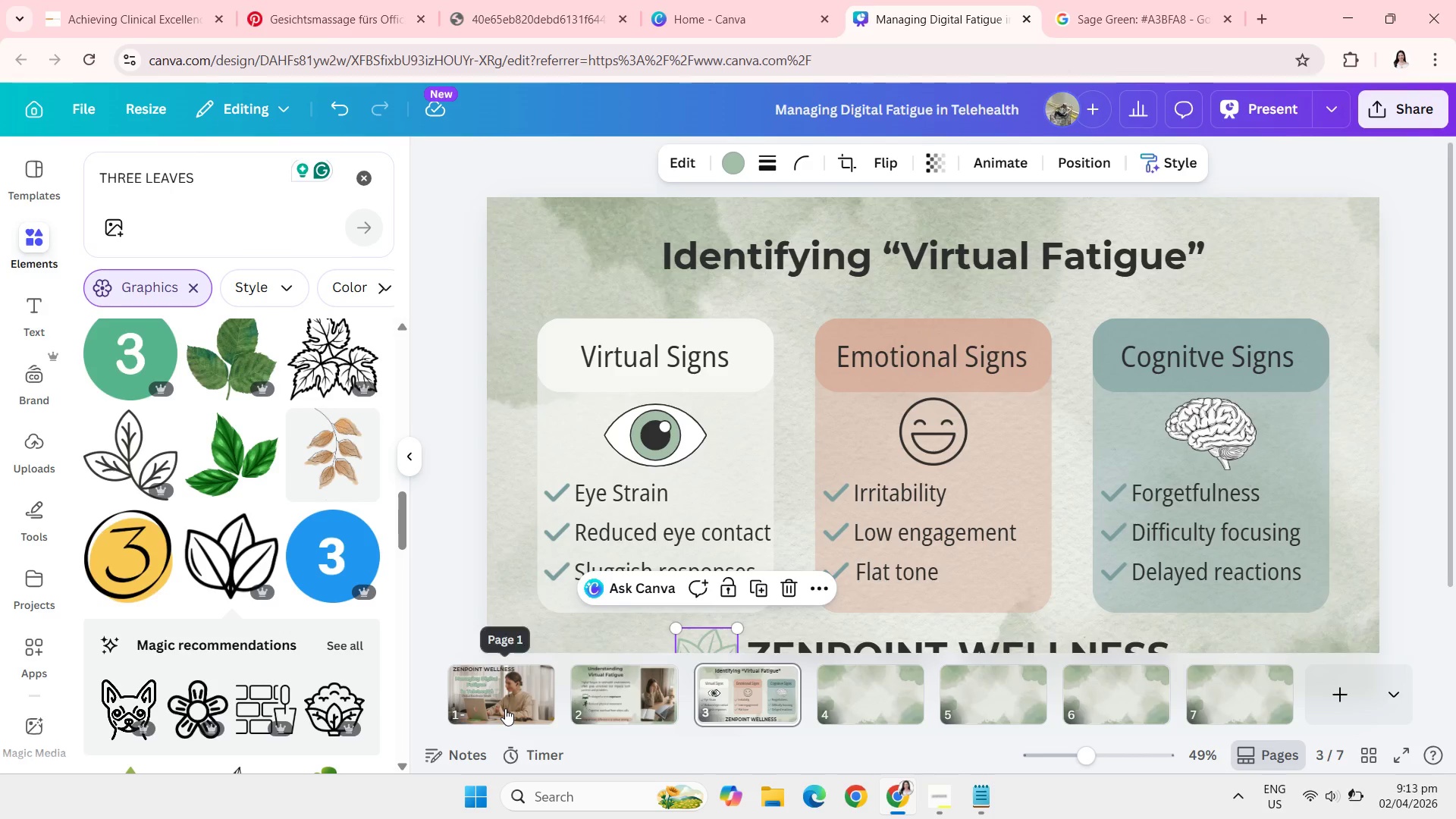 
left_click([505, 708])
 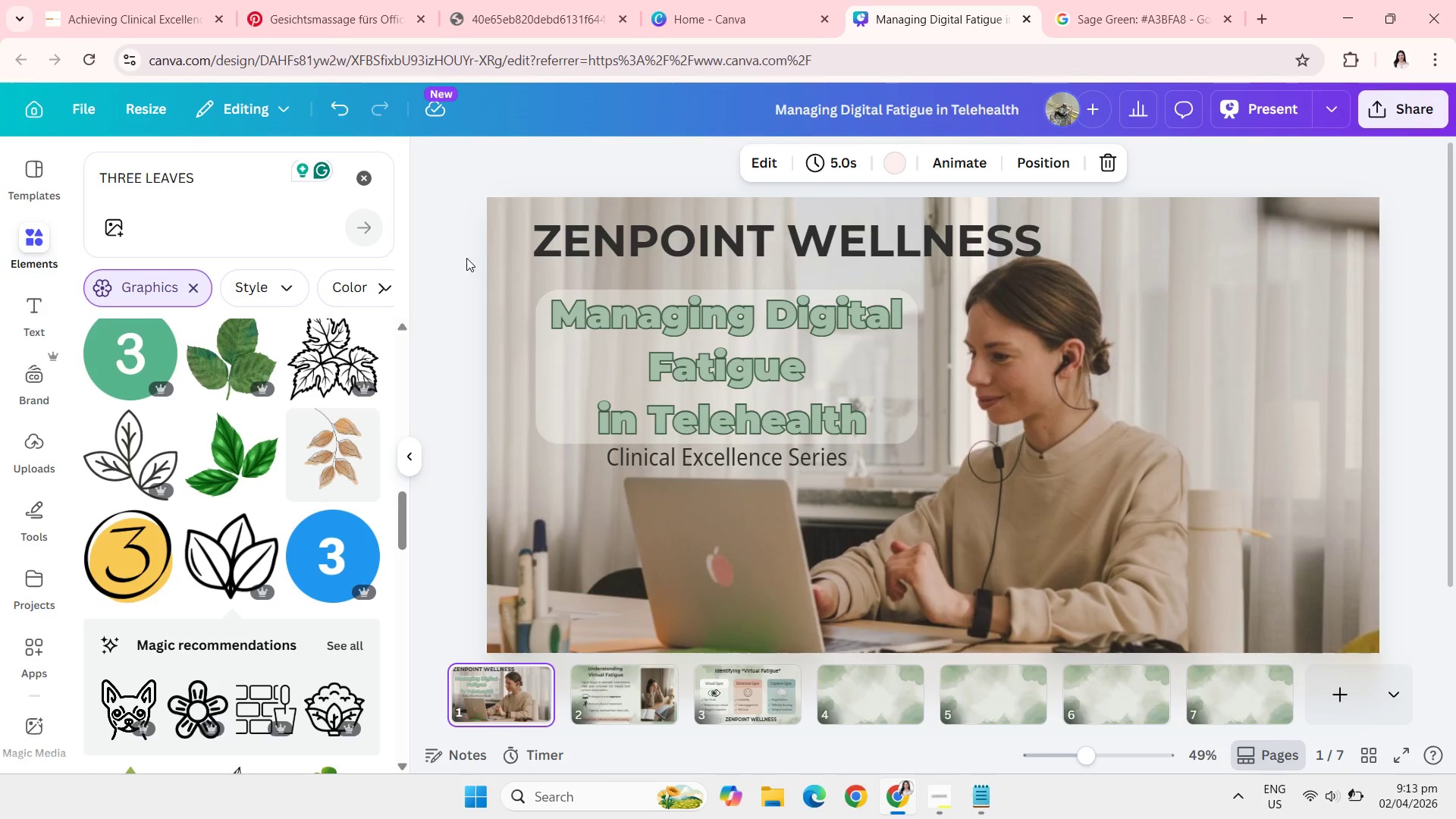 
key(Control+V)
 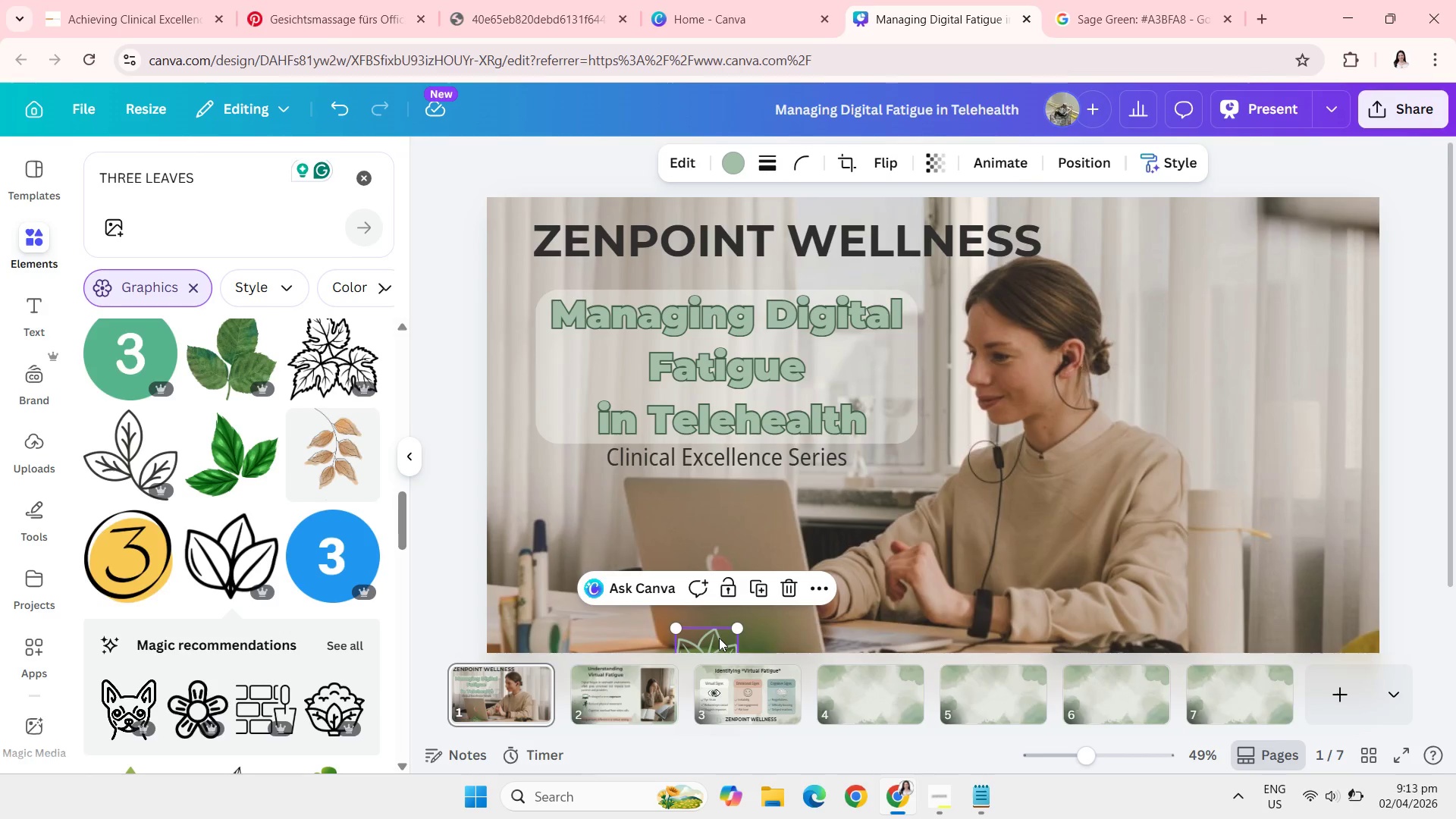 
left_click_drag(start_coordinate=[719, 638], to_coordinate=[526, 225])
 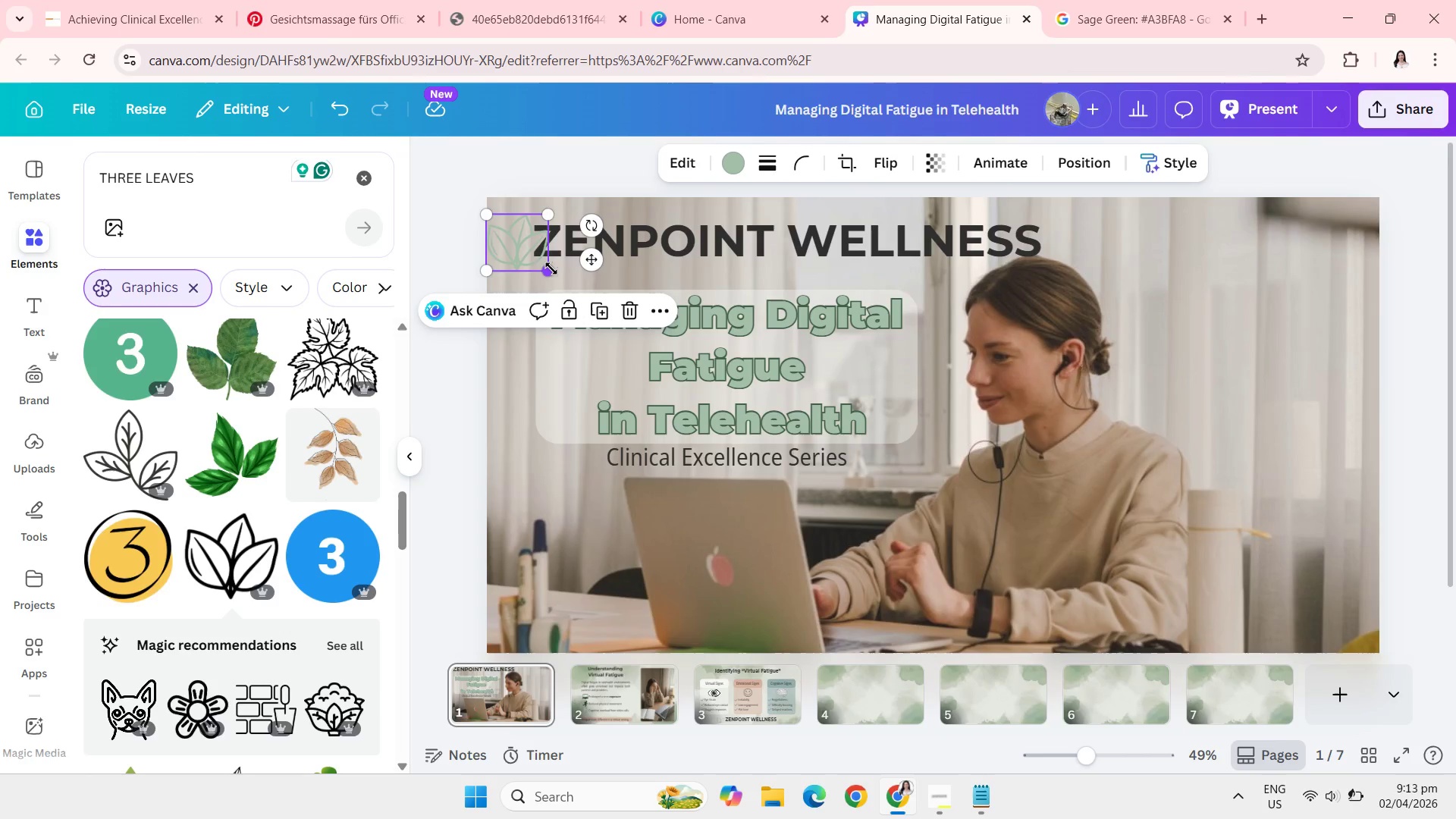 
left_click_drag(start_coordinate=[551, 268], to_coordinate=[530, 249])
 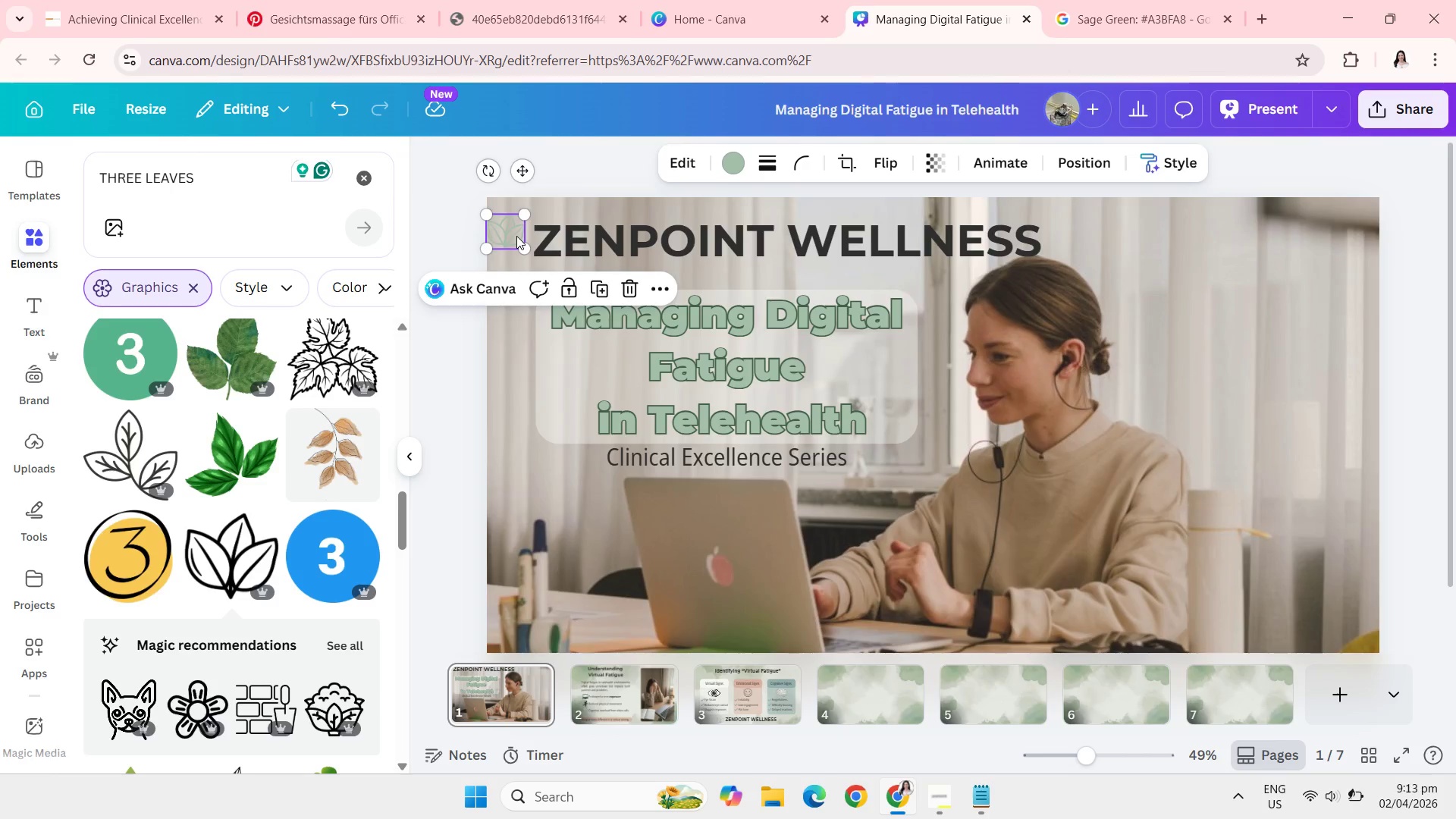 
left_click_drag(start_coordinate=[516, 236], to_coordinate=[519, 244])
 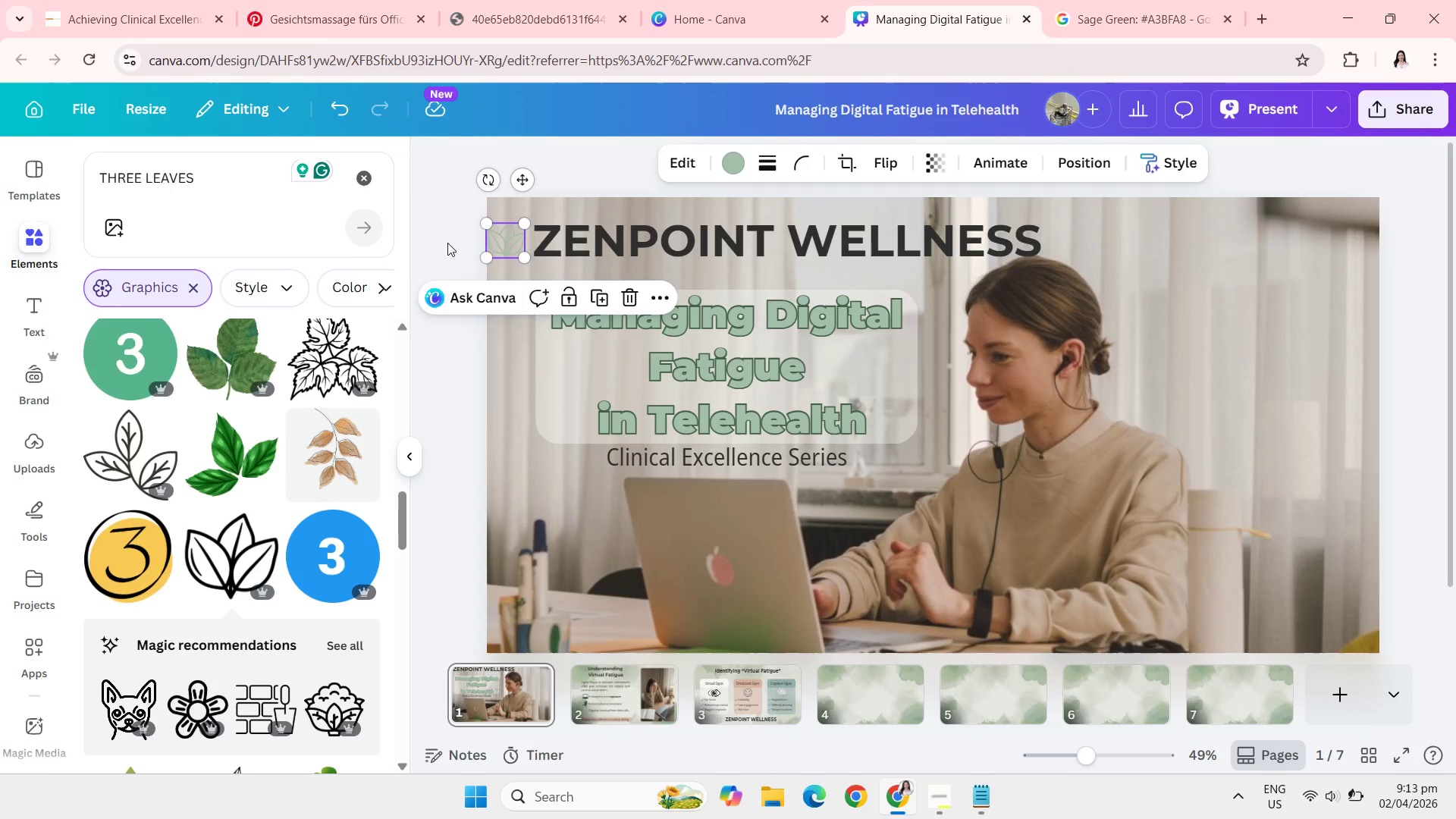 
left_click([447, 243])
 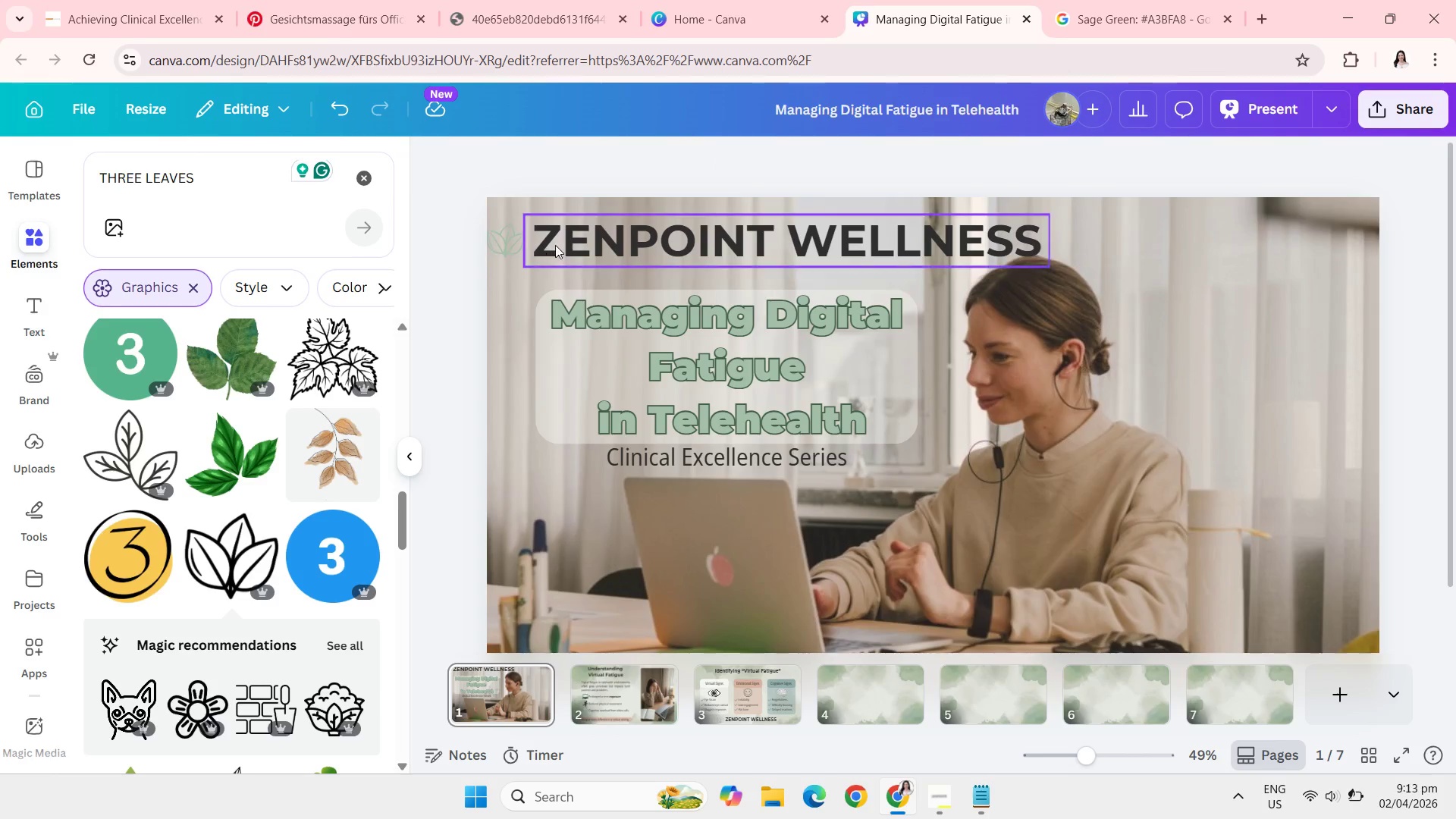 
left_click_drag(start_coordinate=[572, 246], to_coordinate=[578, 246])
 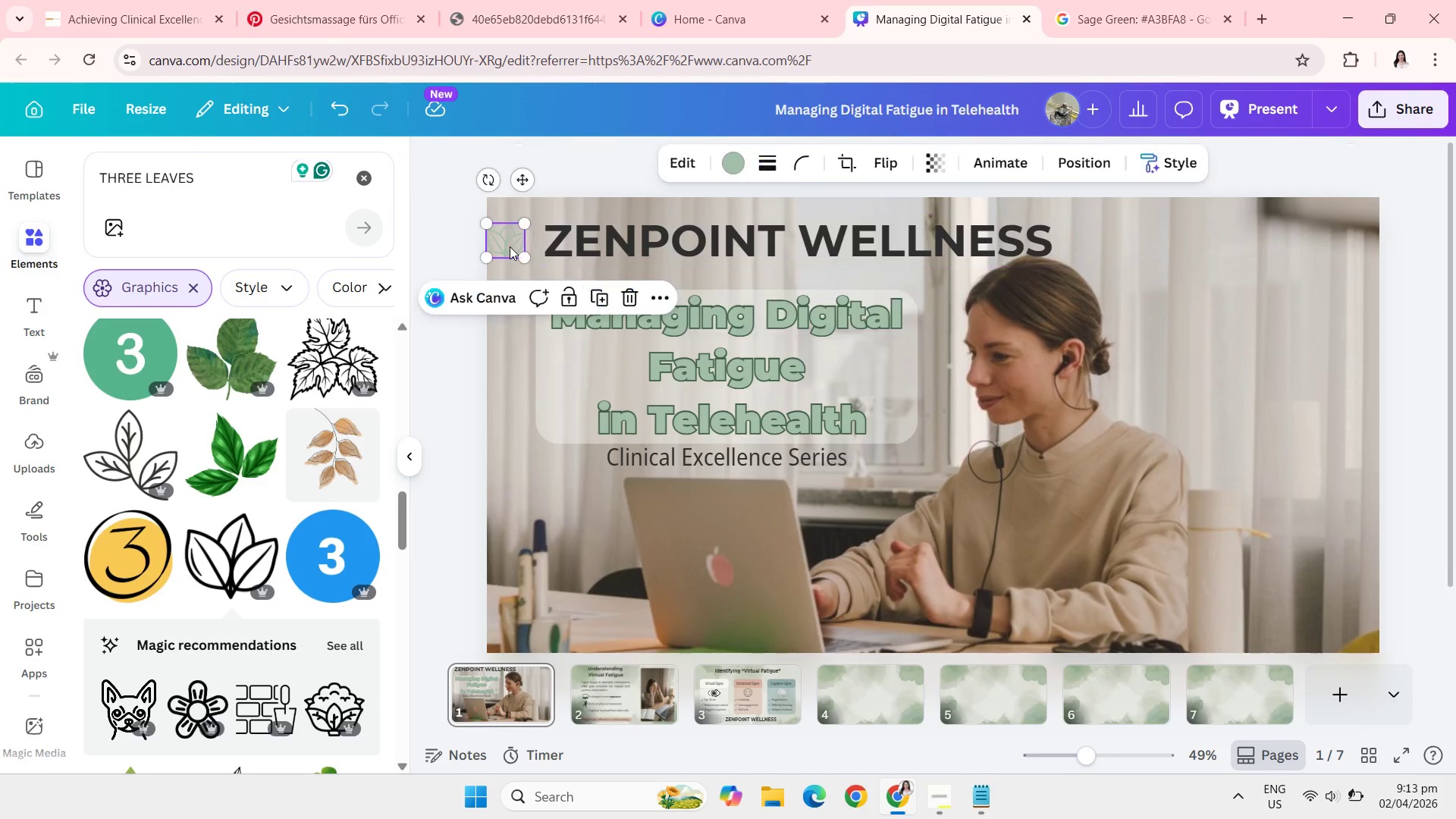 
left_click_drag(start_coordinate=[510, 246], to_coordinate=[526, 246])
 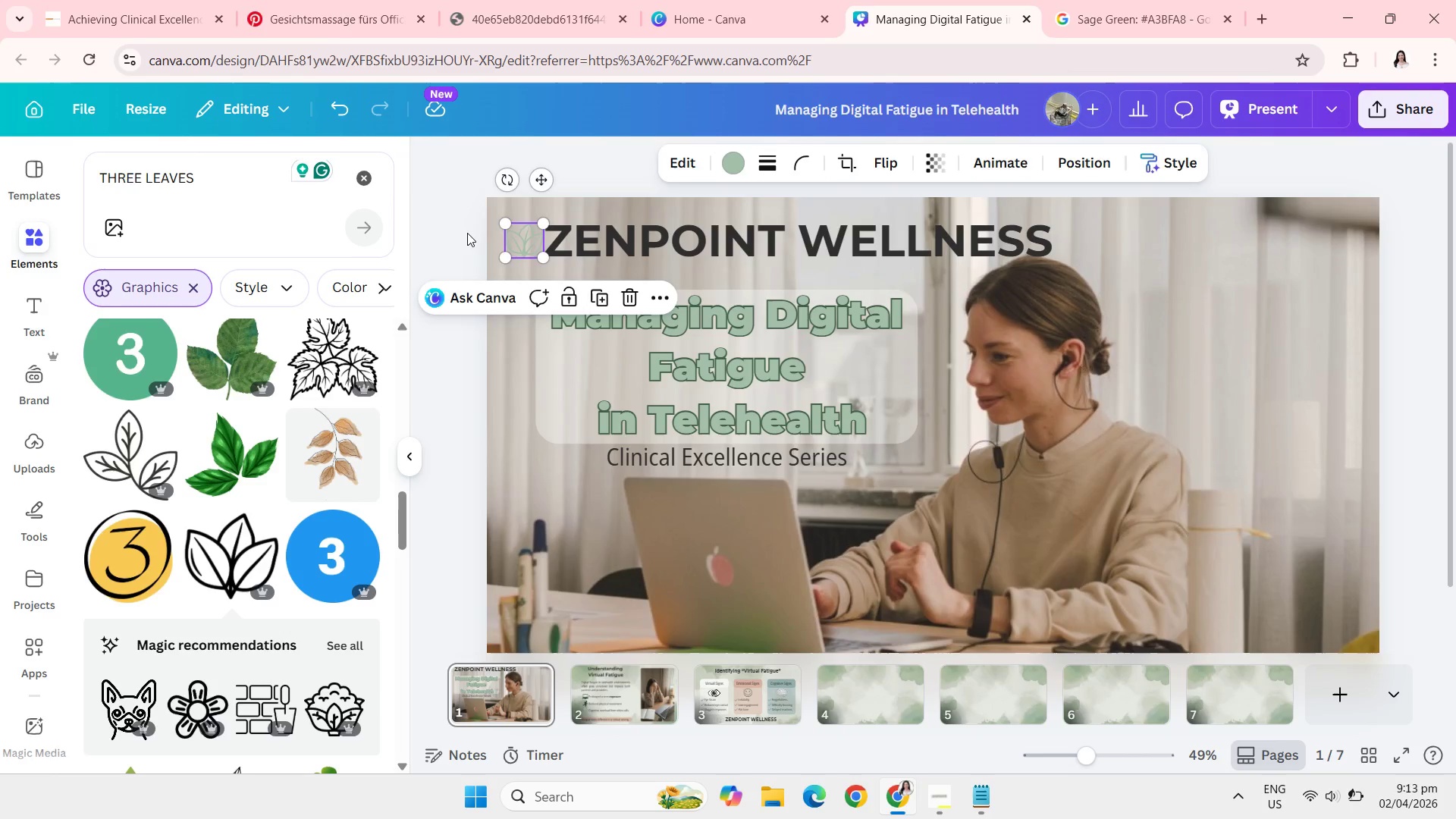 
left_click([467, 233])
 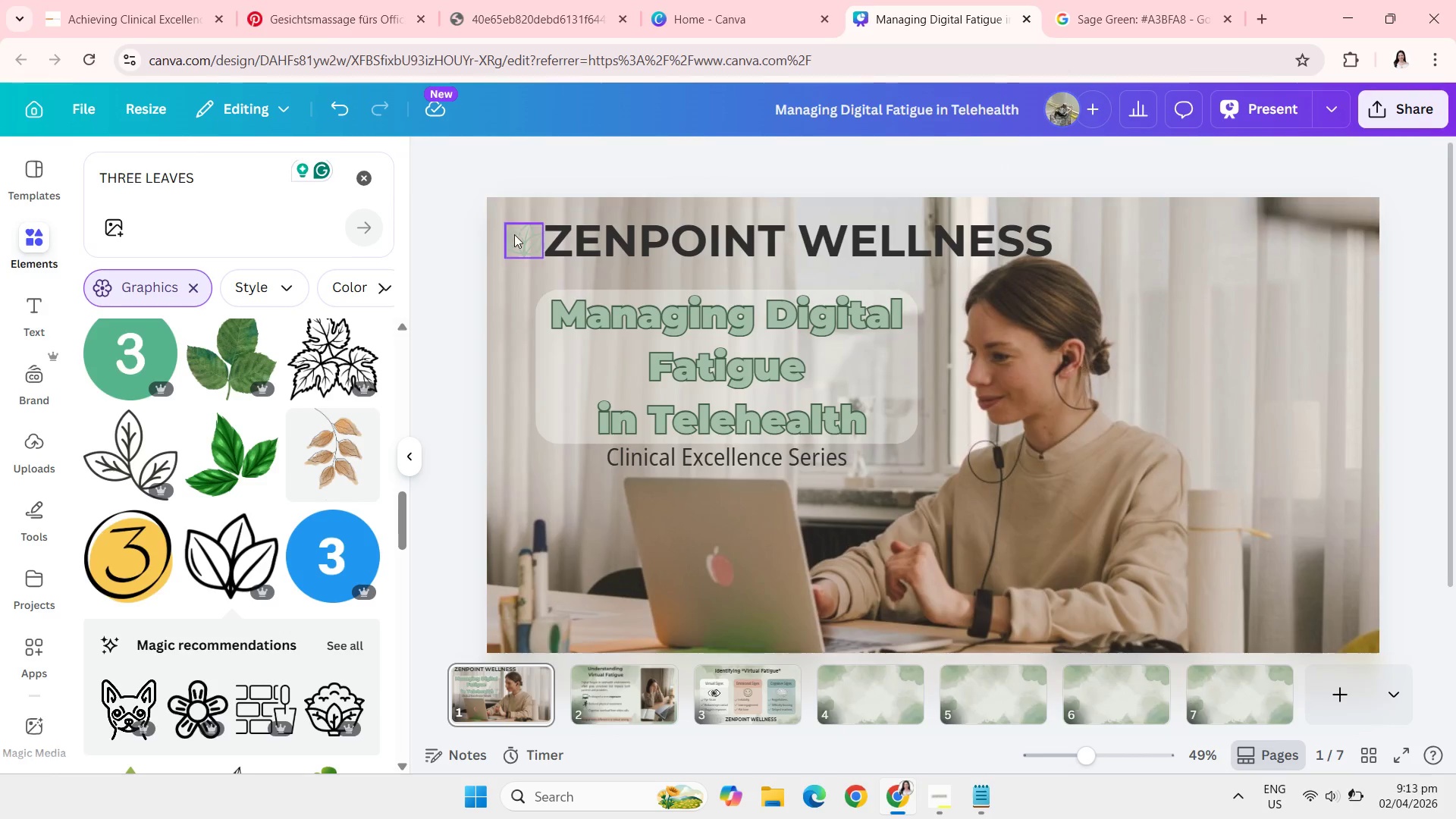 
left_click([531, 240])
 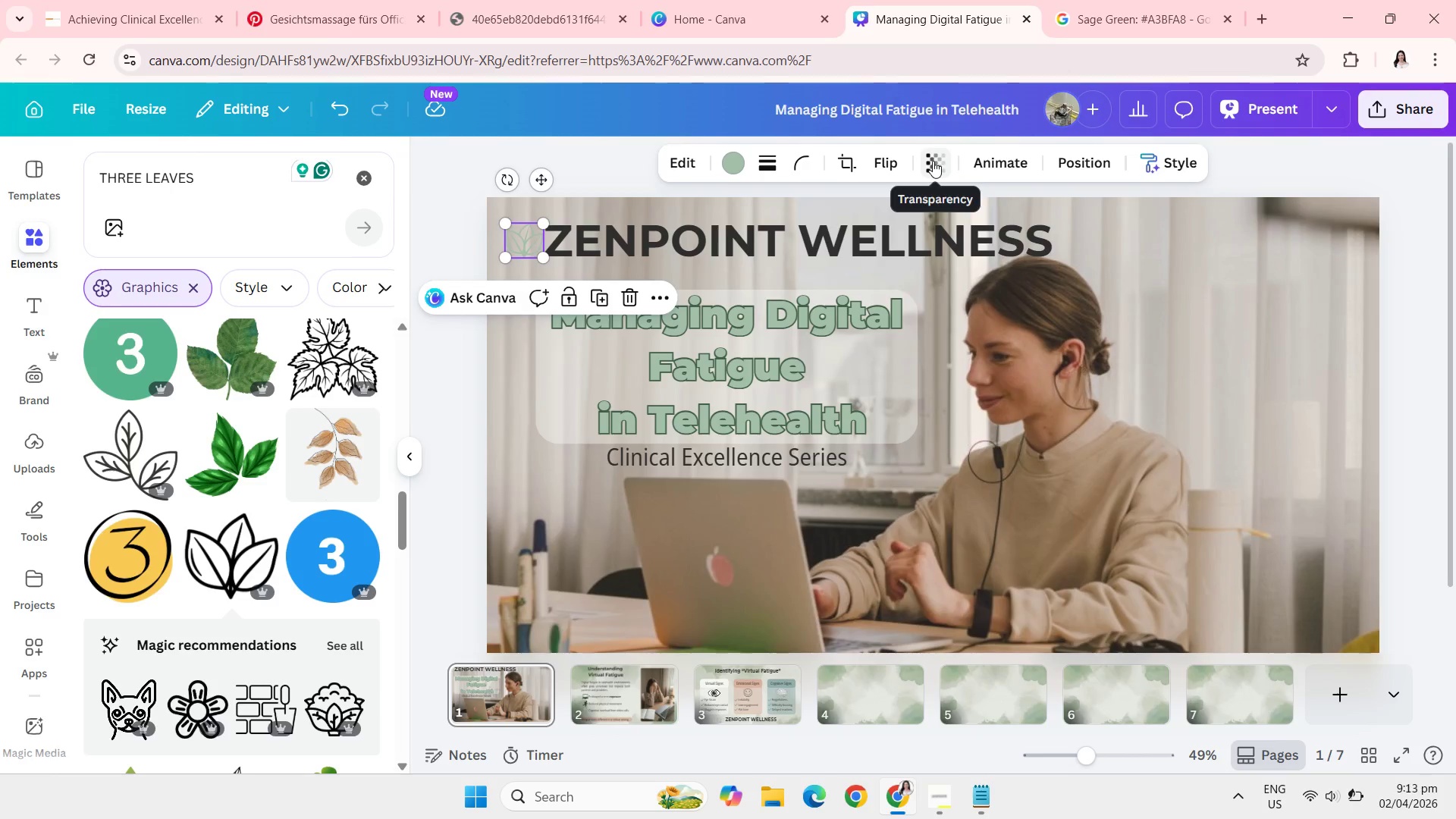 
wait(13.14)
 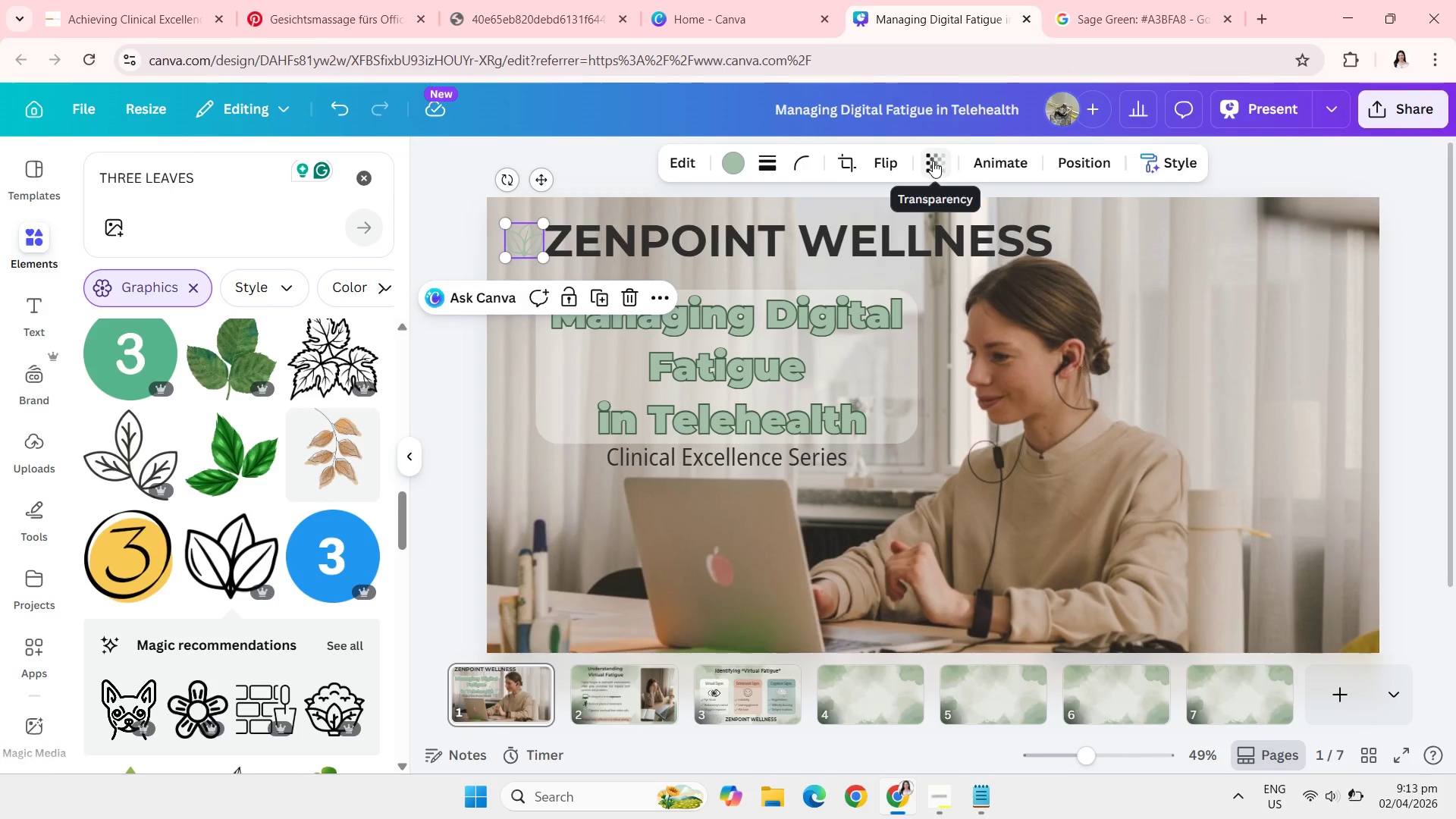 
left_click([745, 165])
 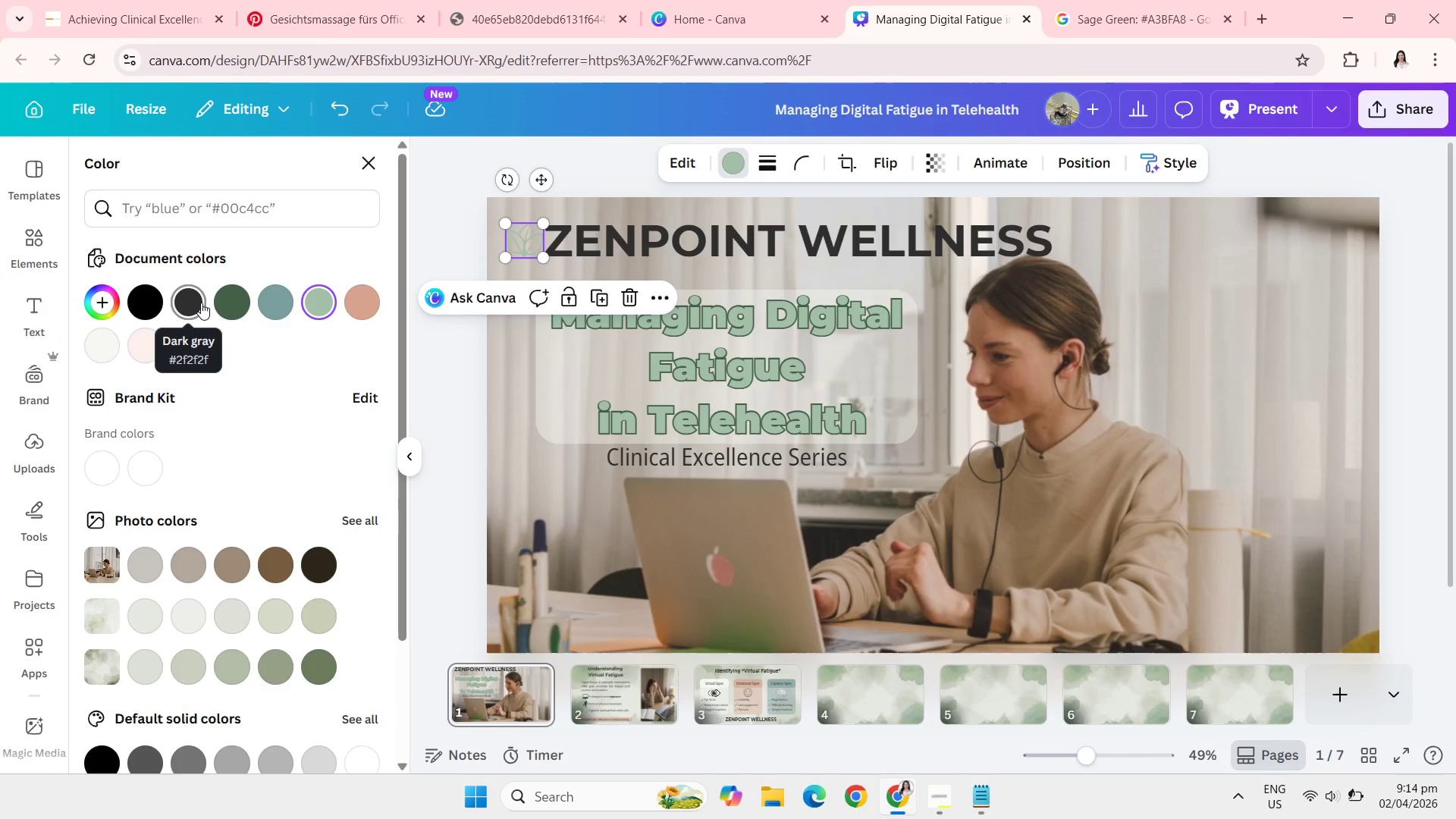 
left_click([201, 303])
 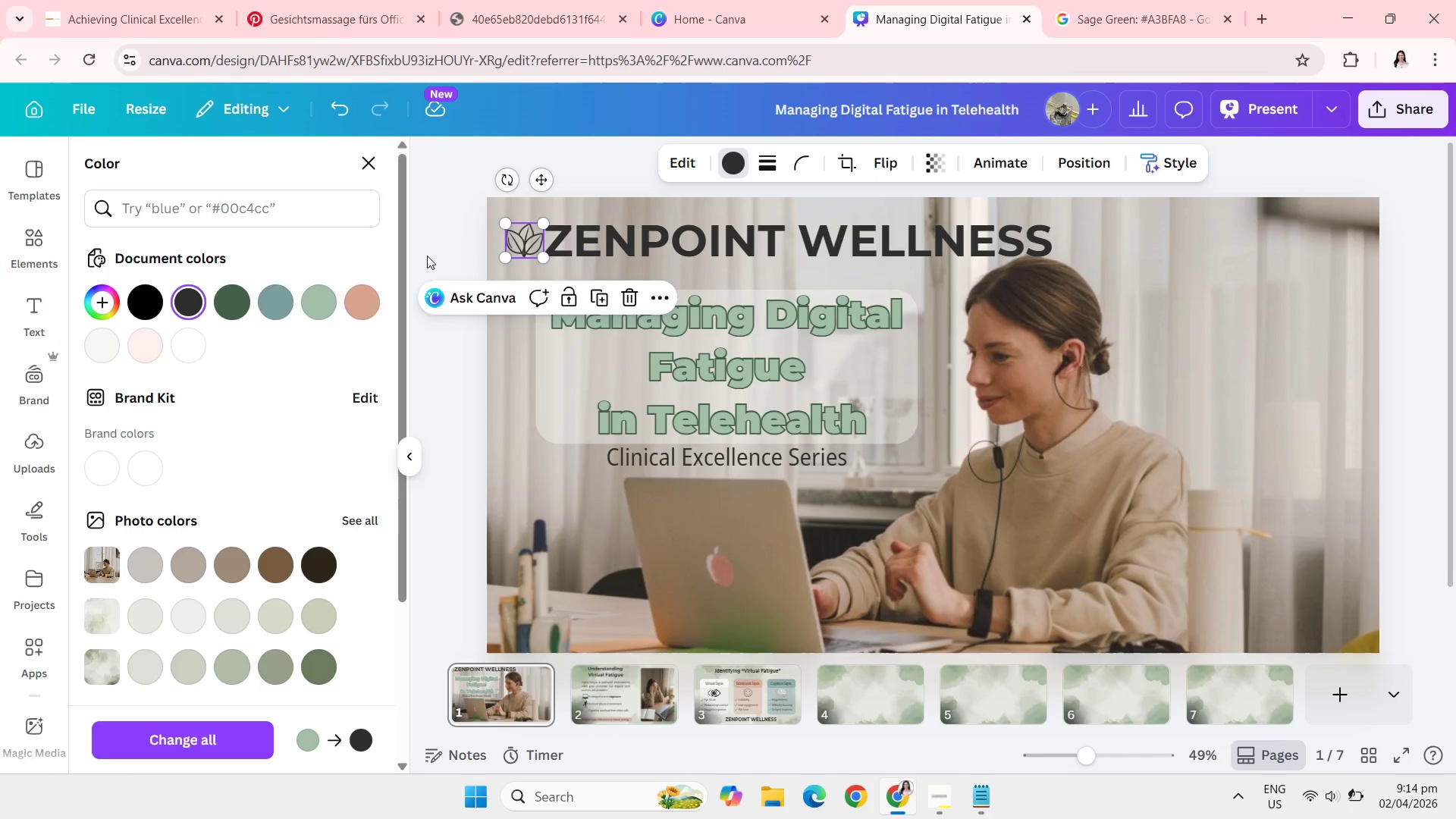 
left_click([433, 251])
 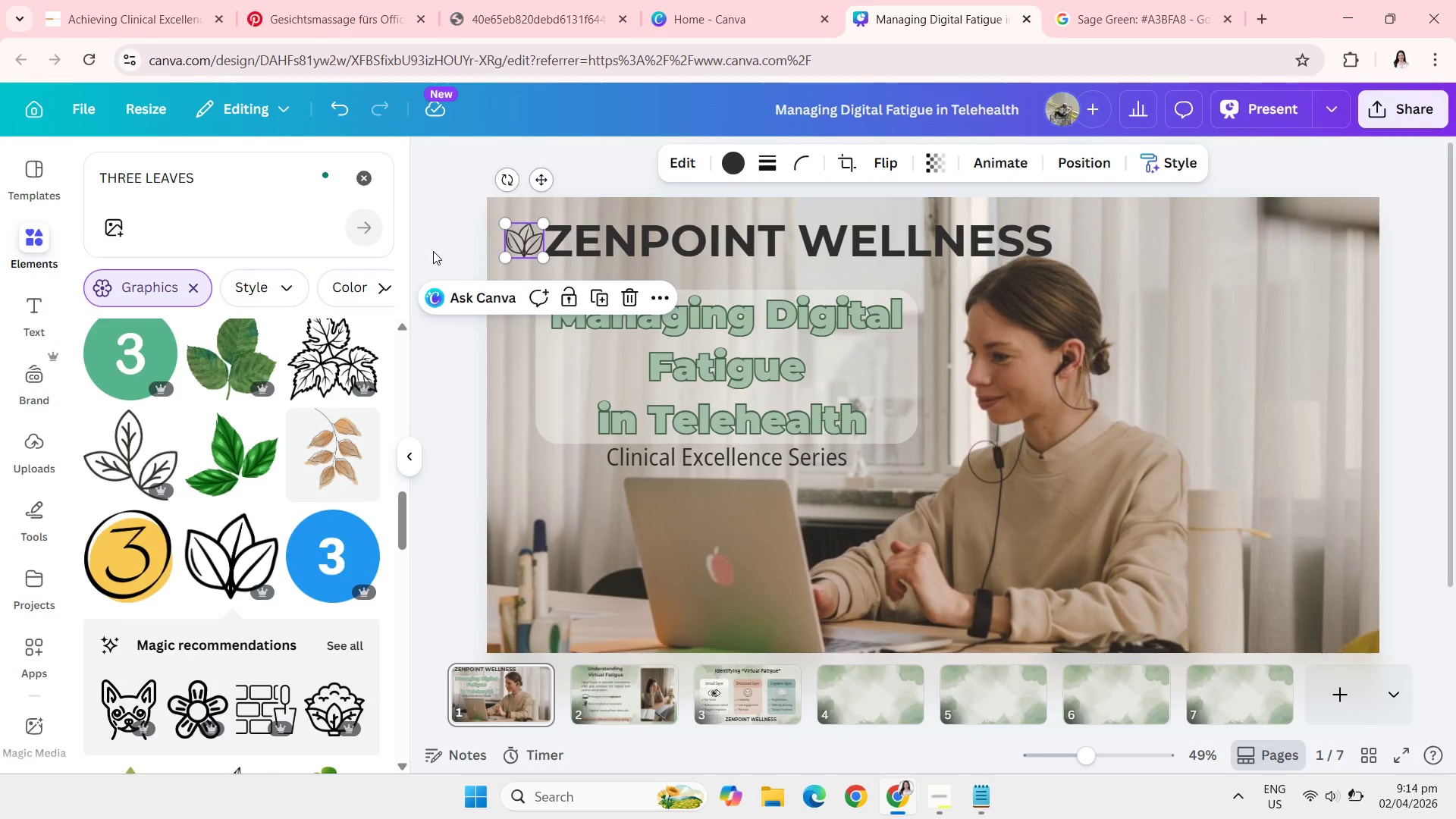 
left_click([433, 251])
 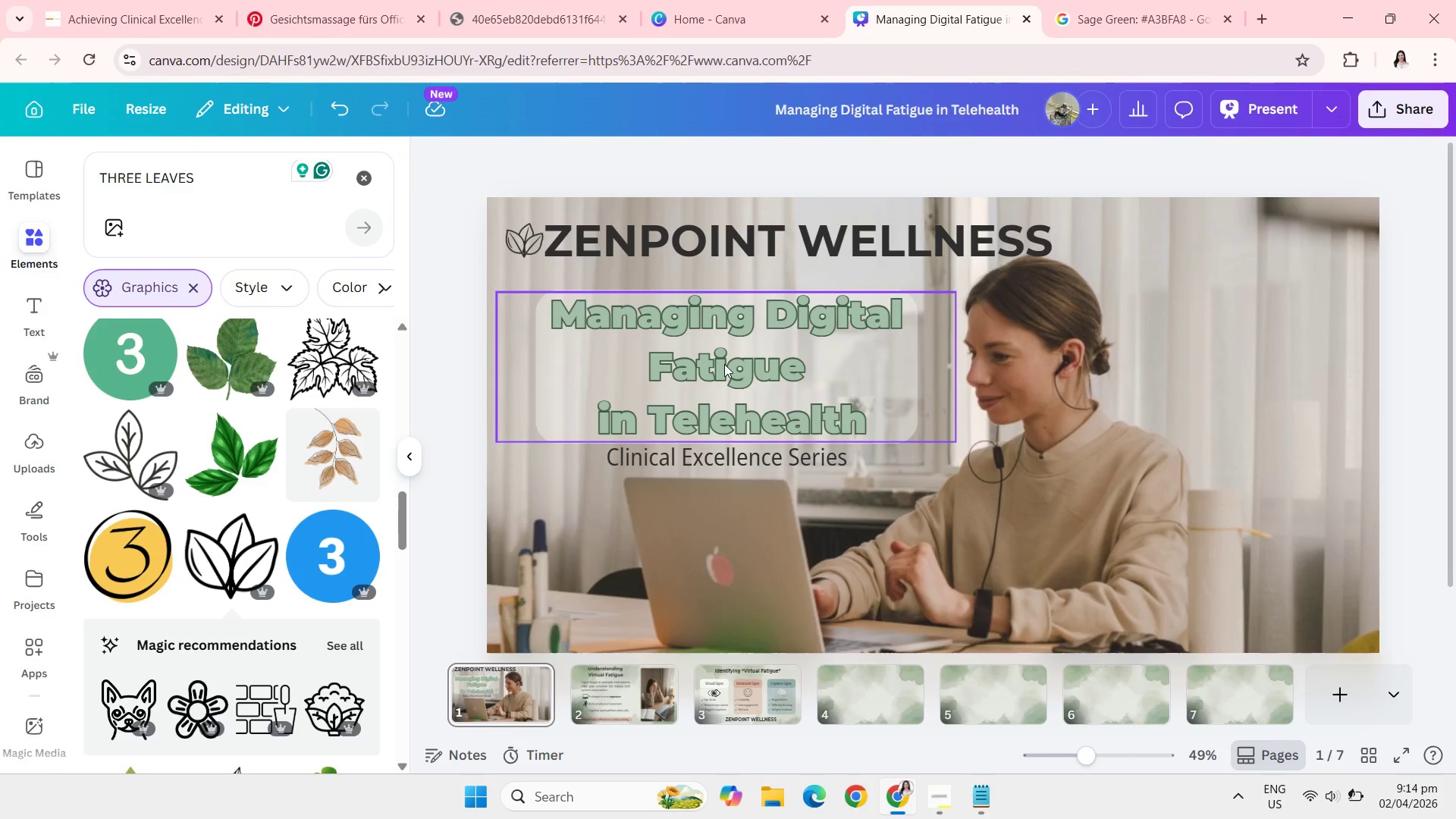 
wait(7.45)
 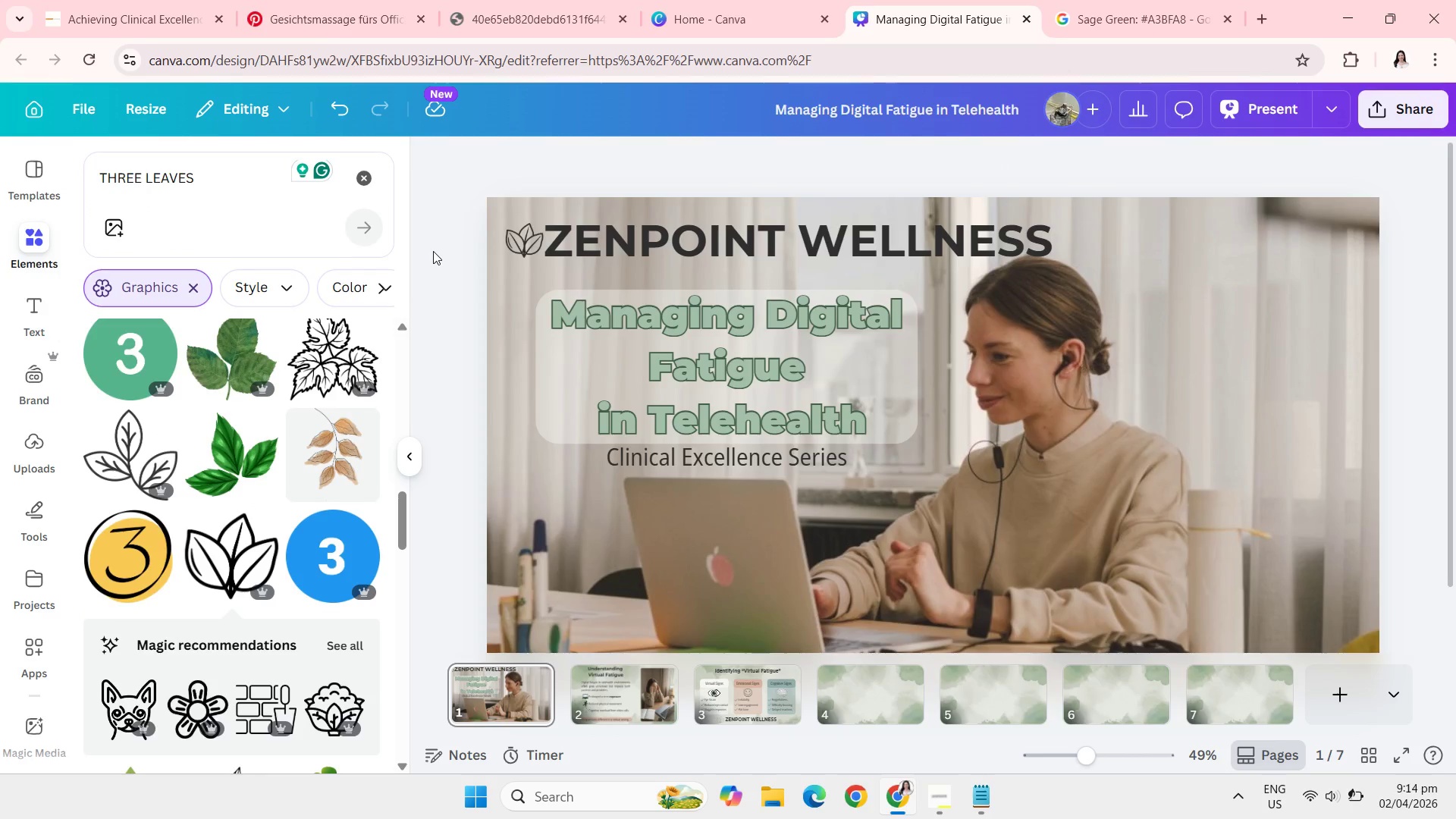 
left_click_drag(start_coordinate=[724, 364], to_coordinate=[726, 346])
 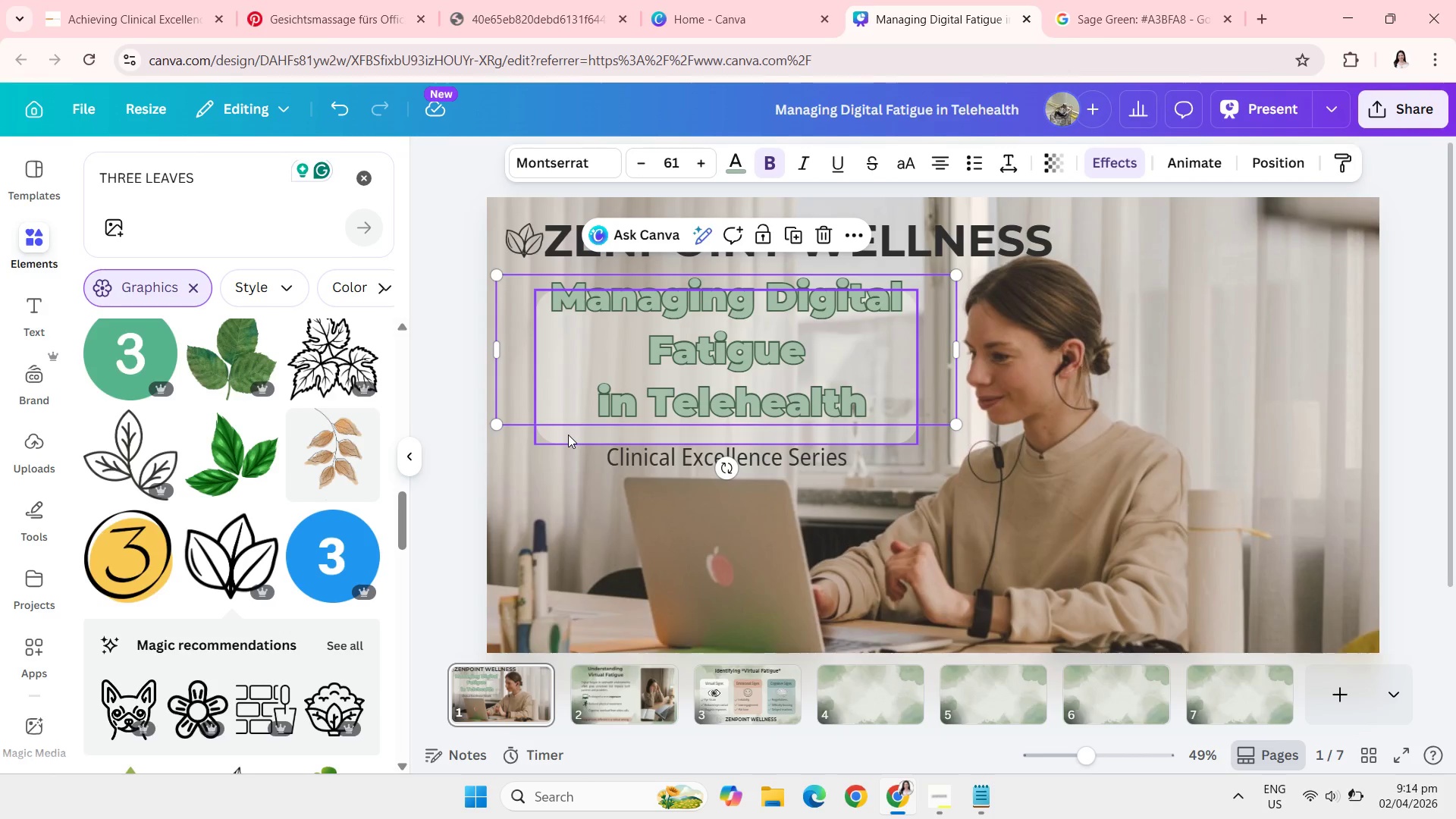 
left_click_drag(start_coordinate=[568, 435], to_coordinate=[567, 421])
 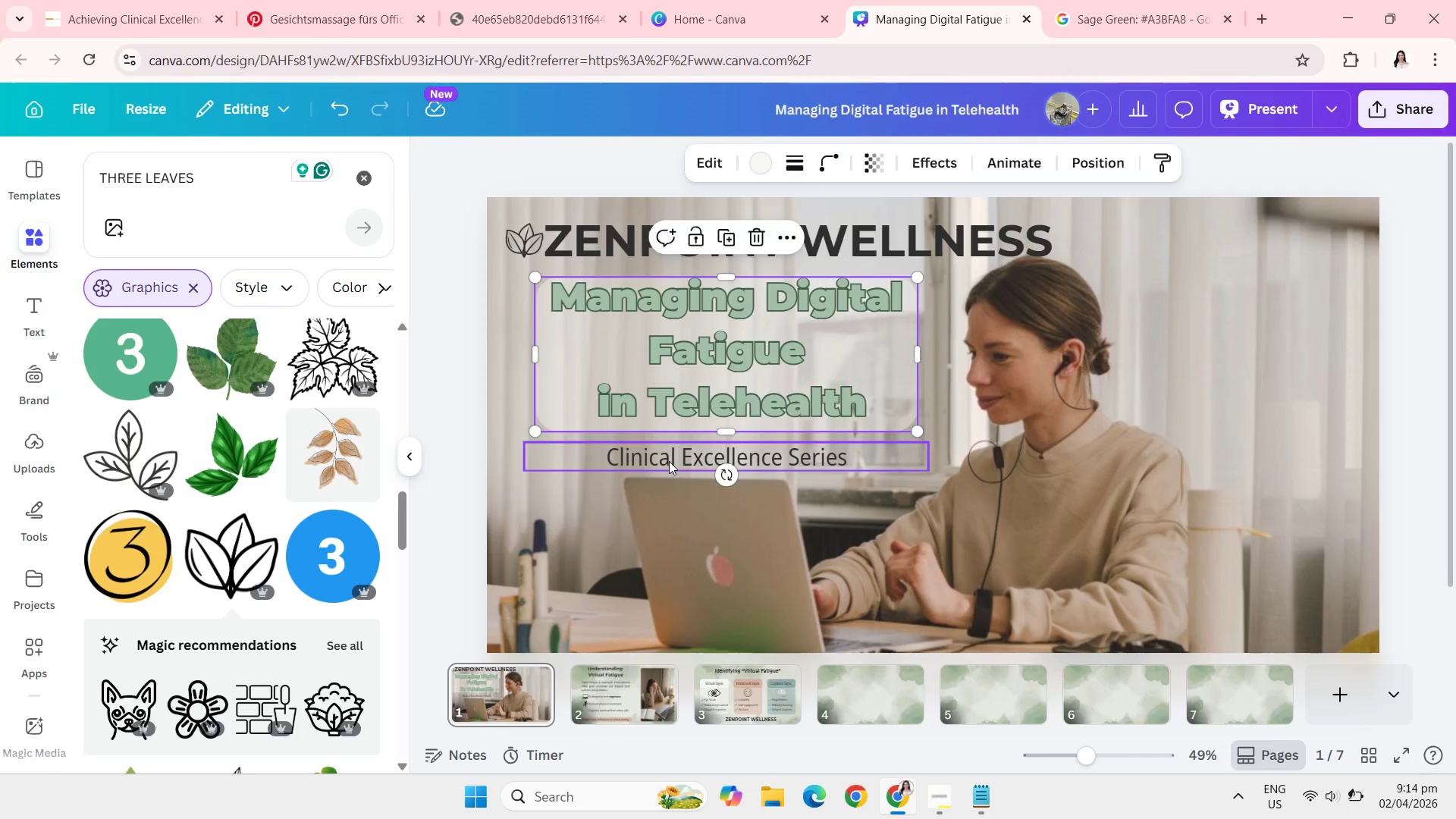 
left_click_drag(start_coordinate=[669, 461], to_coordinate=[670, 457])
 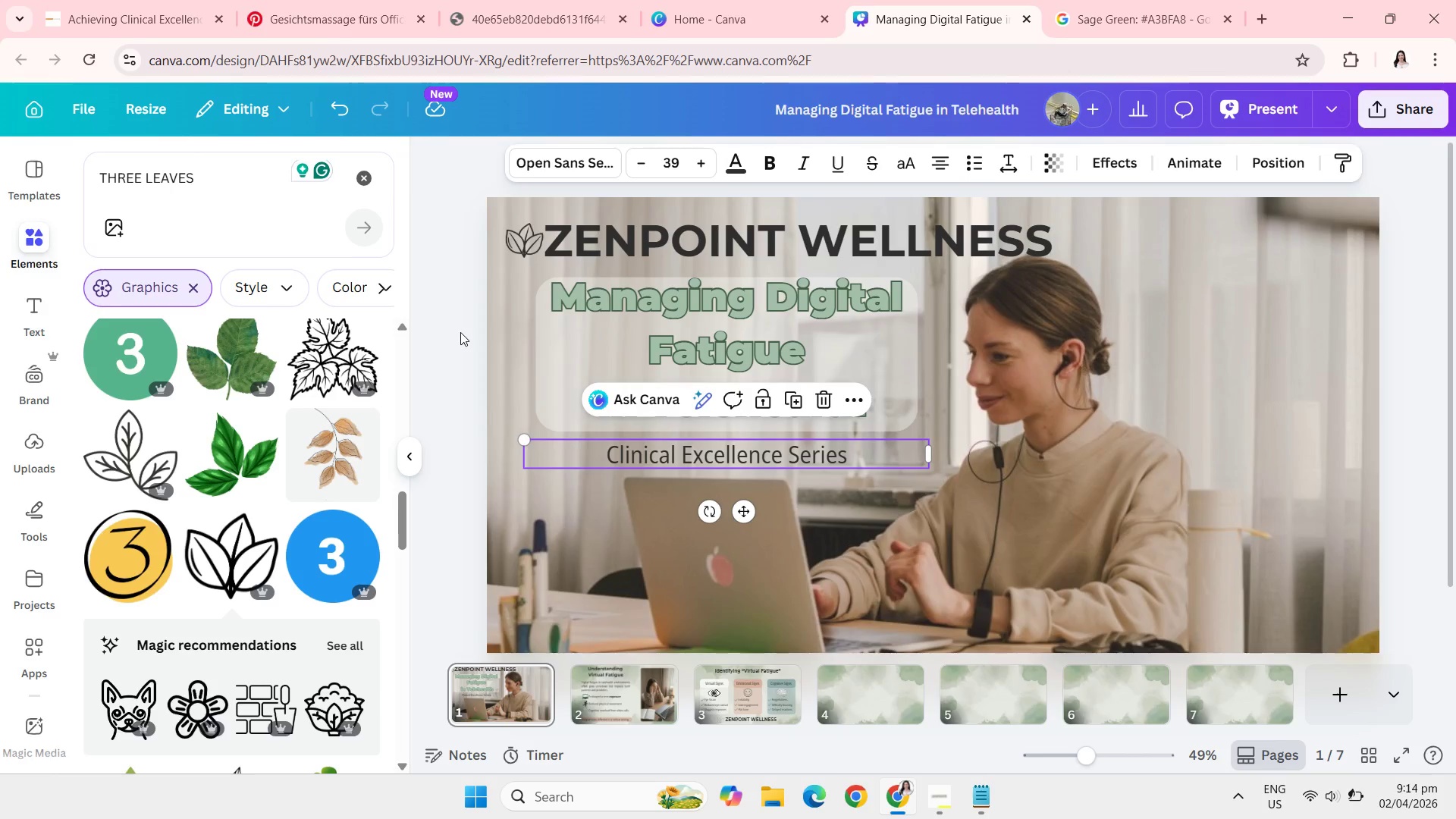 
left_click([460, 332])
 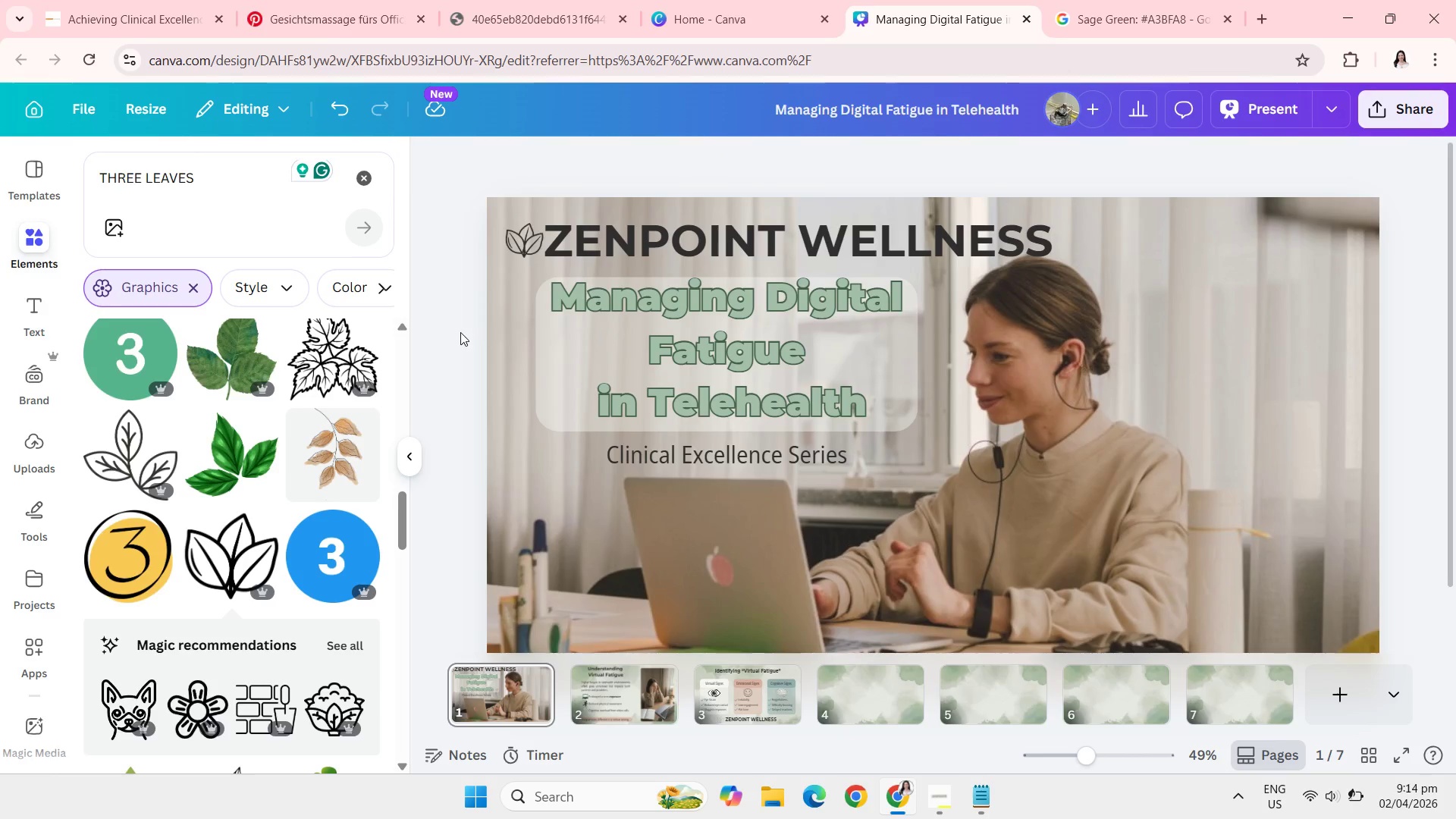 
left_click([450, 332])
 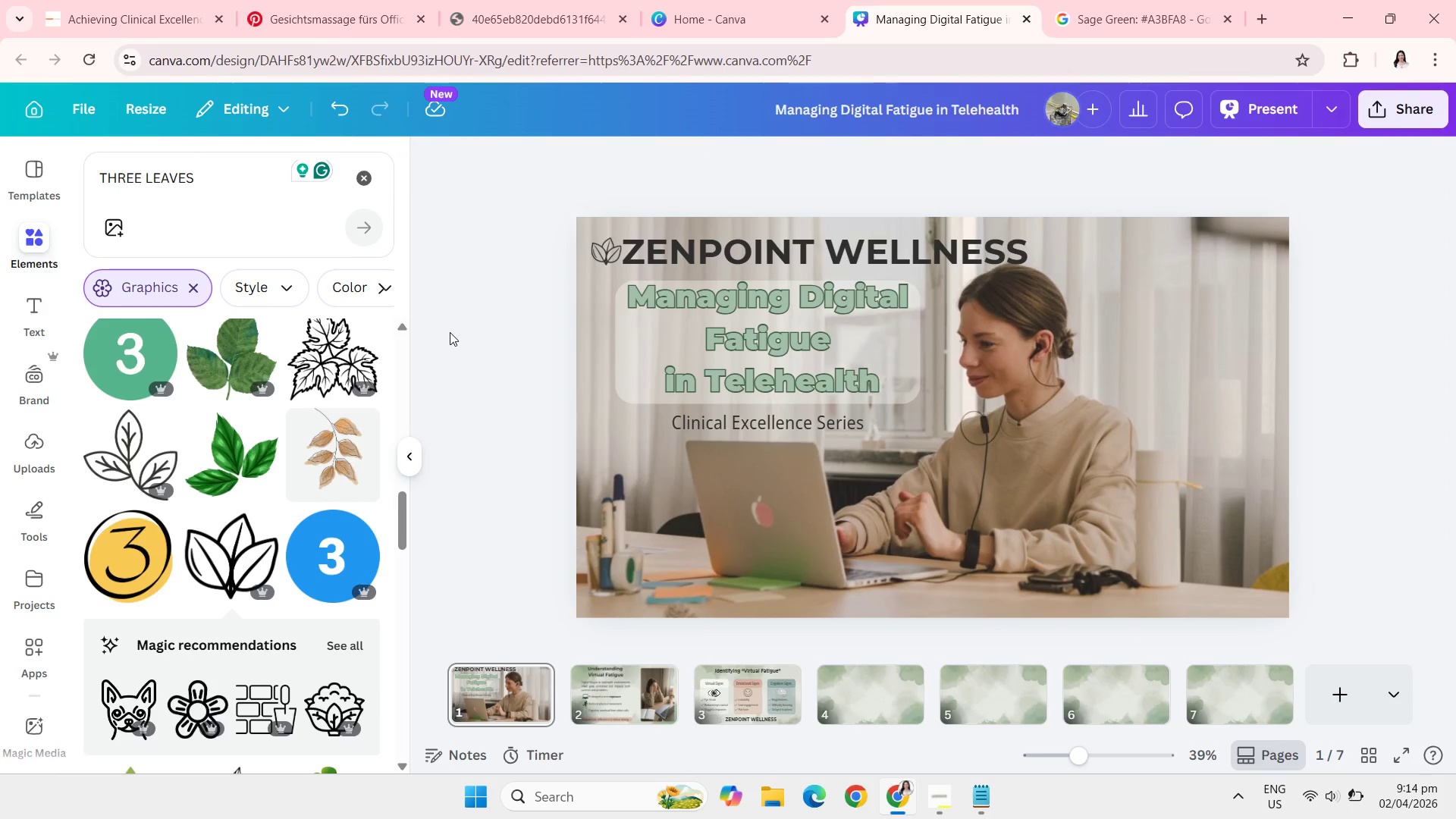 
wait(15.5)
 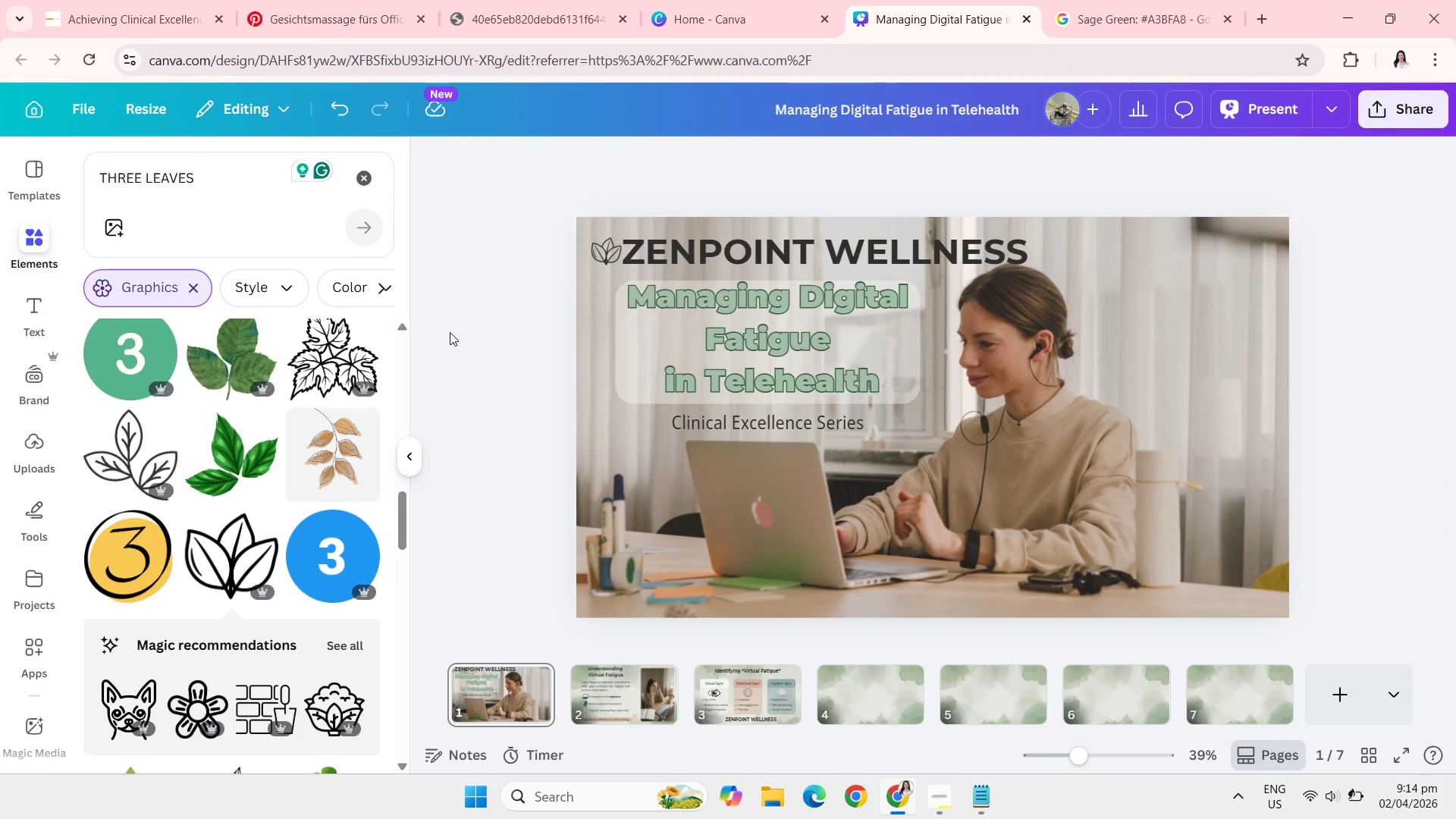 
left_click_drag(start_coordinate=[812, 259], to_coordinate=[915, 607])
 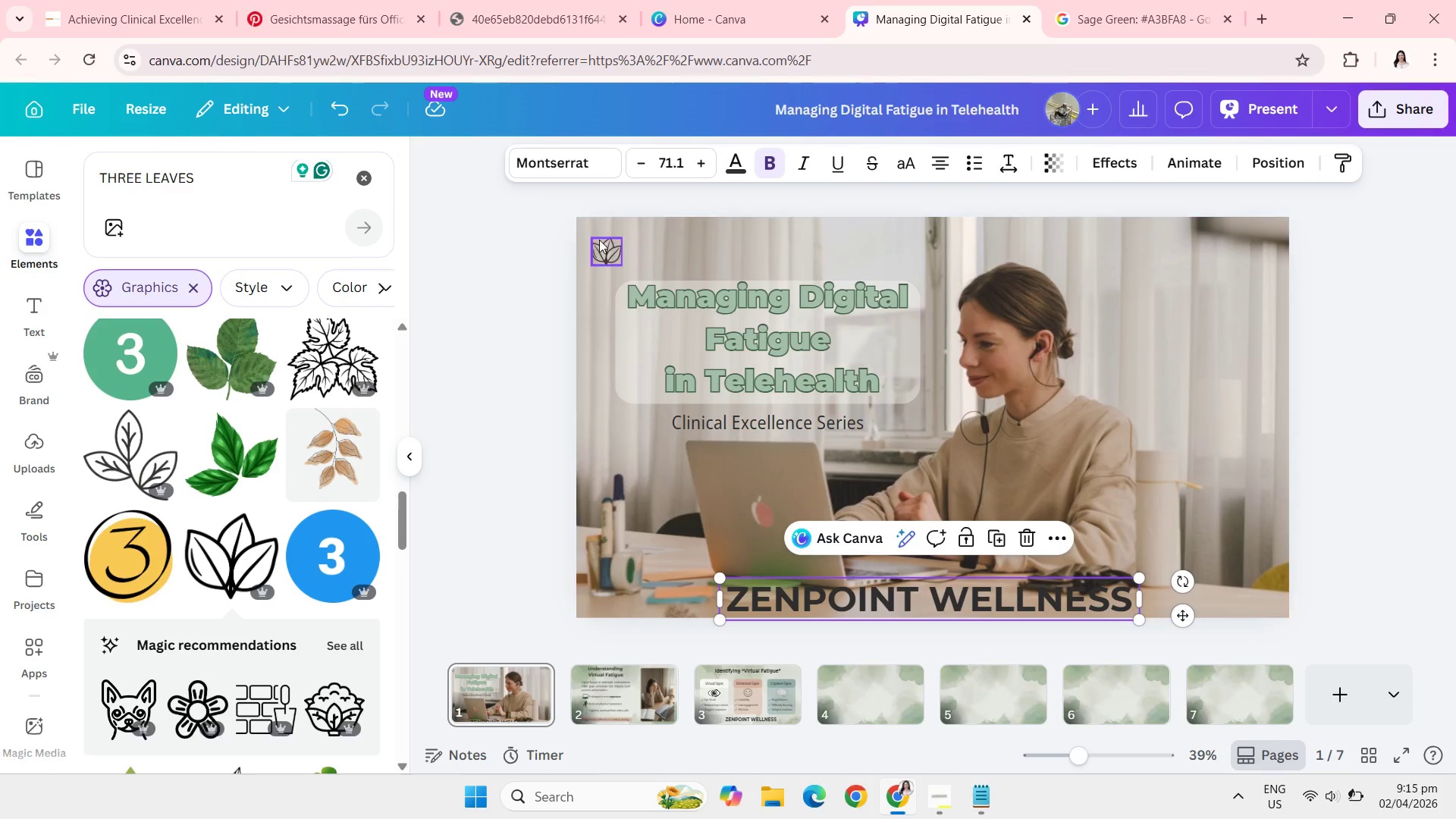 
left_click_drag(start_coordinate=[604, 260], to_coordinate=[704, 606])
 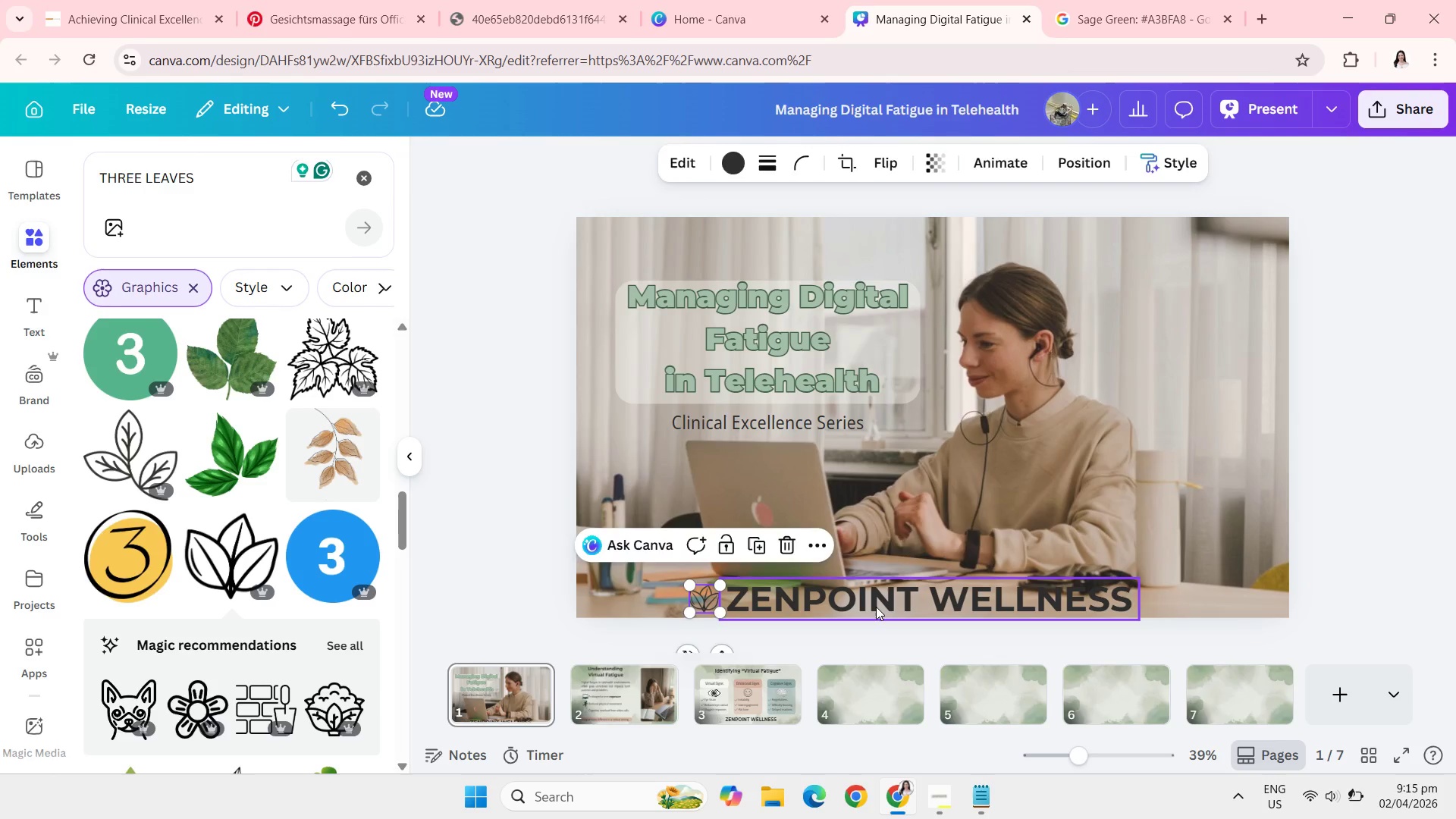 
left_click([876, 607])
 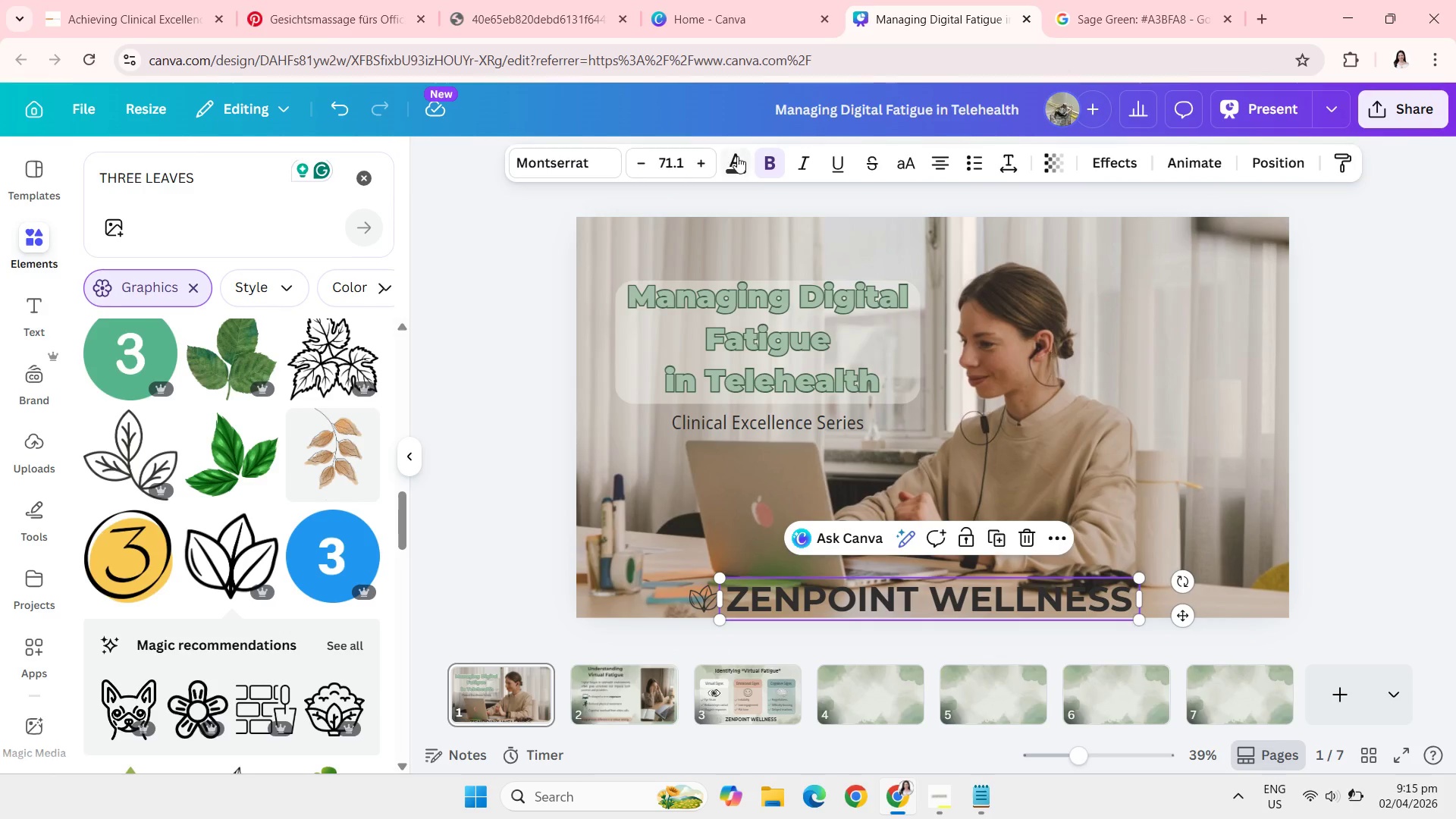 
left_click([747, 161])
 